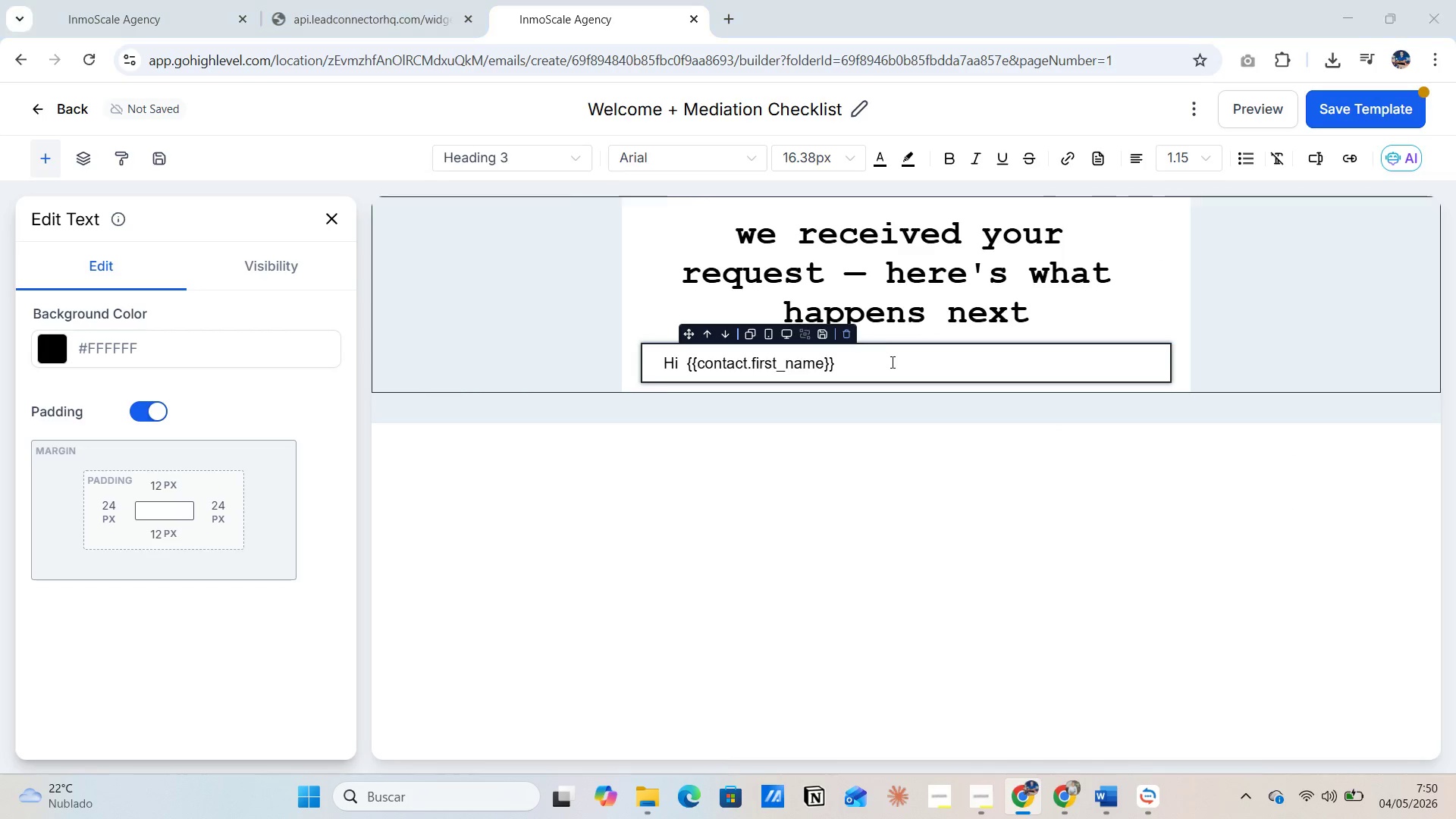 
key(Alt+Tab)
 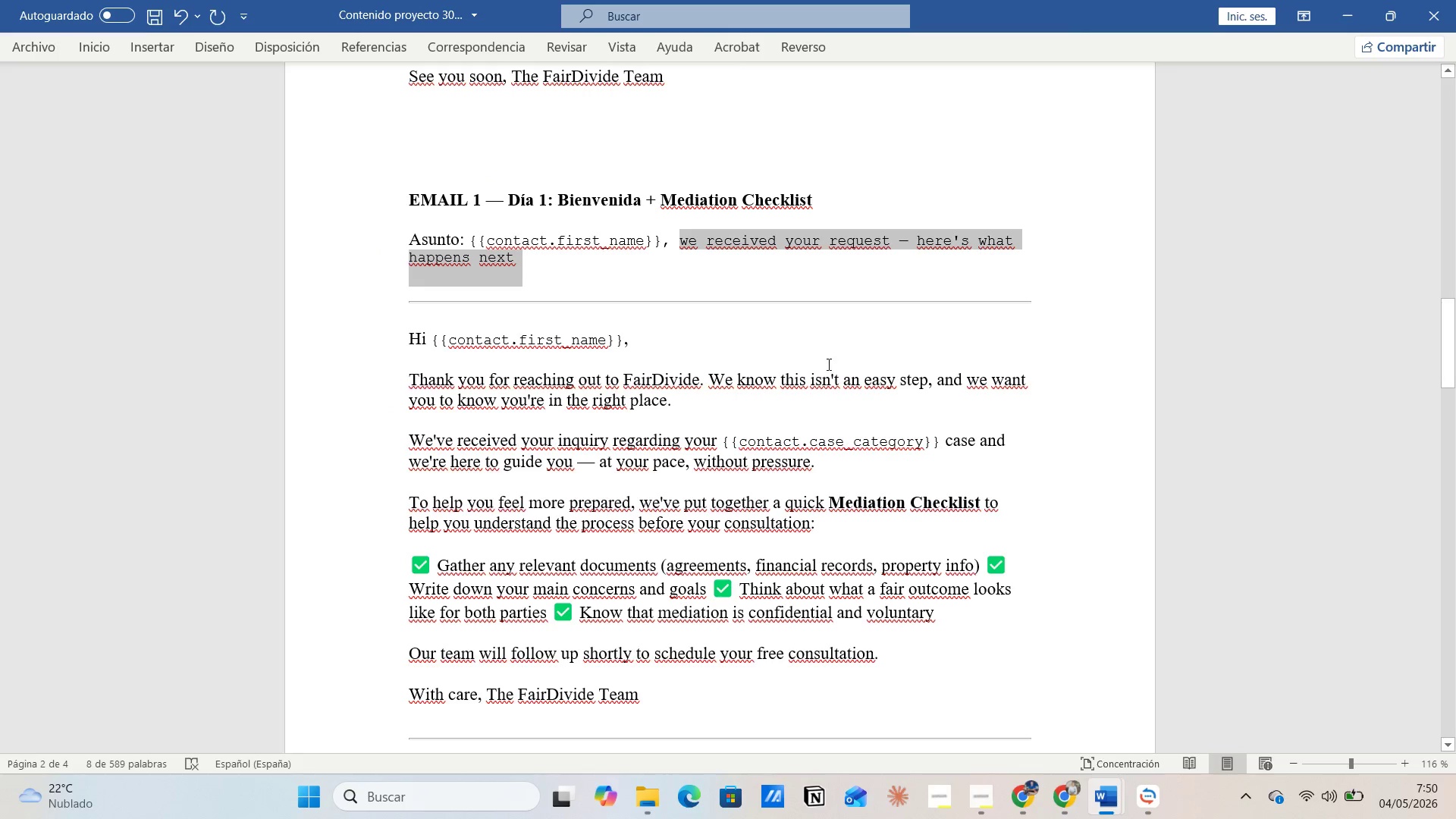 
scroll: coordinate [821, 362], scroll_direction: down, amount: 1.0
 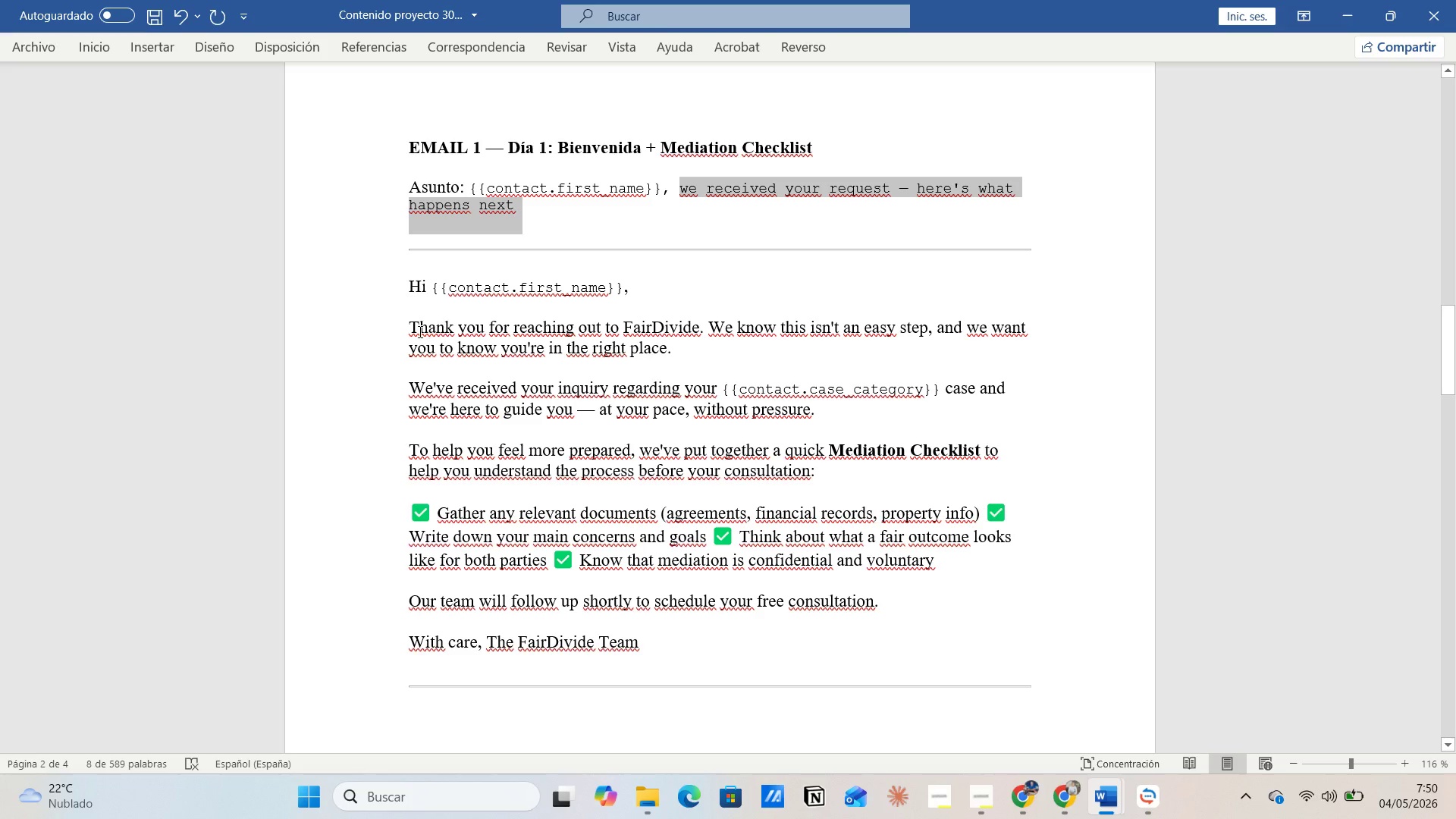 
left_click_drag(start_coordinate=[405, 328], to_coordinate=[707, 350])
 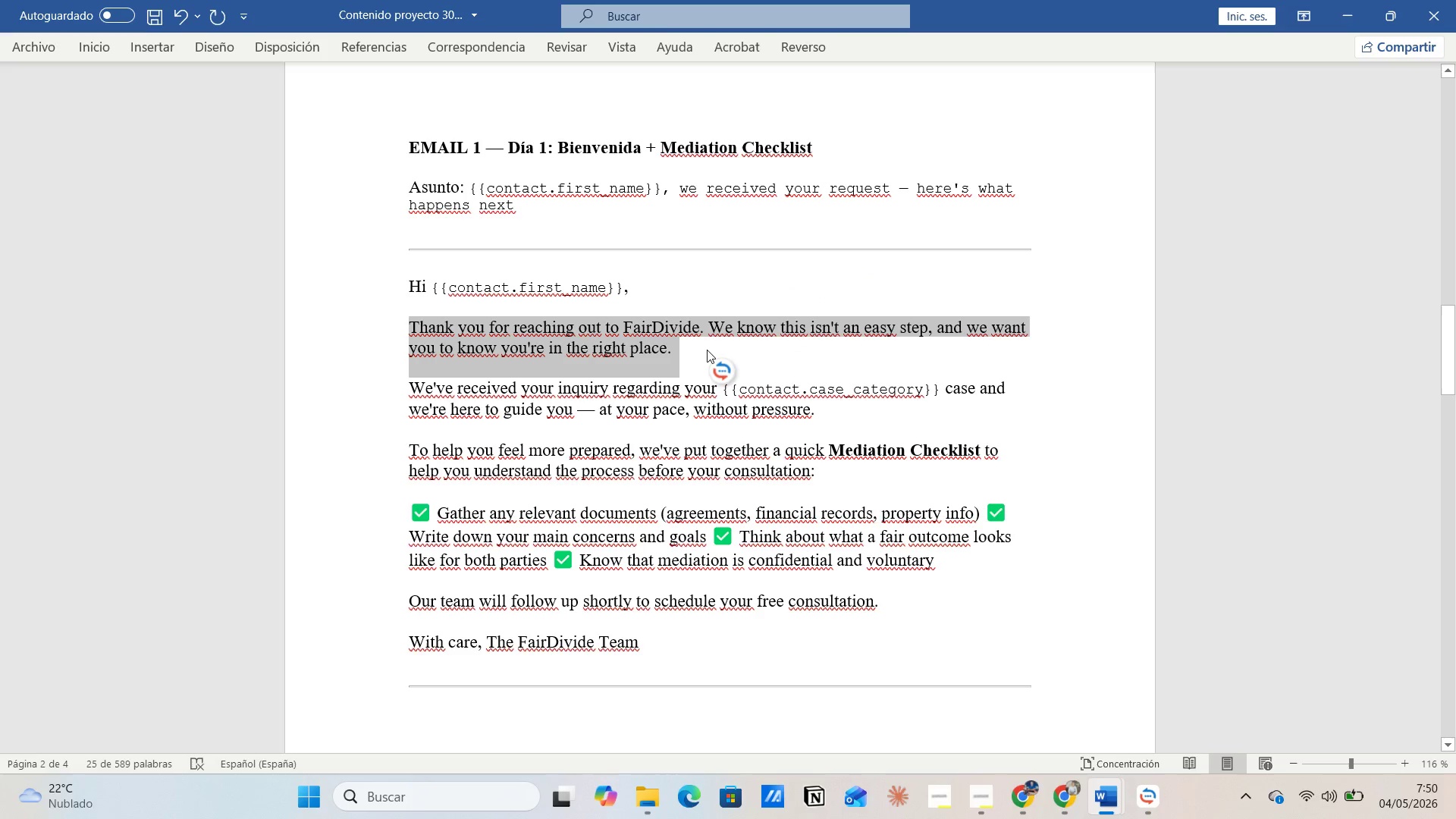 
key(Control+C)
 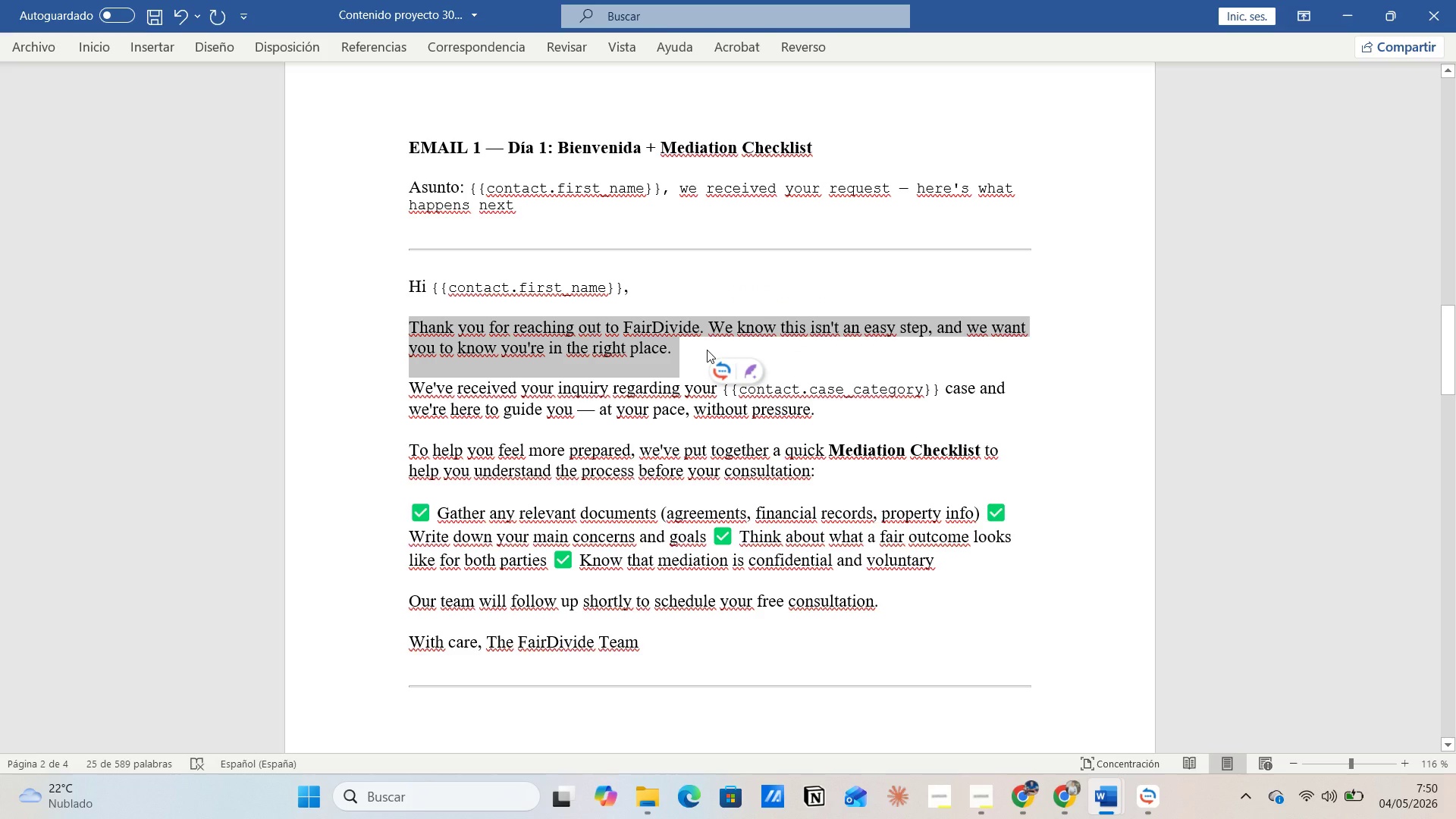 
key(Alt+Tab)
 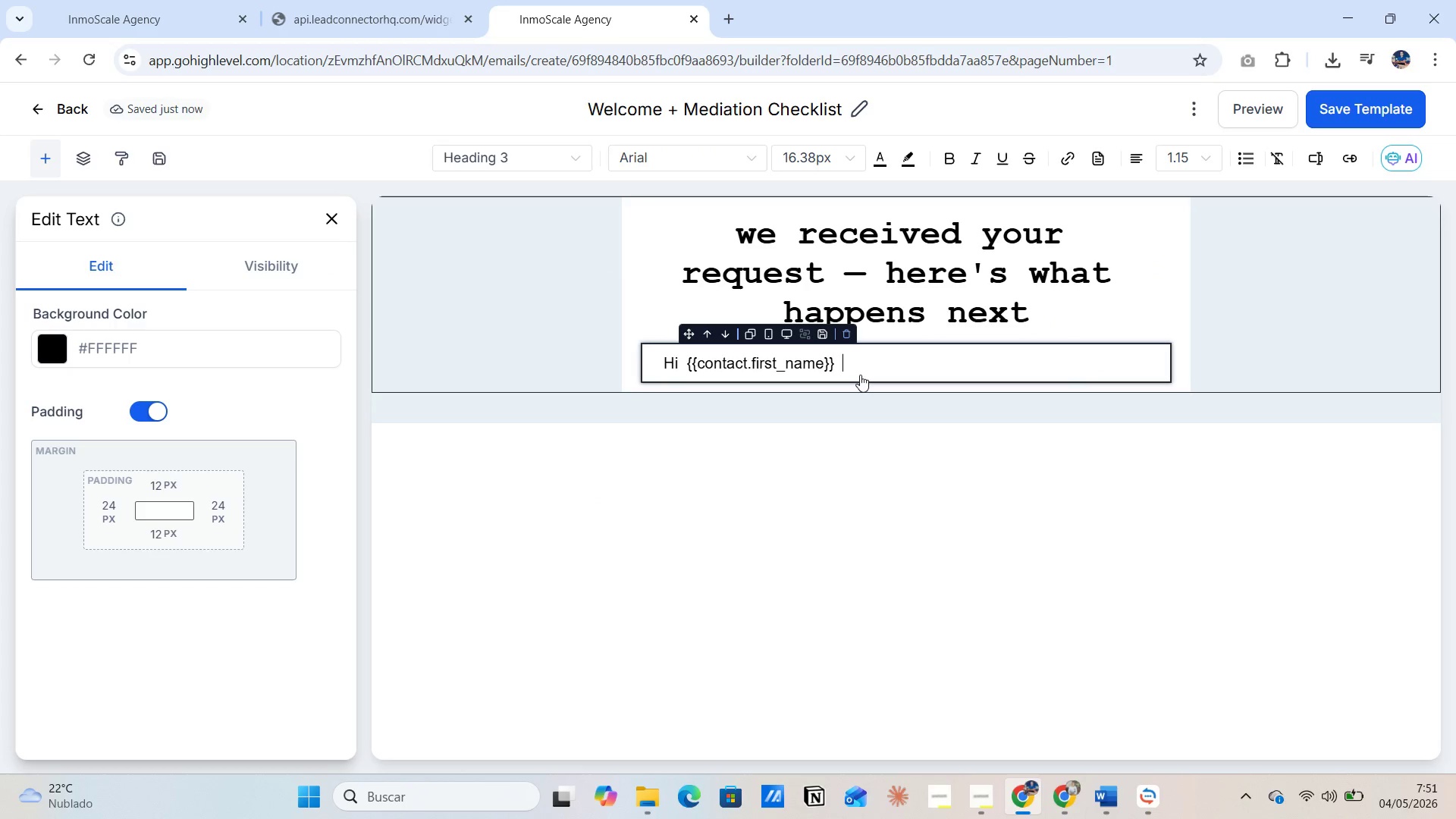 
key(Enter)
 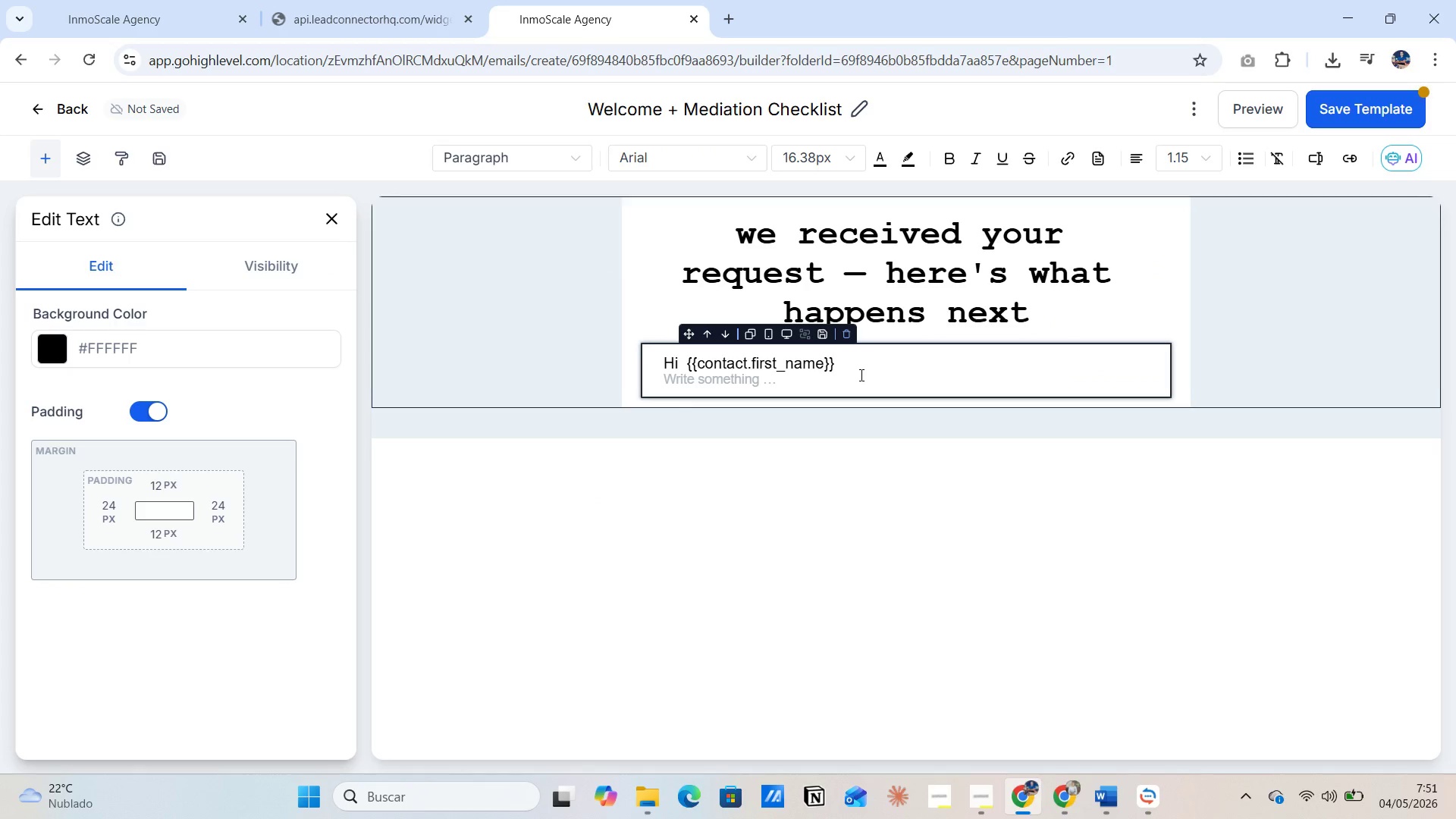 
key(Enter)
 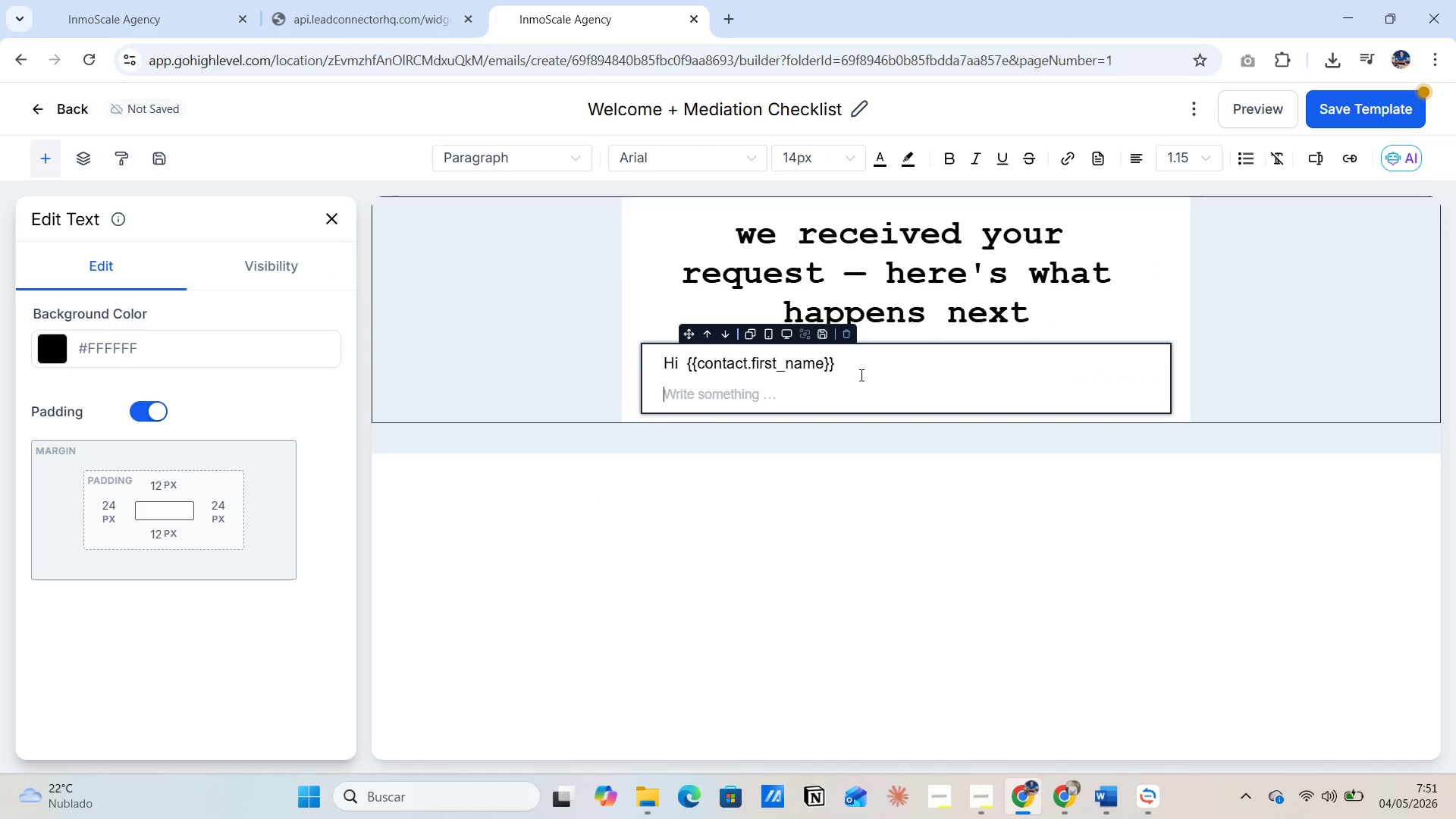 
key(Control+V)
 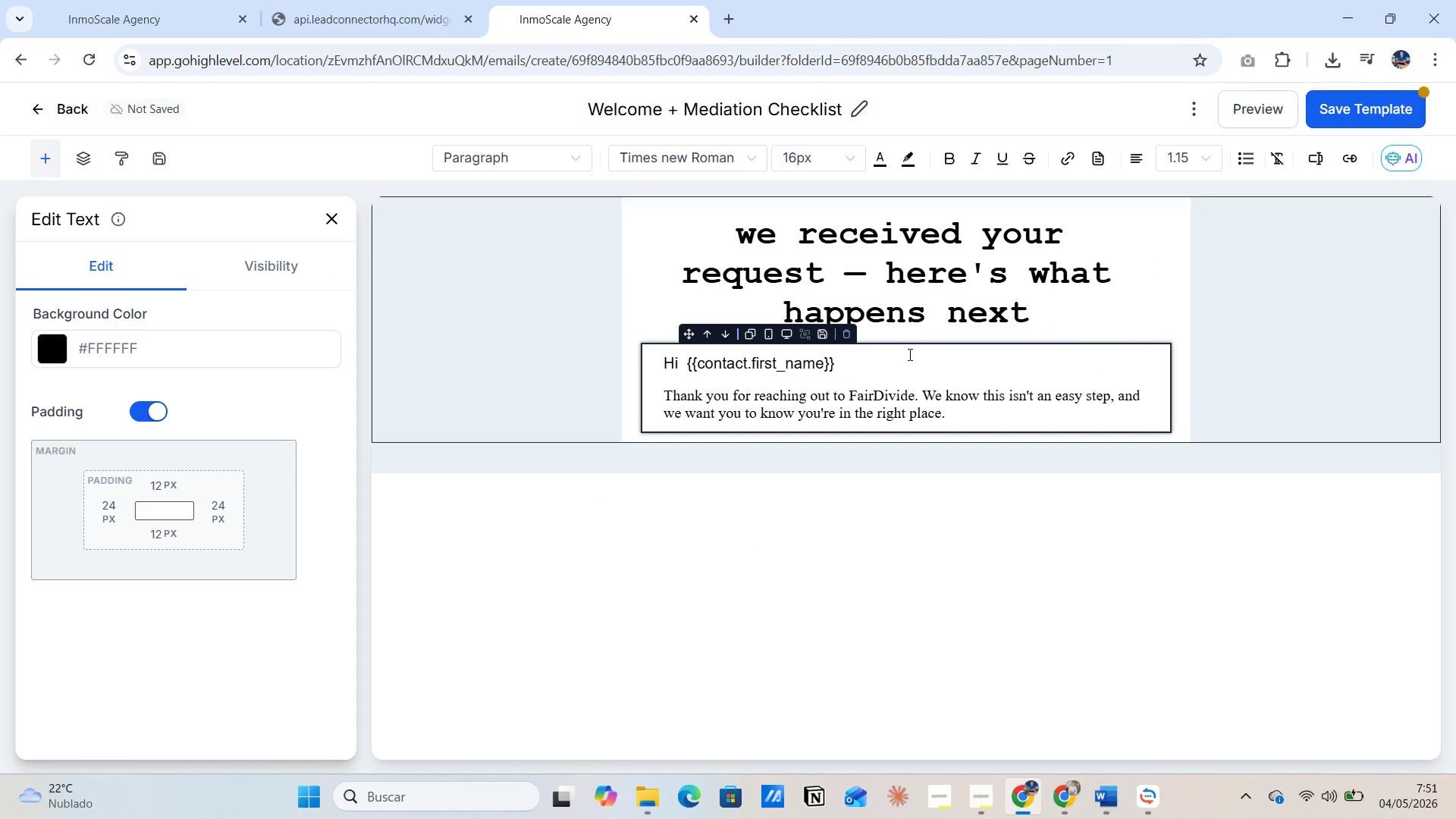 
key(Enter)
 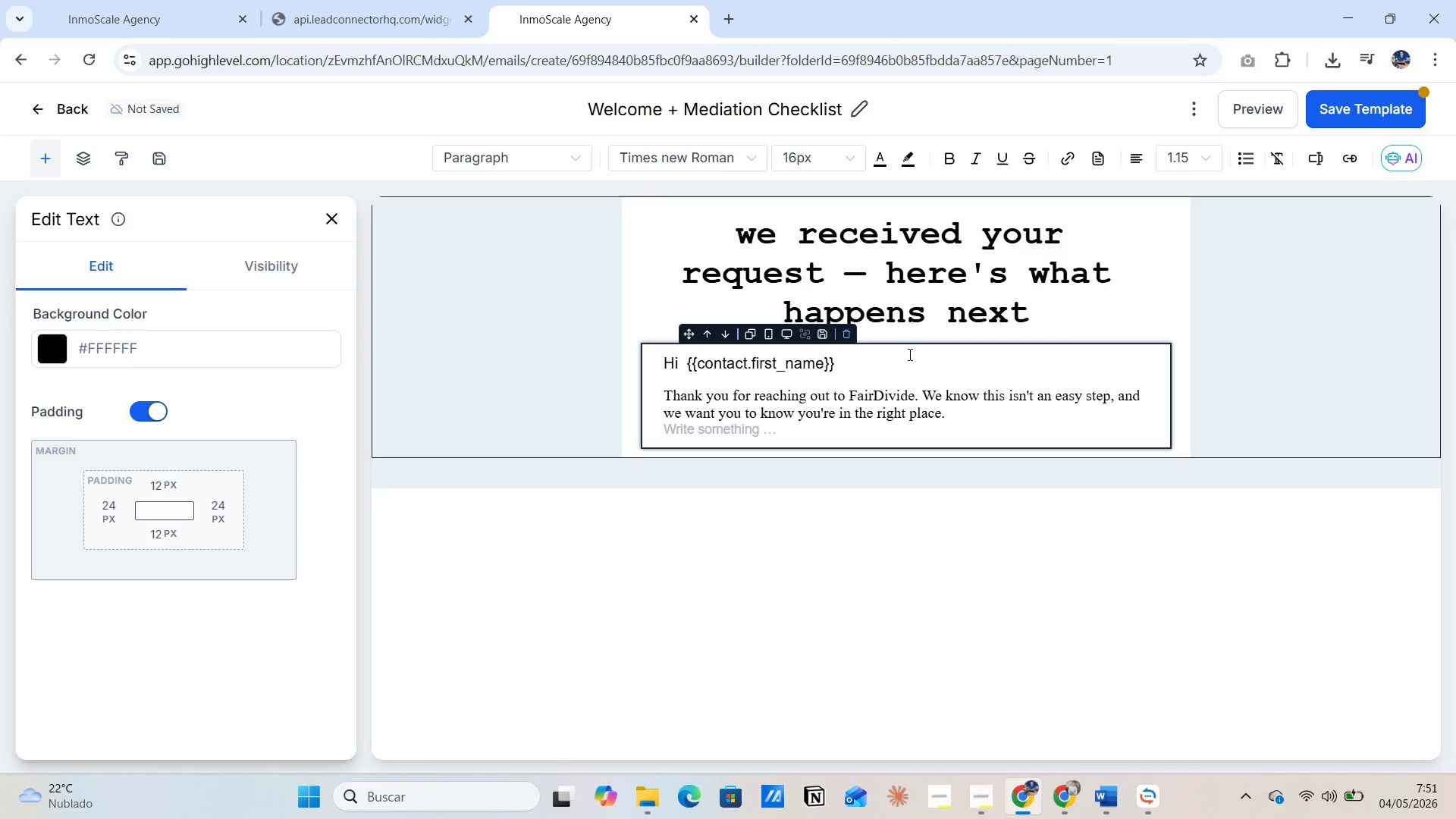 
key(Alt+Tab)
 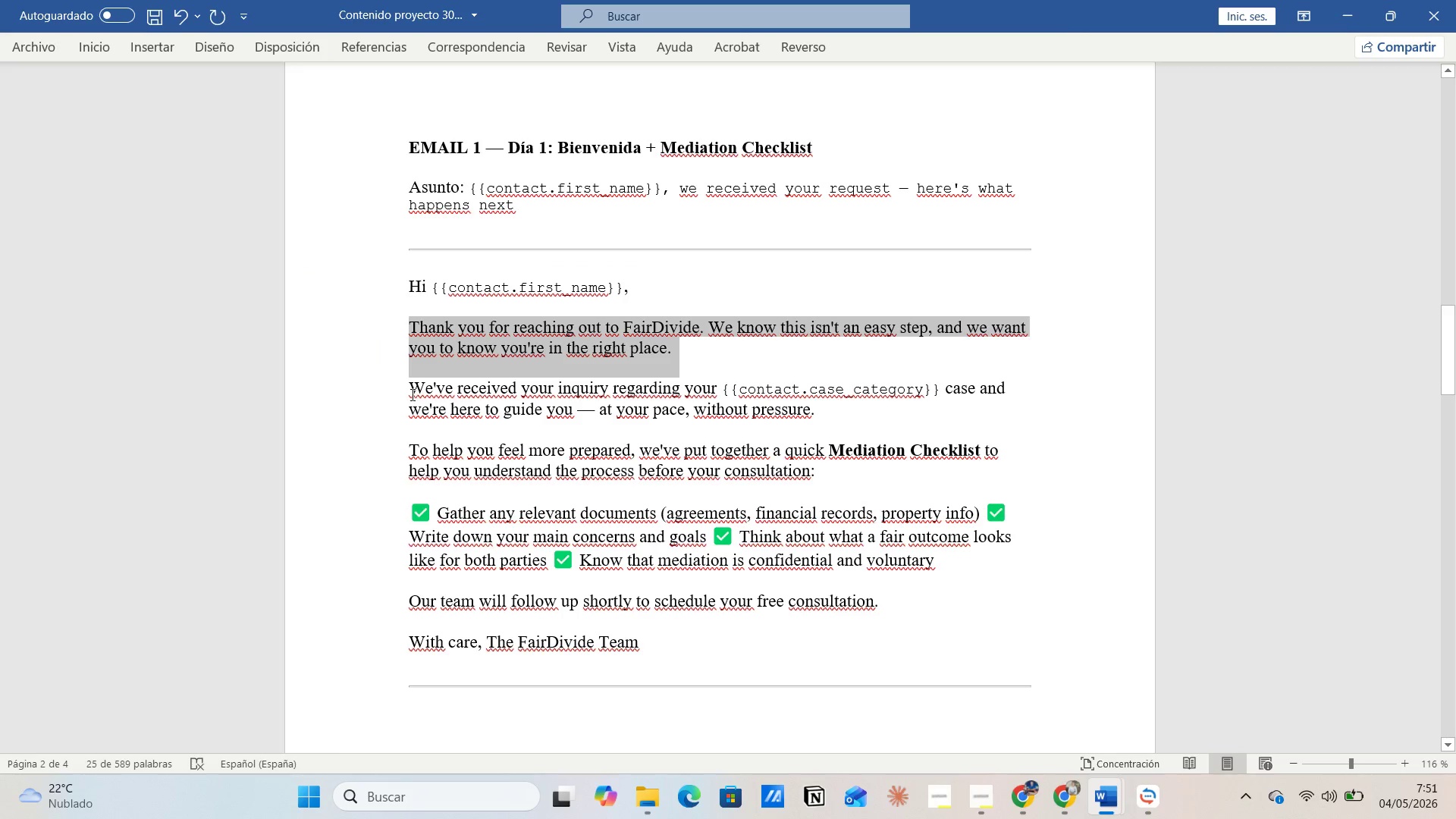 
left_click_drag(start_coordinate=[409, 386], to_coordinate=[708, 386])
 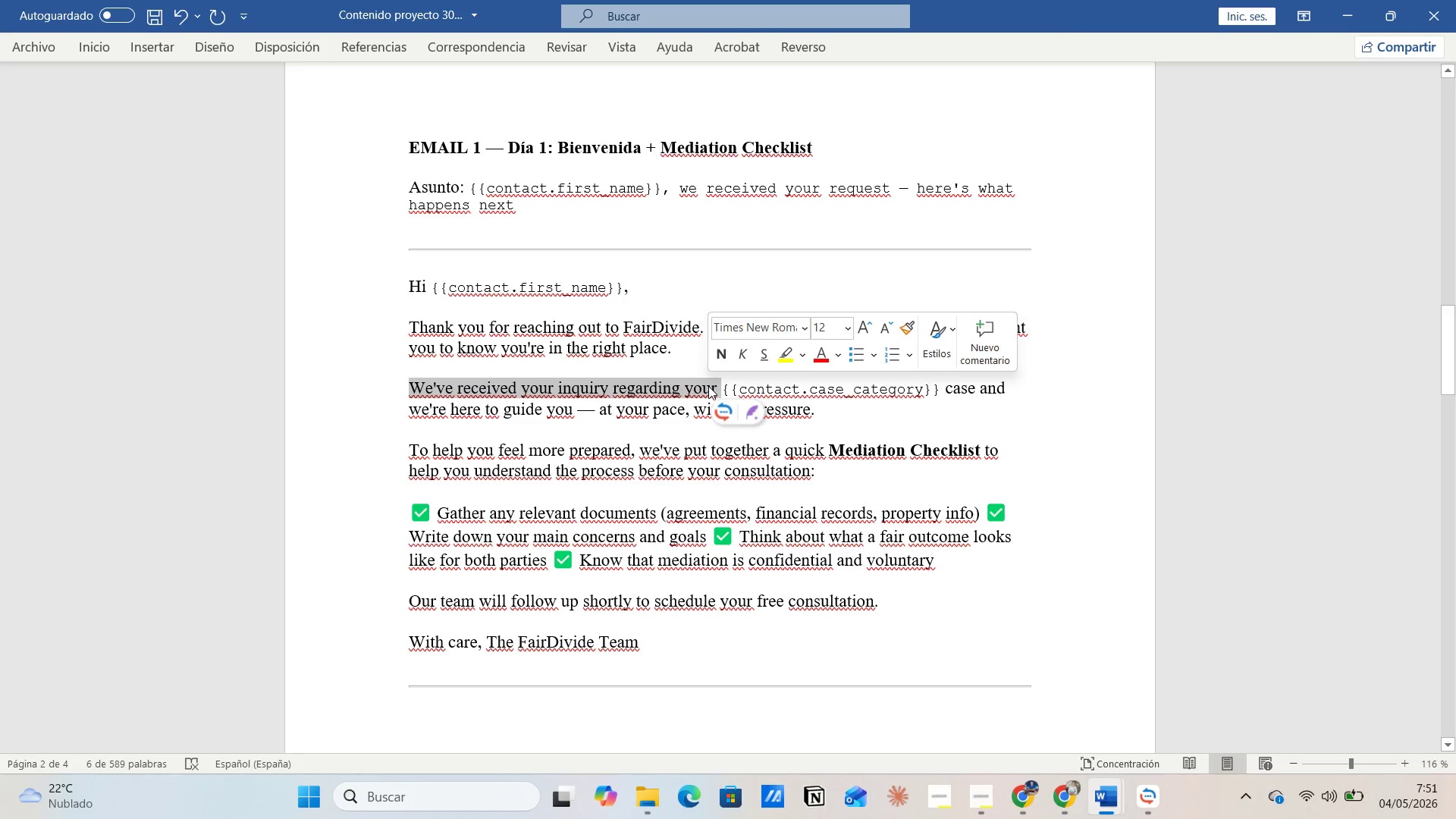 
key(Control+C)
 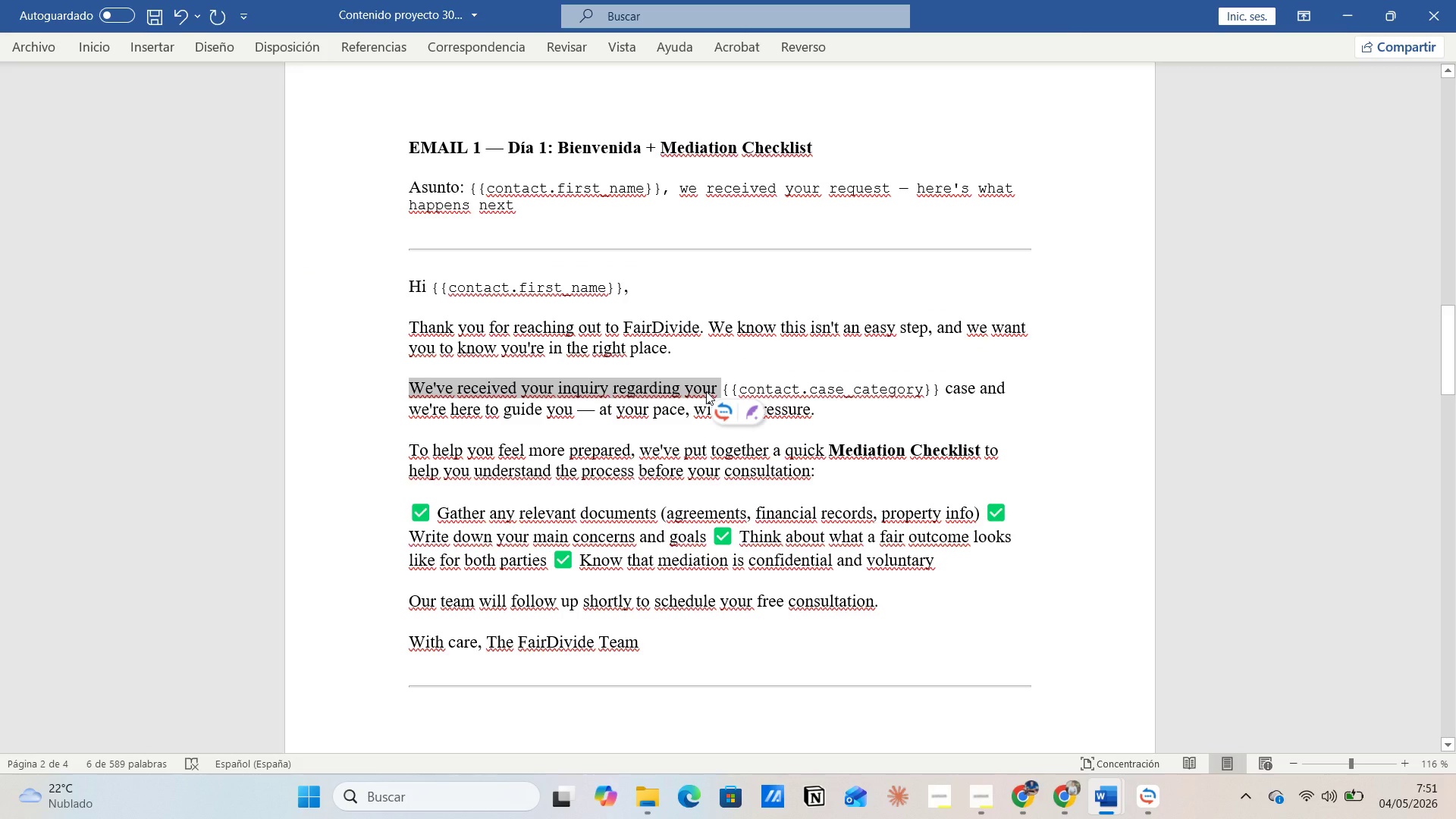 
key(Alt+Tab)
 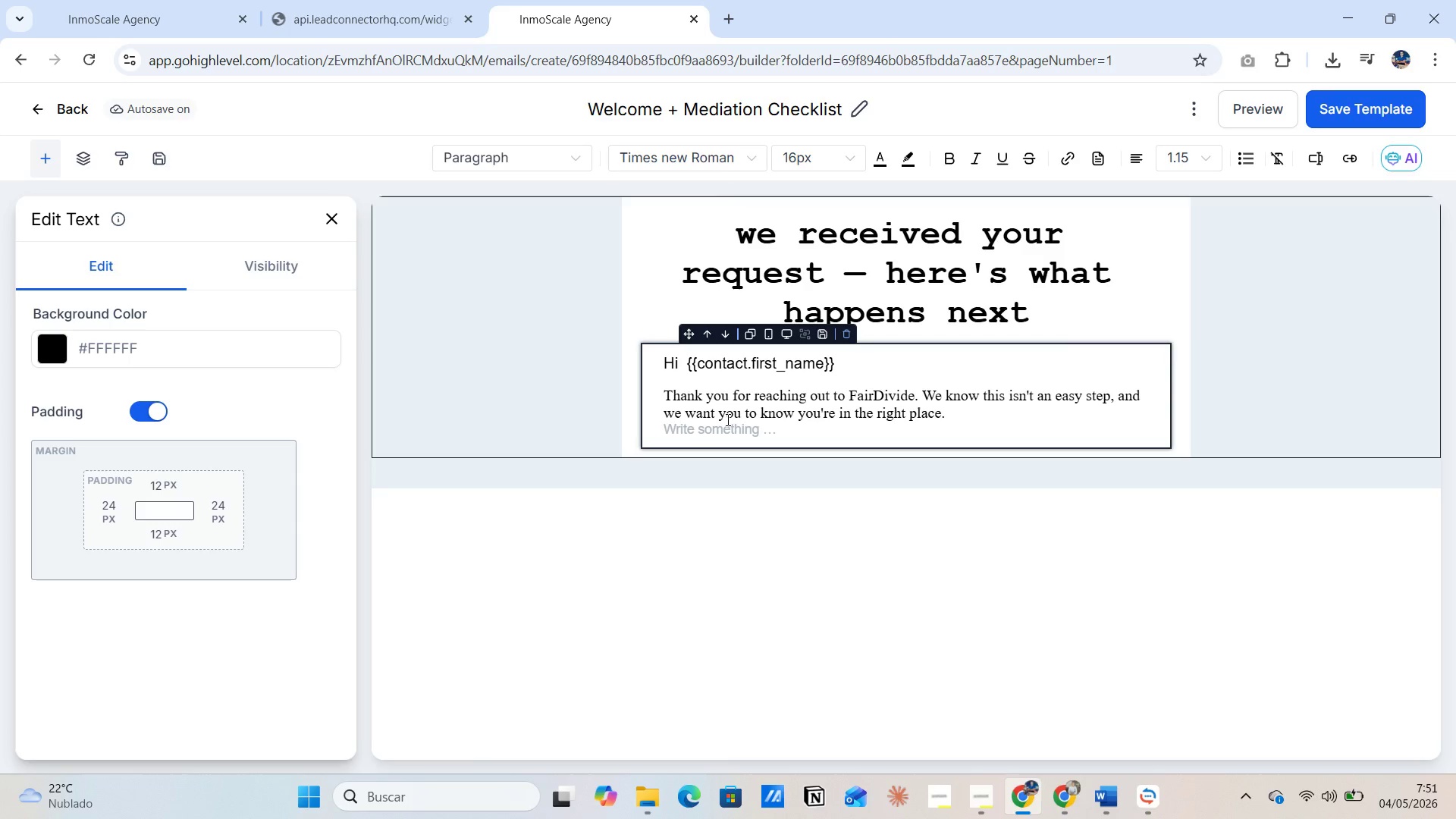 
key(Enter)
 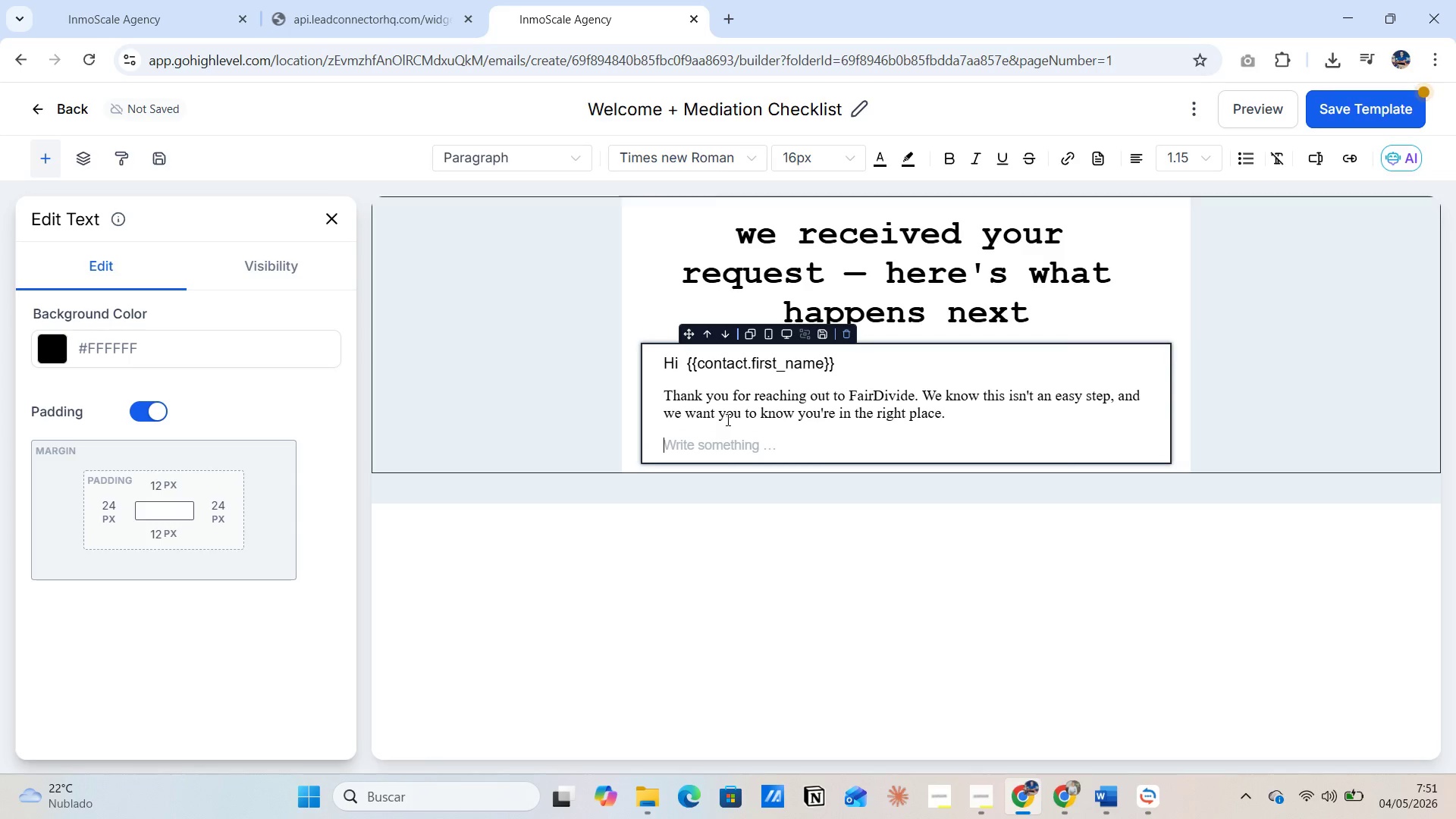 
key(Control+V)
 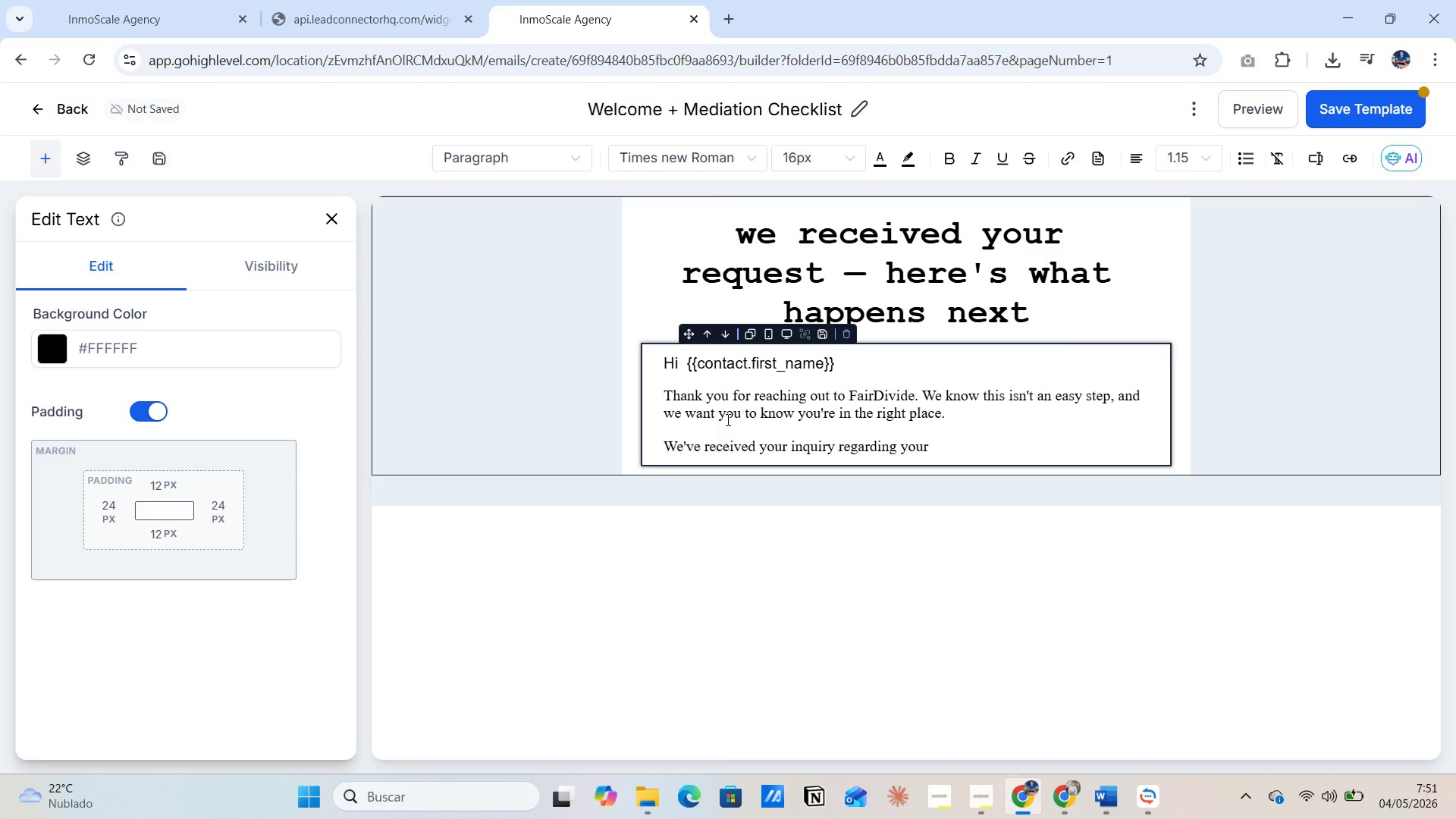 
key(Alt+AltLeft)
 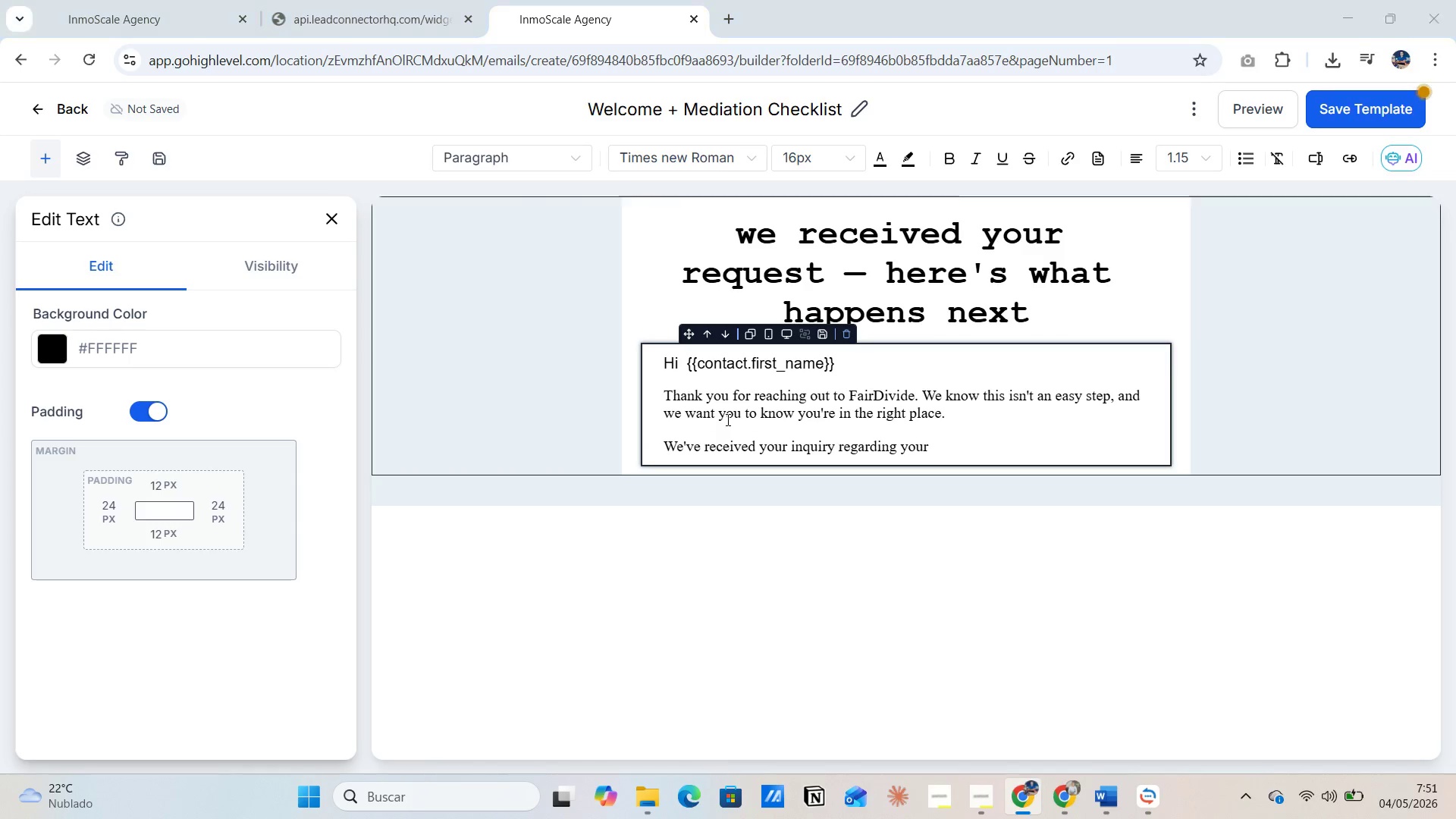 
key(Alt+Tab)
 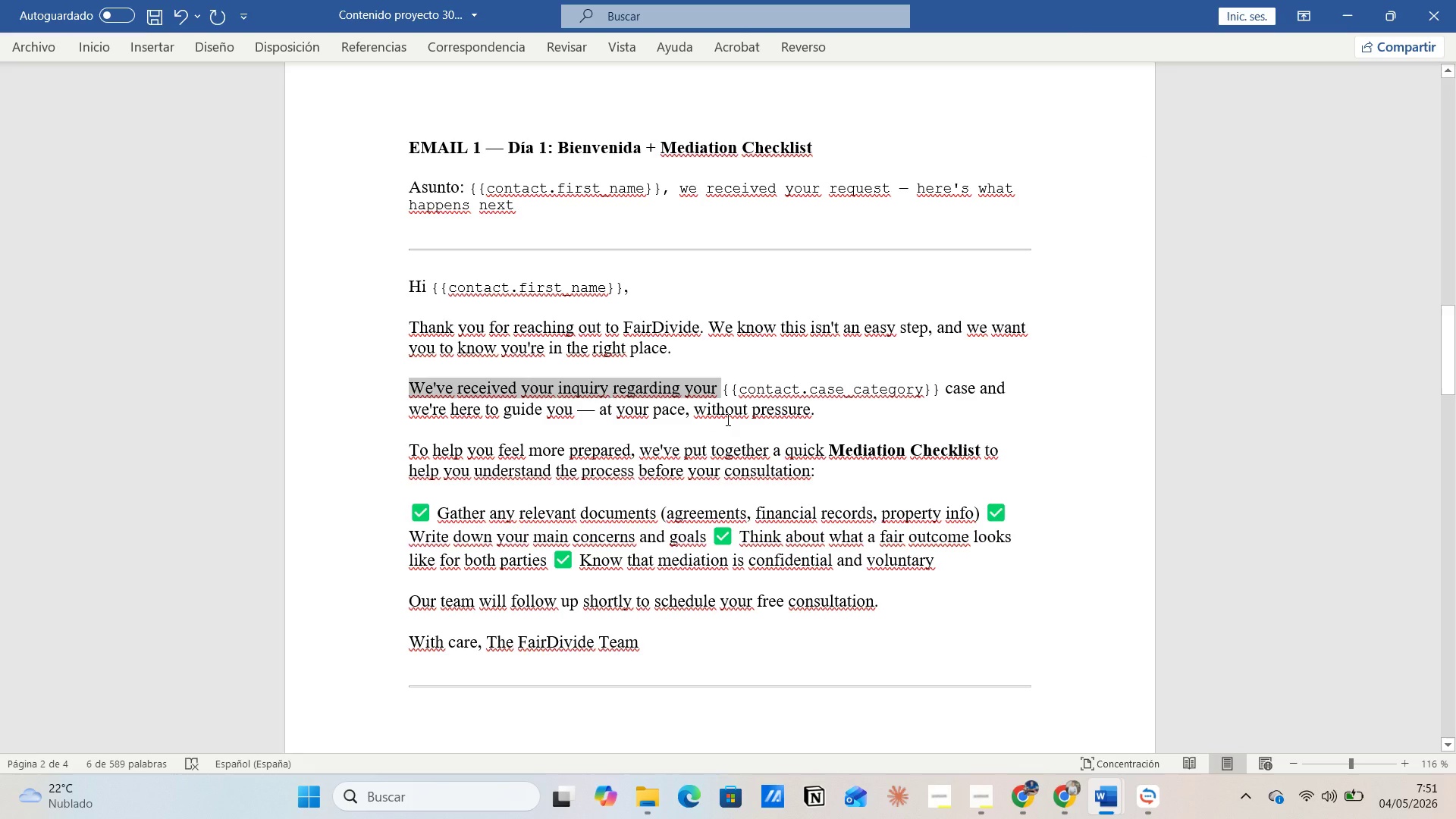 
key(Alt+Tab)
 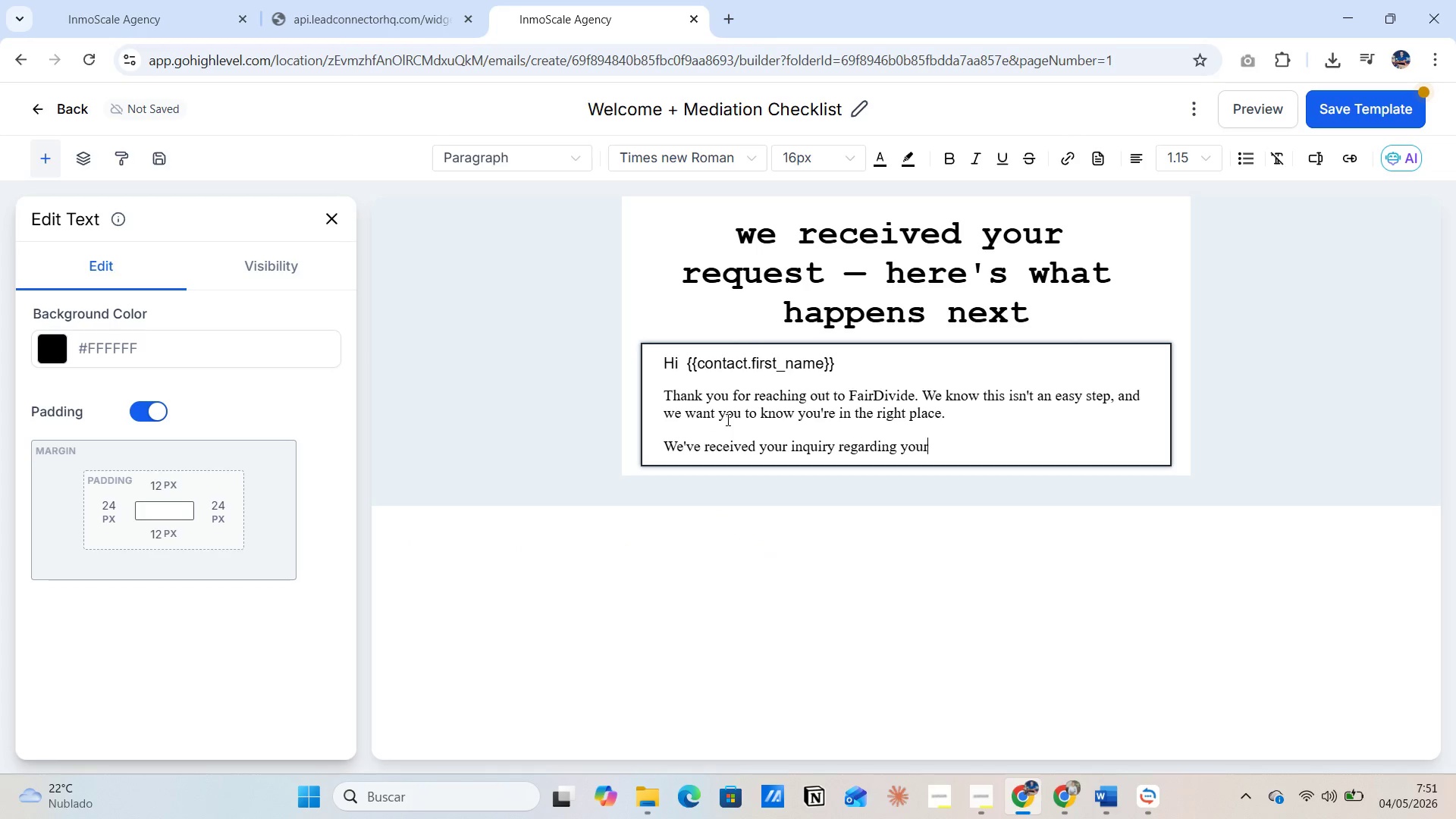 
key(Space)
 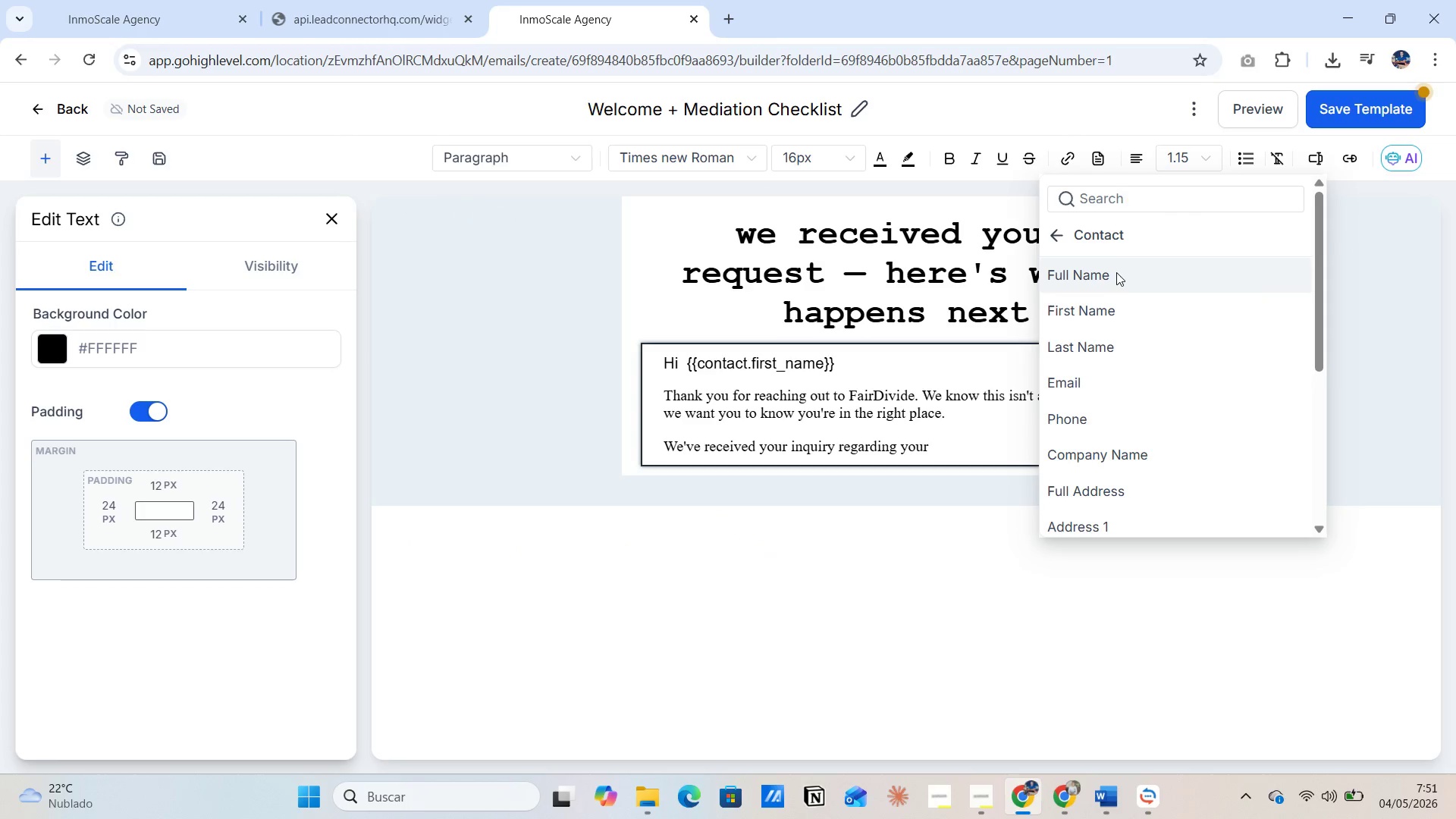 
scroll: coordinate [1143, 453], scroll_direction: down, amount: 5.0
 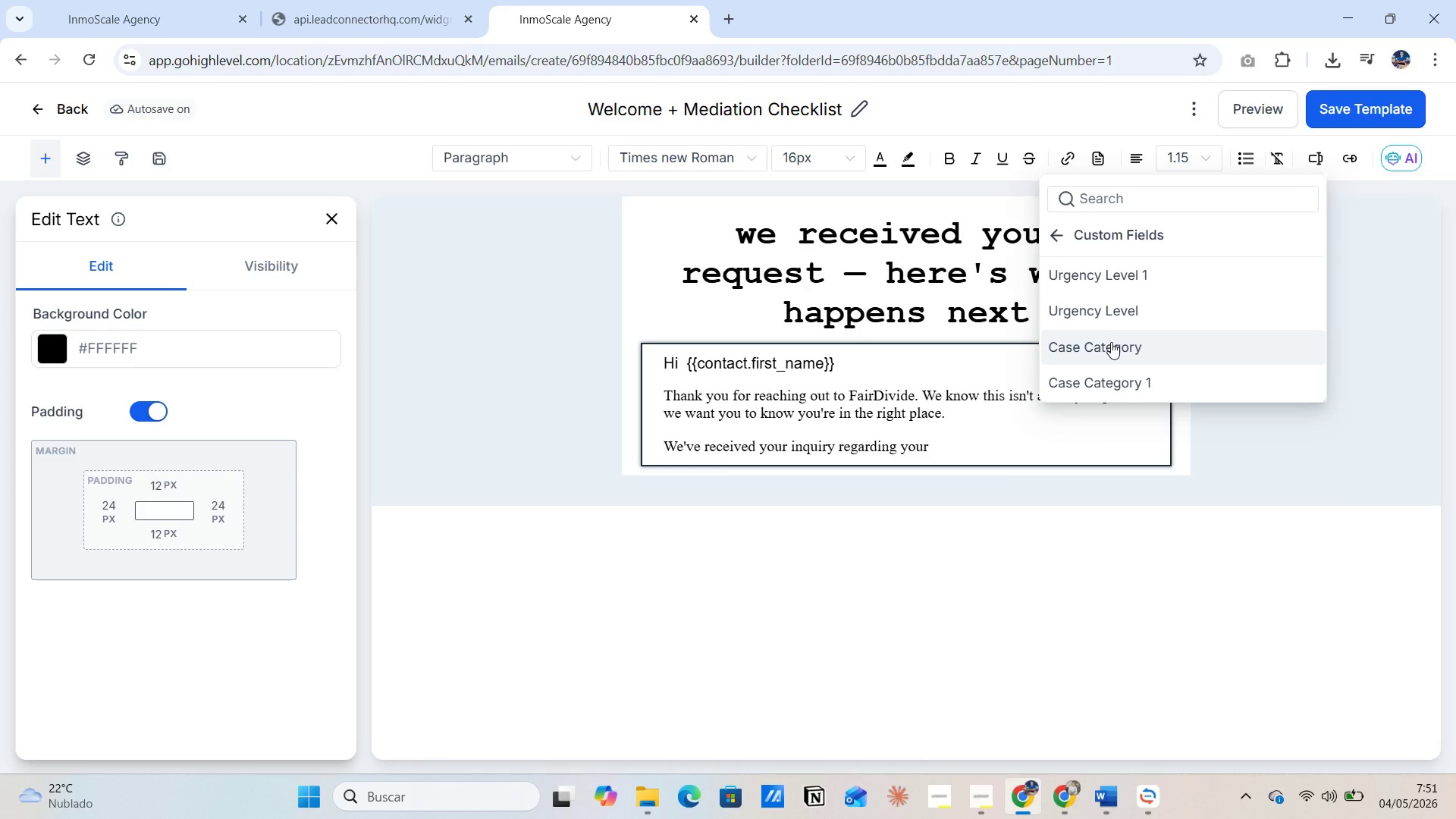 
wait(12.32)
 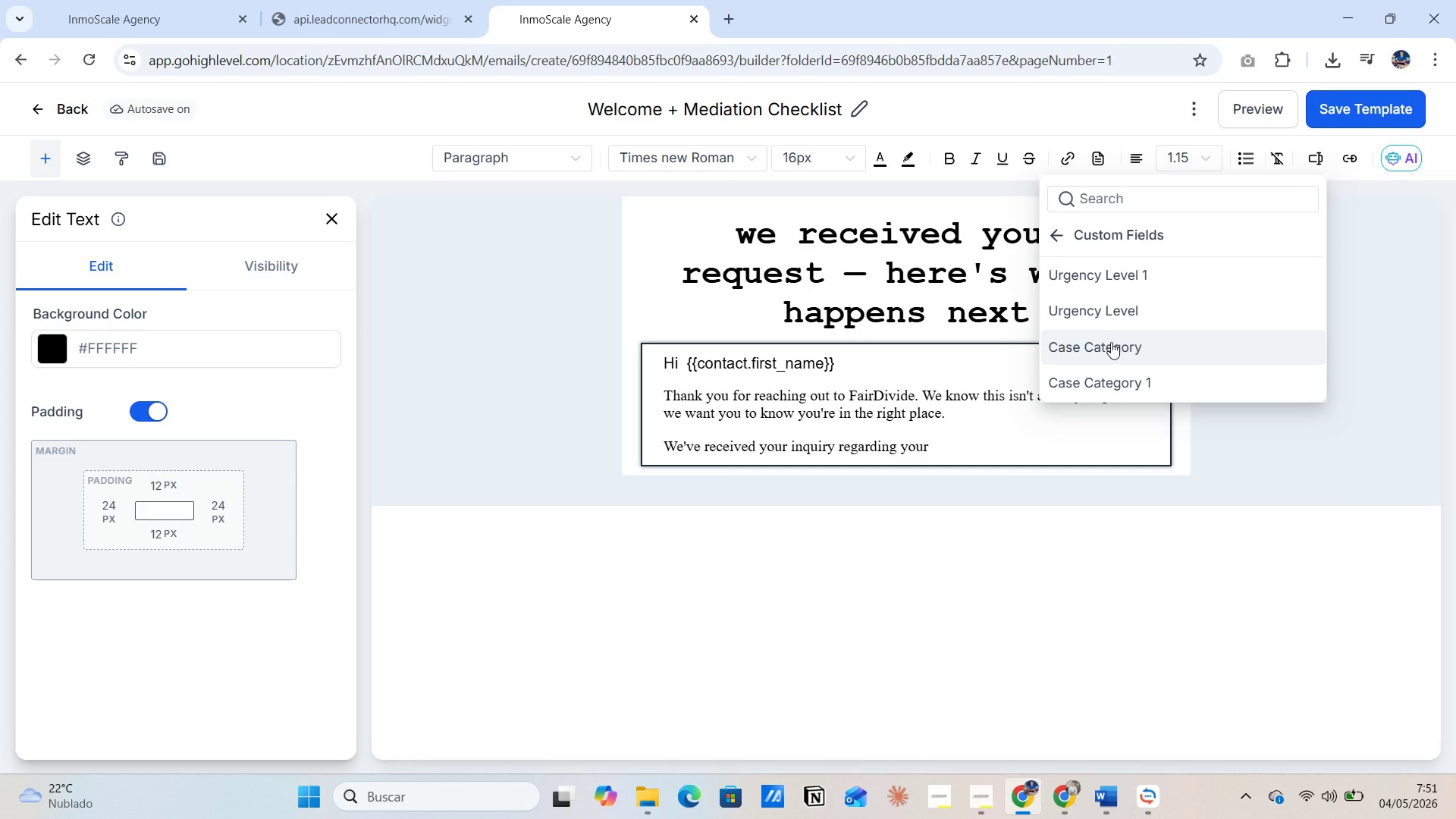 
left_click([1111, 342])
 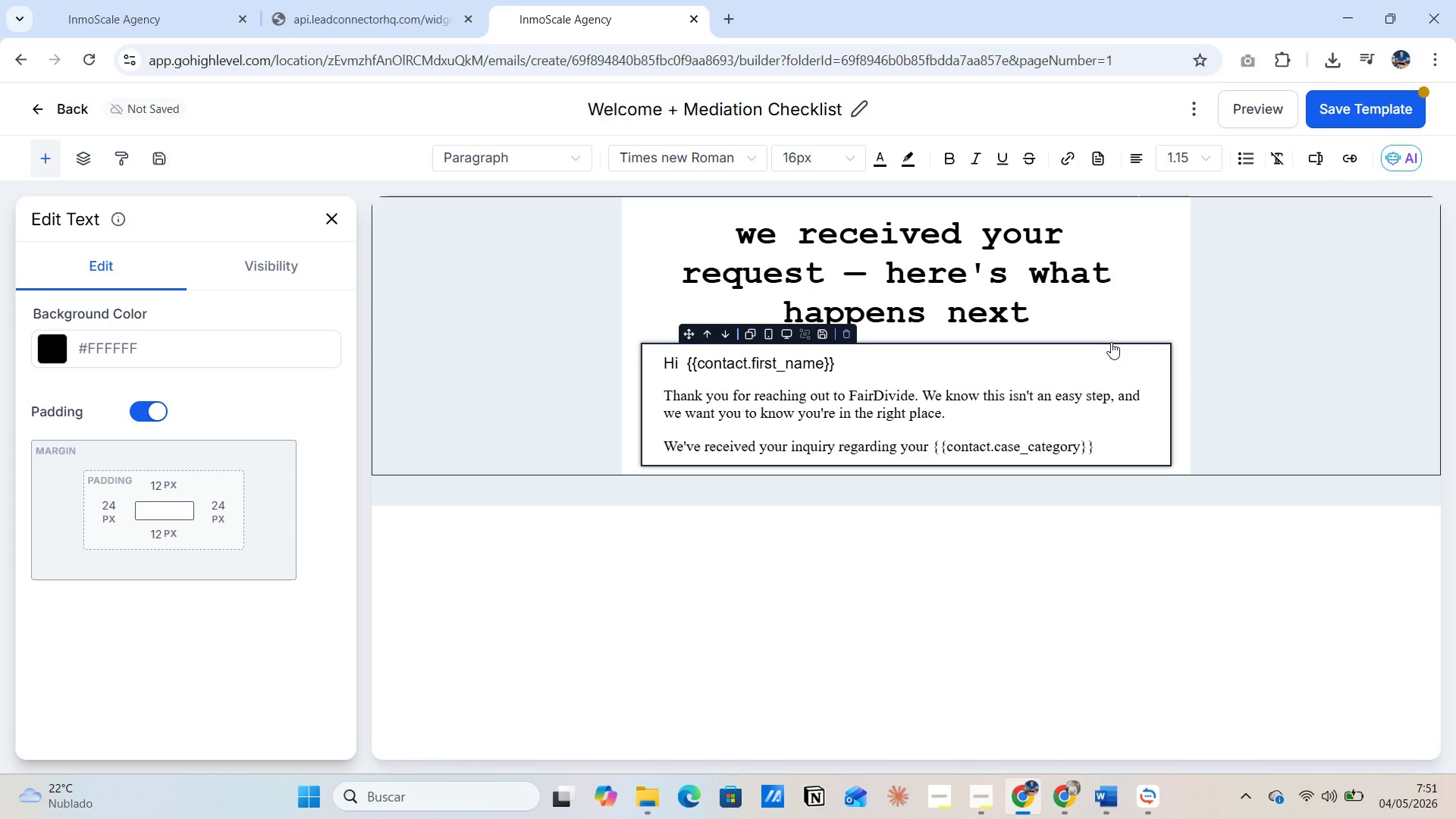 
wait(5.19)
 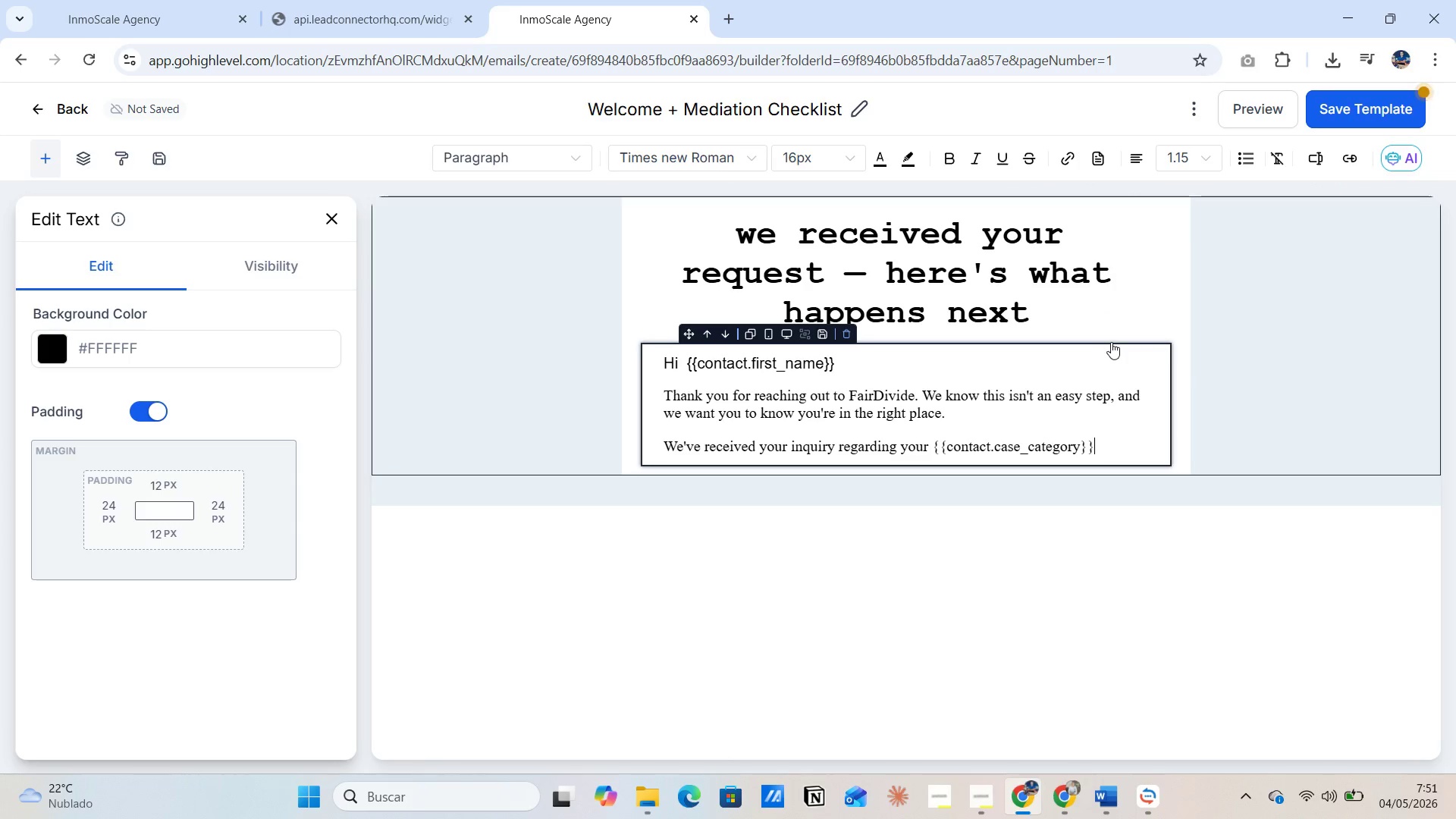 
key(Alt+Tab)
 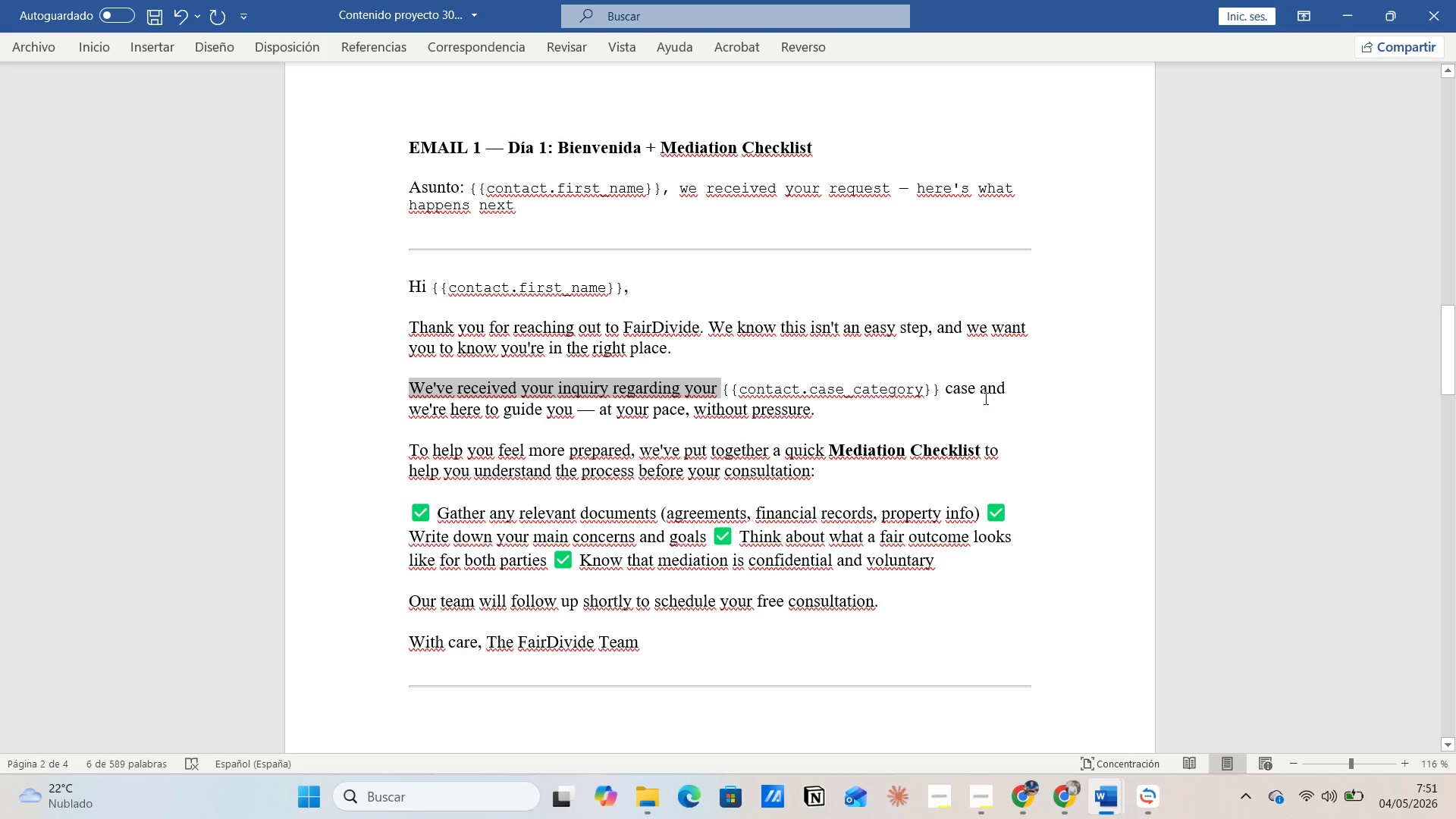 
left_click_drag(start_coordinate=[946, 388], to_coordinate=[815, 406])
 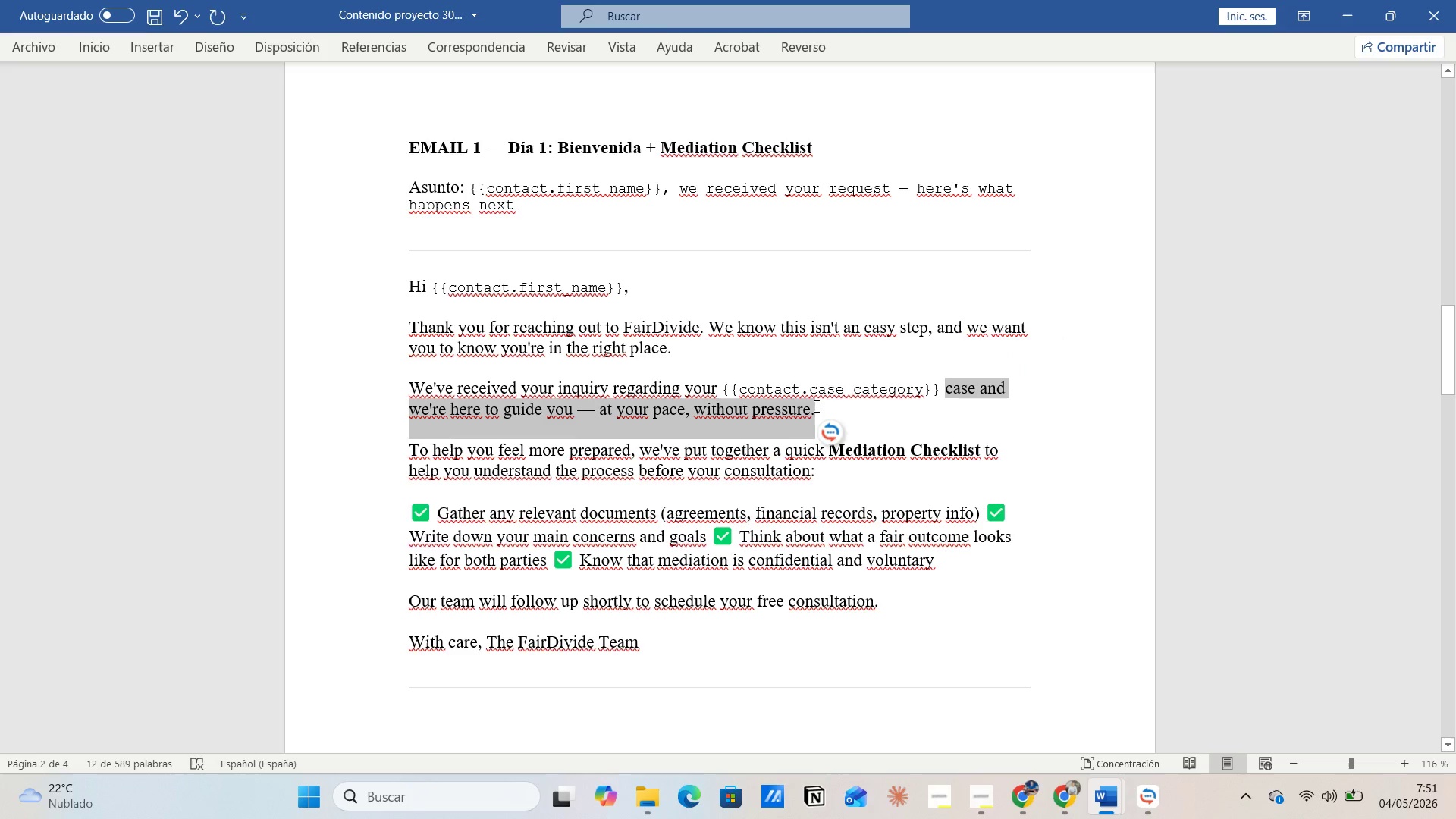 
key(Control+C)
 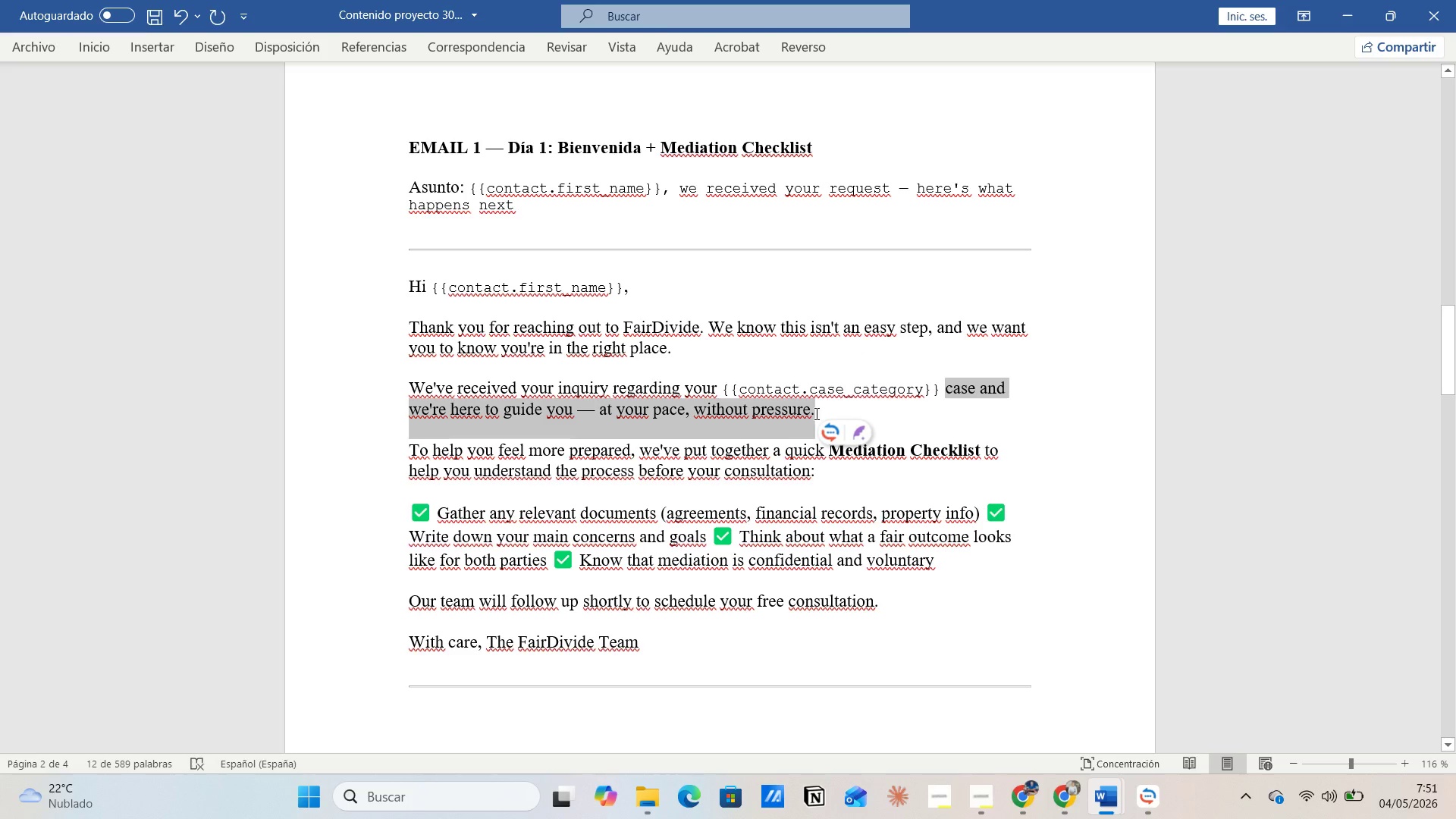 
key(Alt+Tab)
 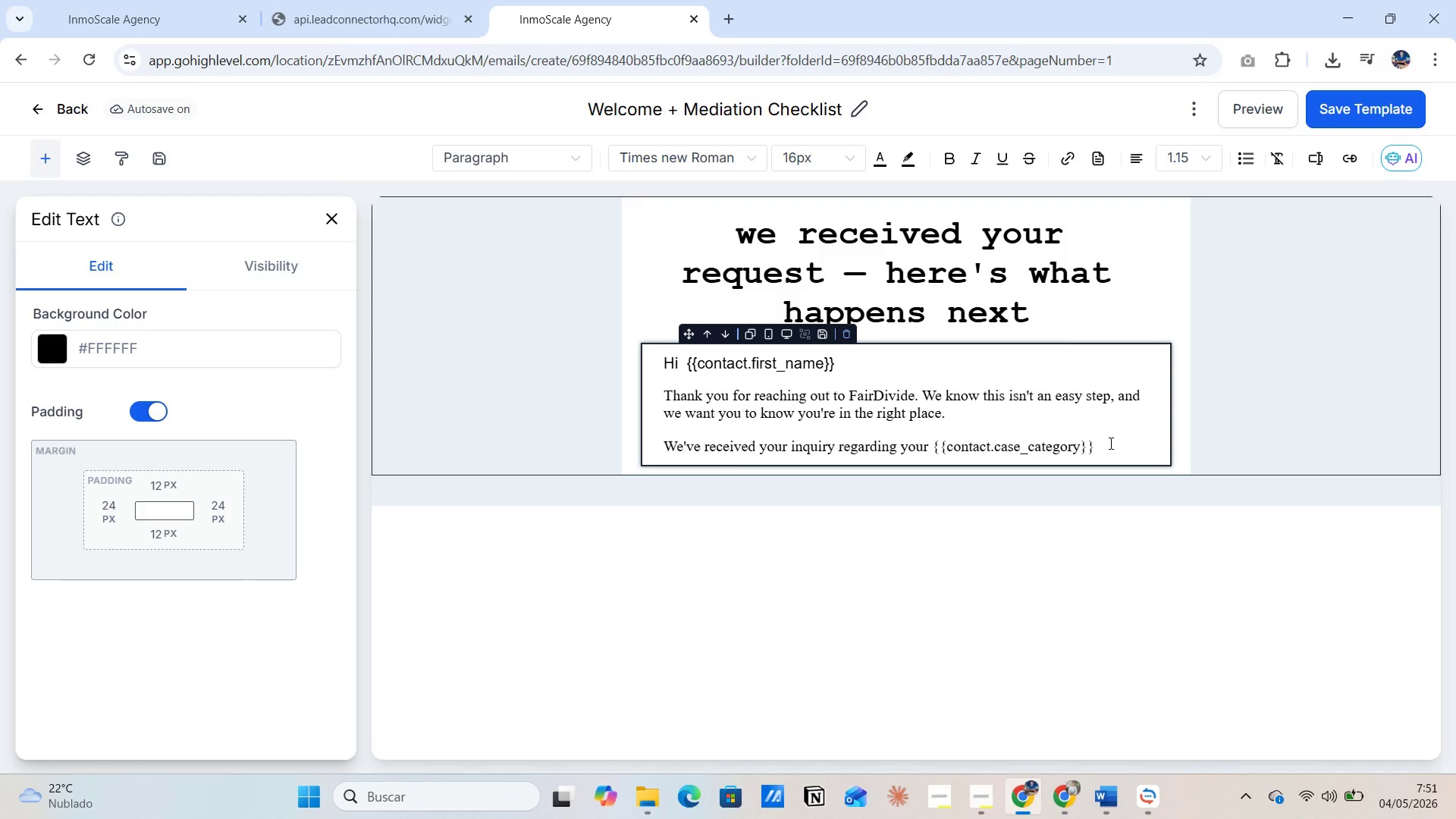 
left_click([1109, 443])
 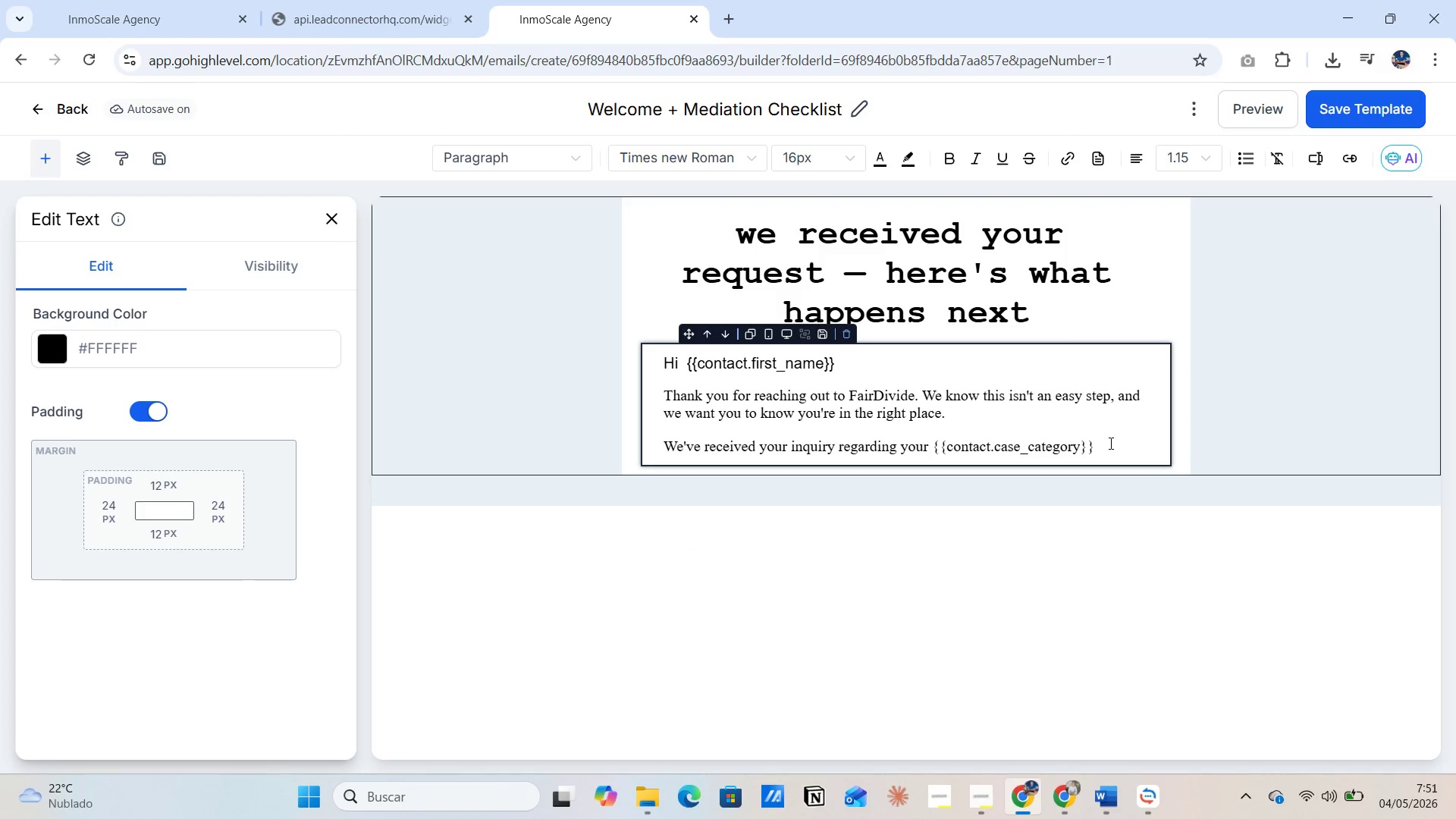 
key(Control+V)
 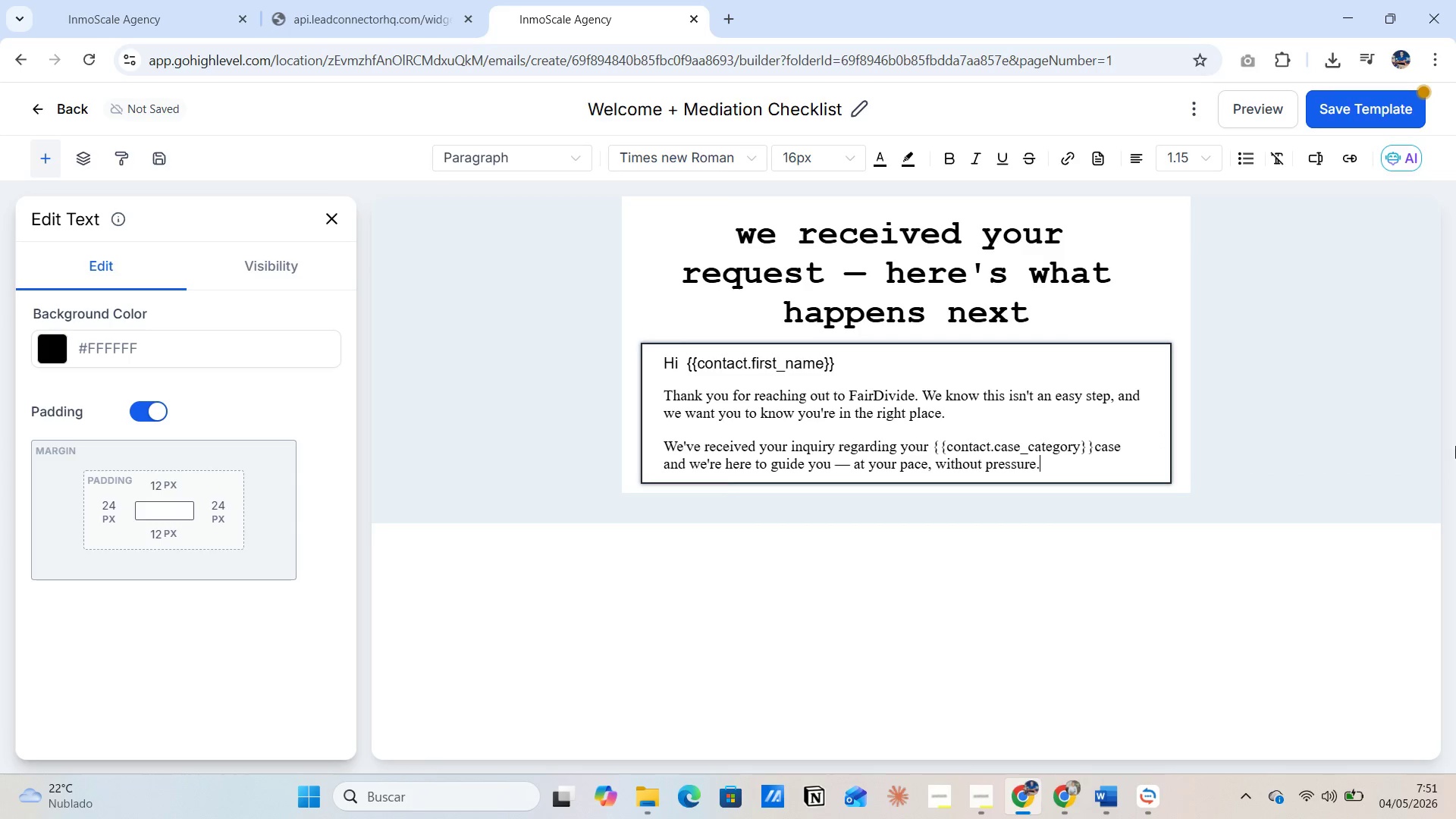 
key(Enter)
 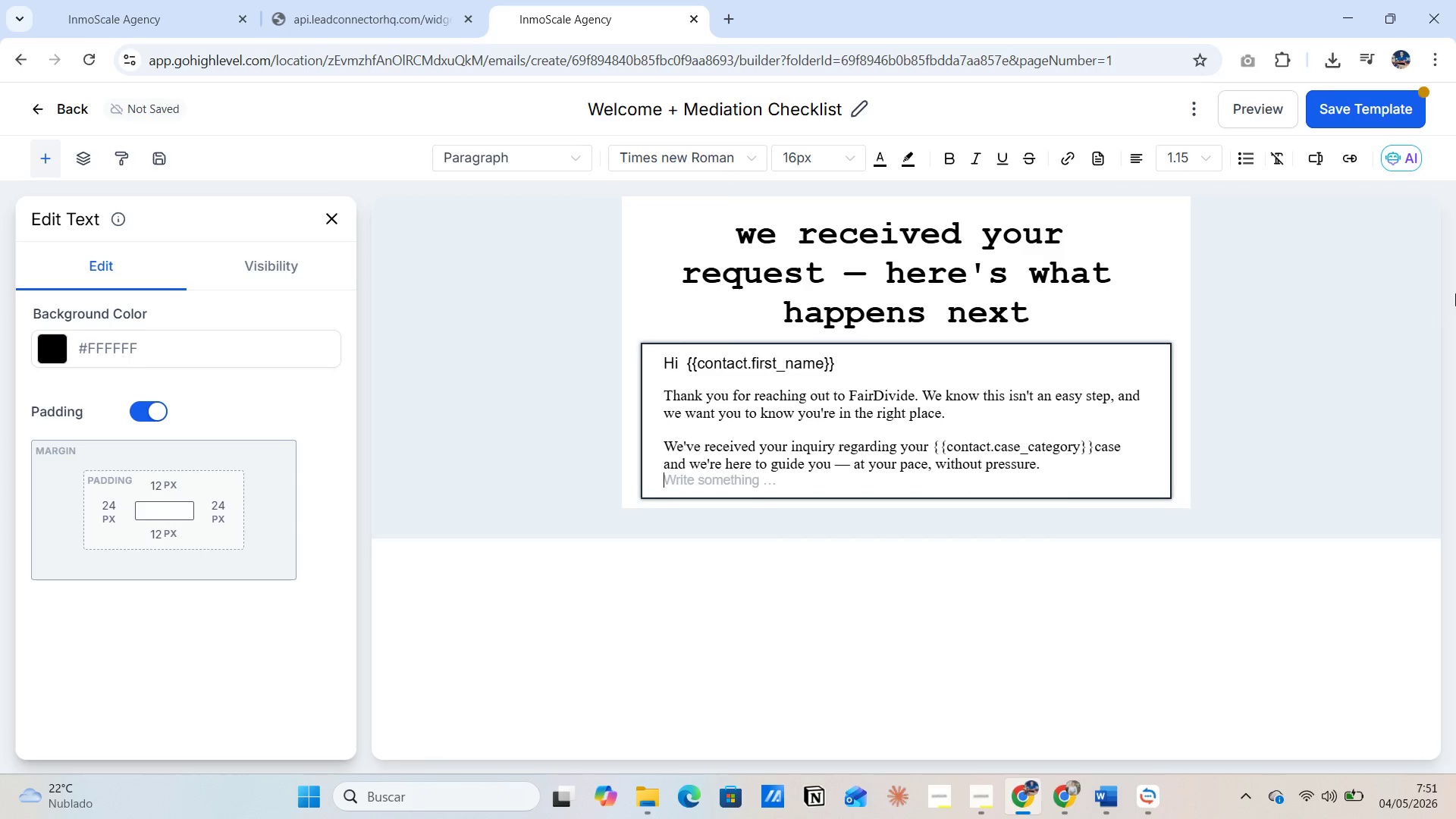 
key(Enter)
 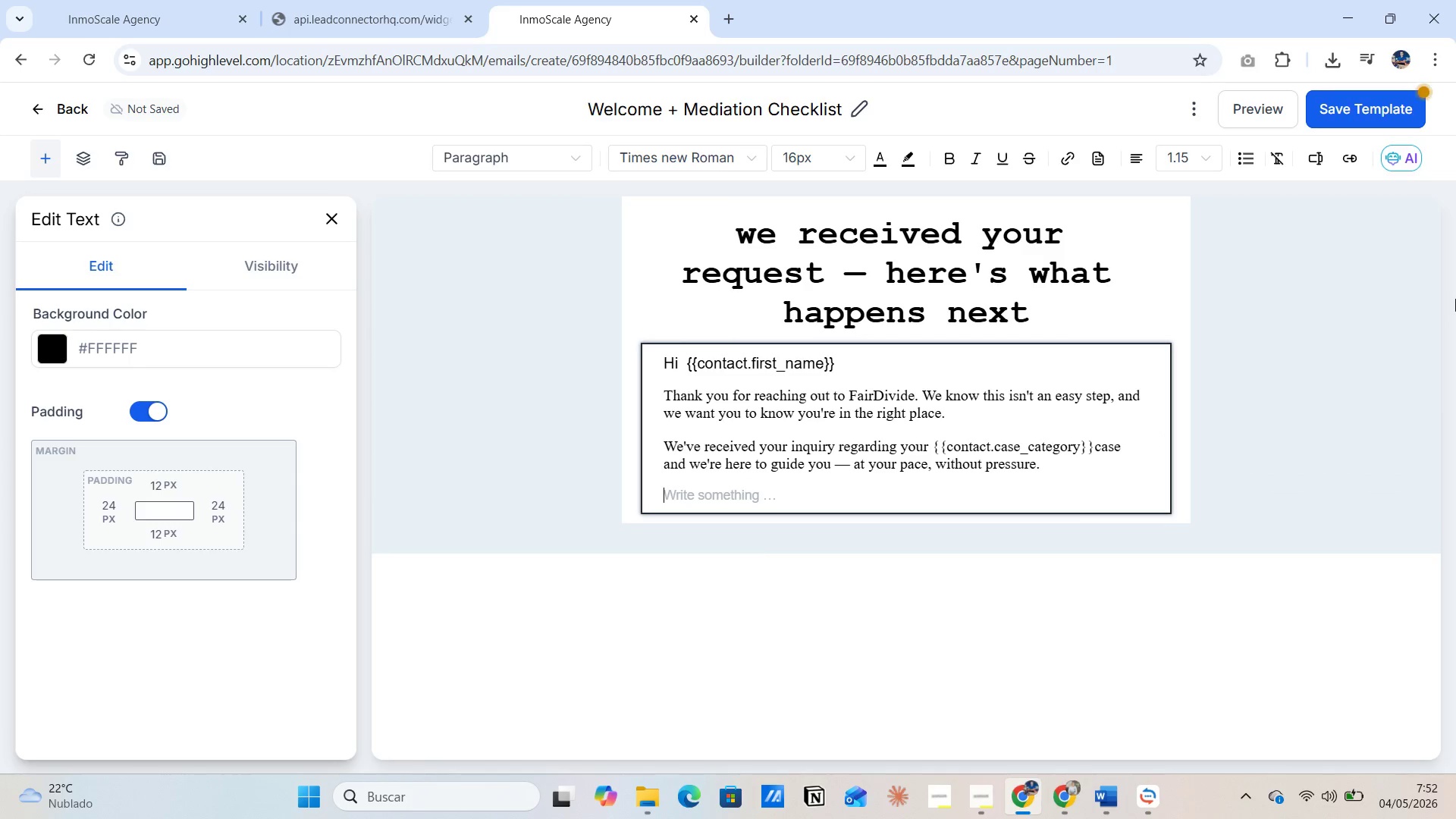 
key(Control+G)
 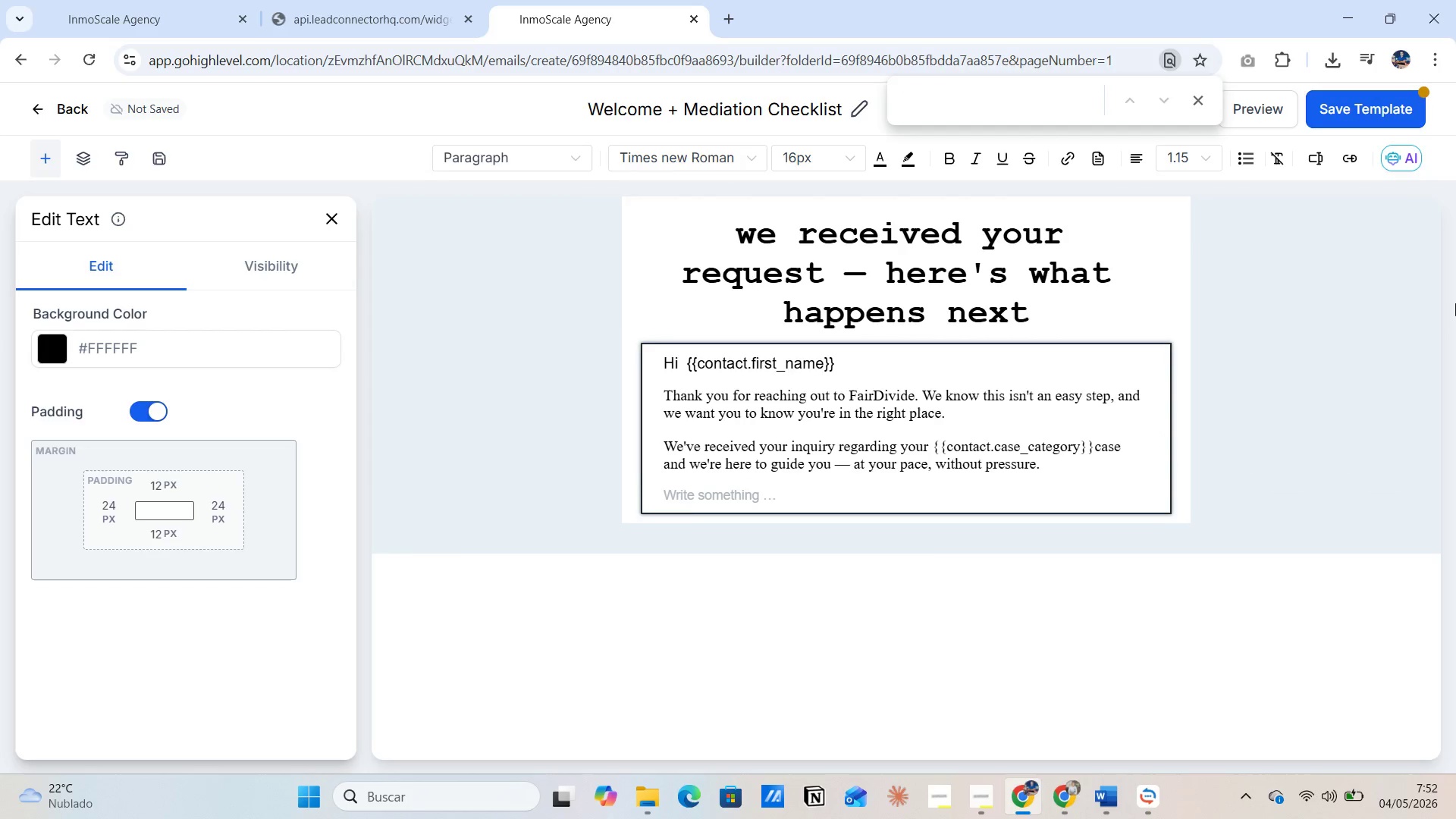 
key(Alt+Tab)
 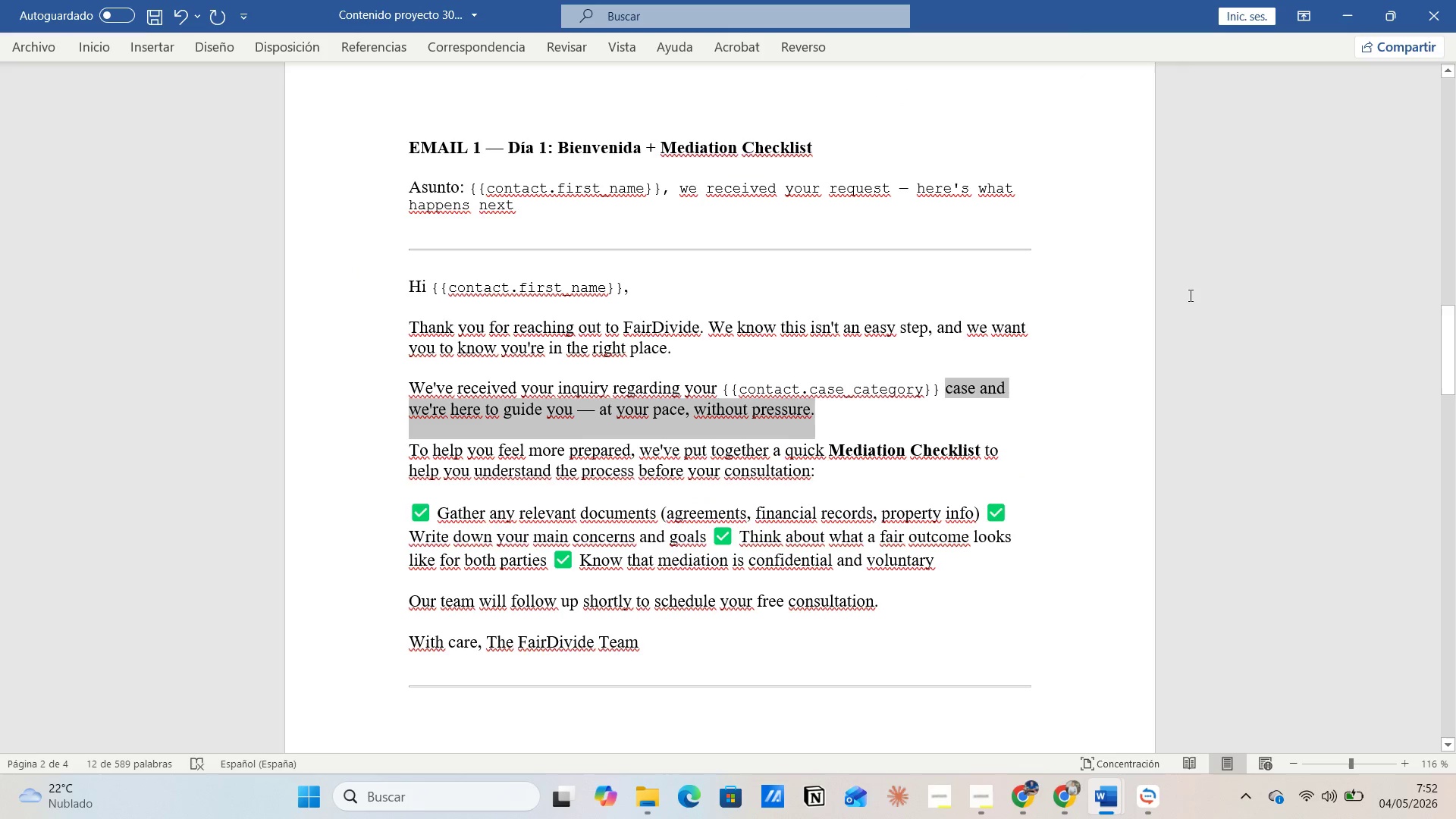 
left_click([1188, 283])
 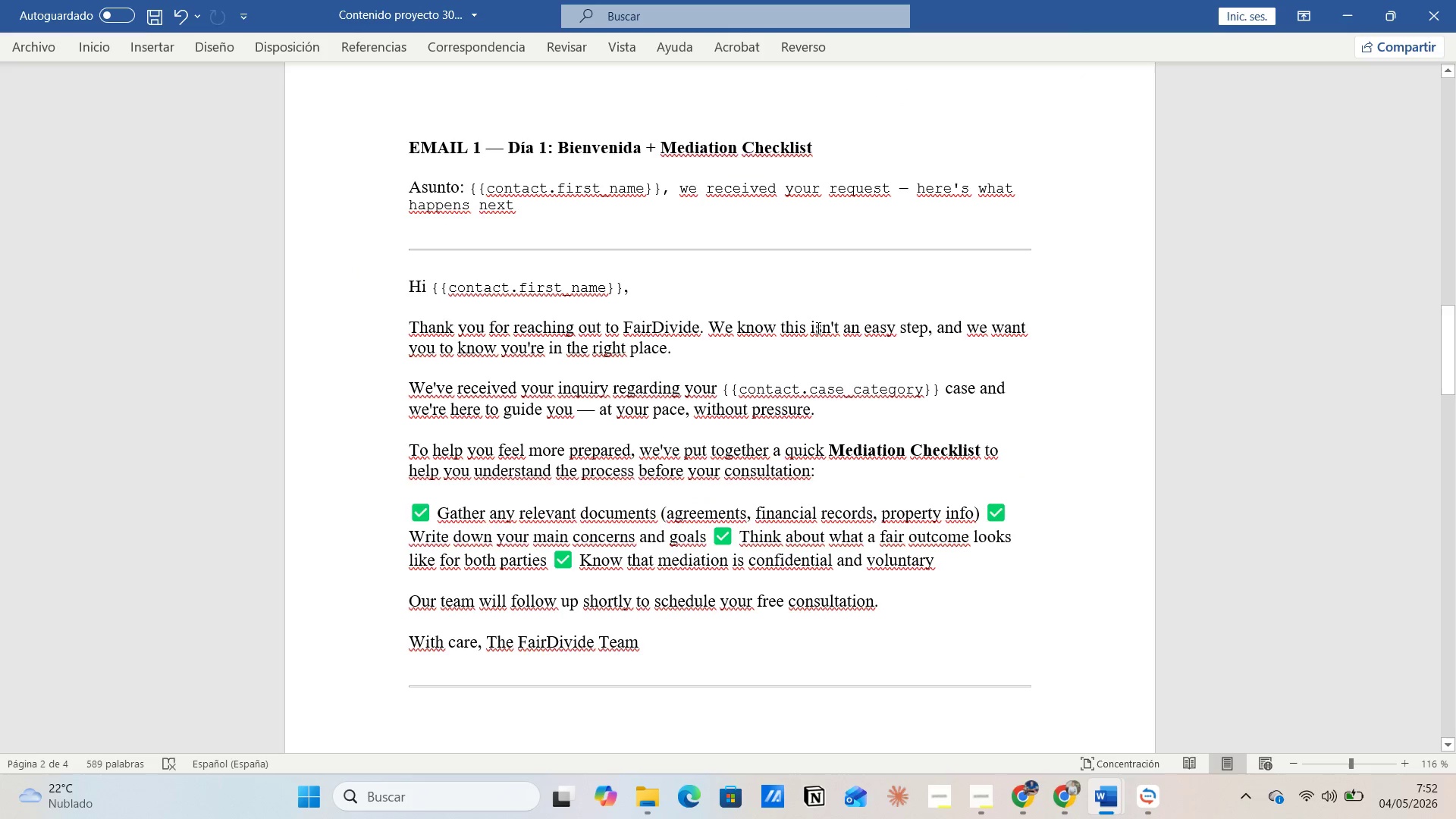 
left_click([816, 328])
 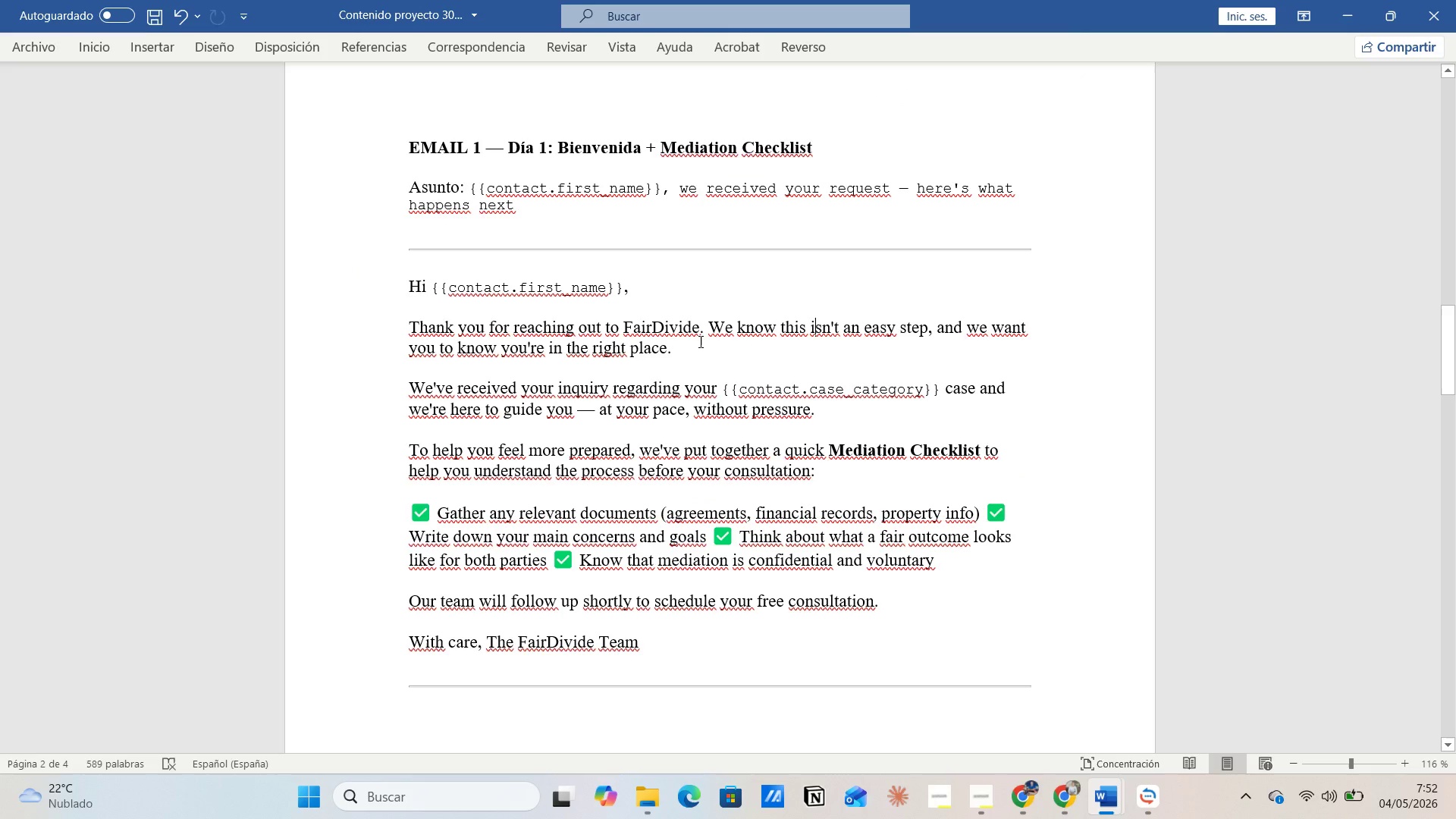 
left_click([699, 341])
 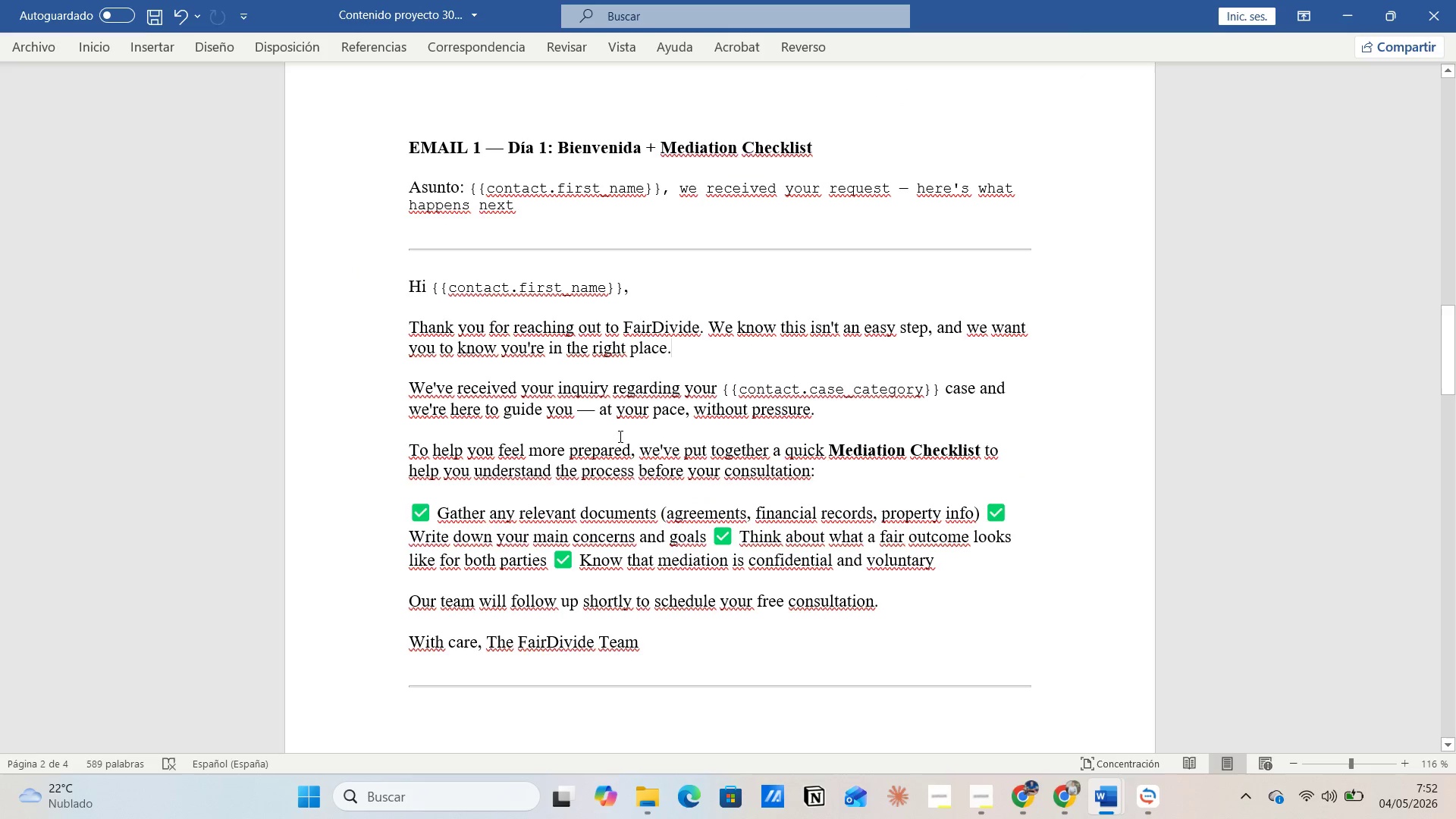 
left_click([619, 436])
 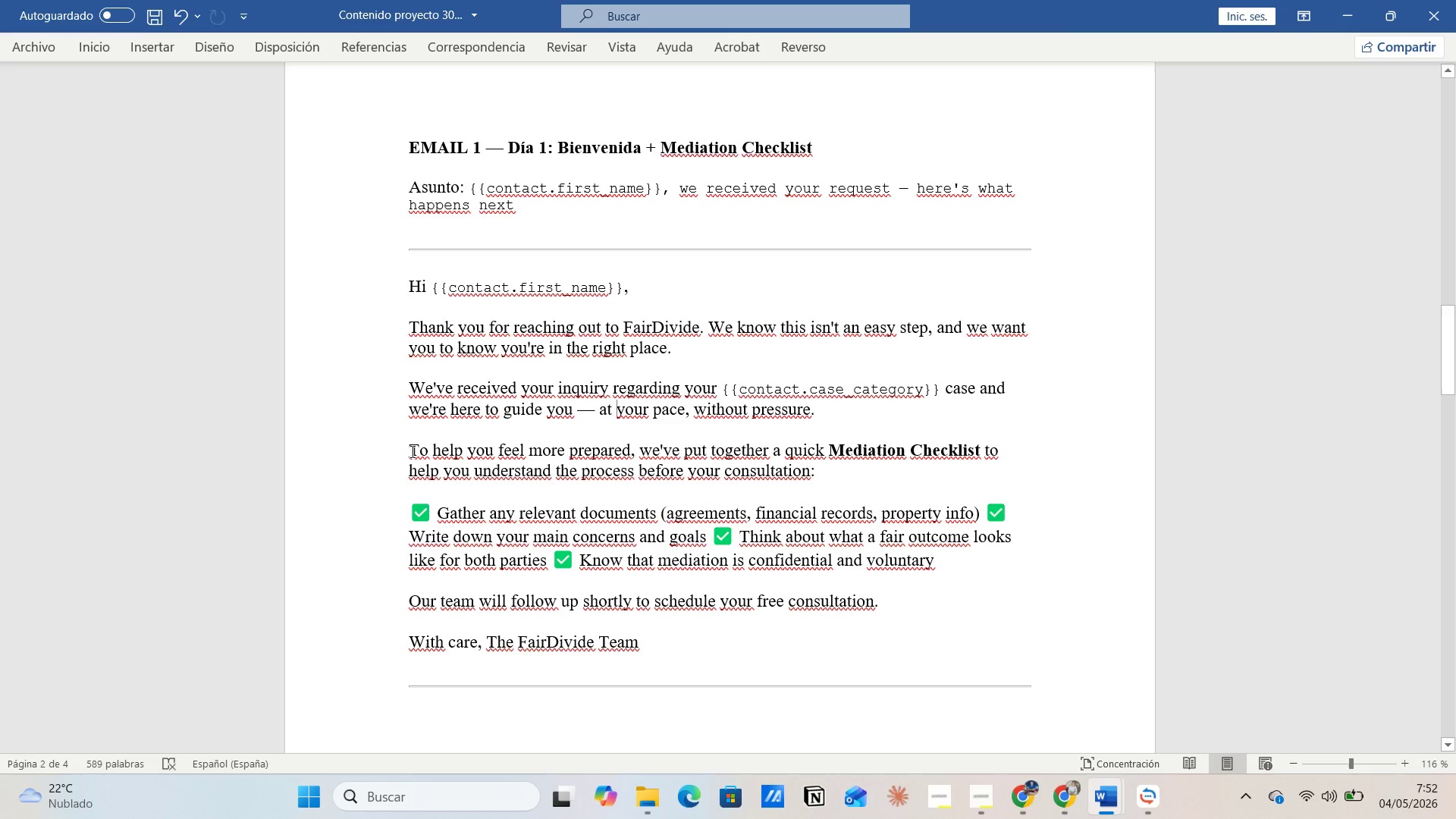 
left_click_drag(start_coordinate=[411, 451], to_coordinate=[815, 466])
 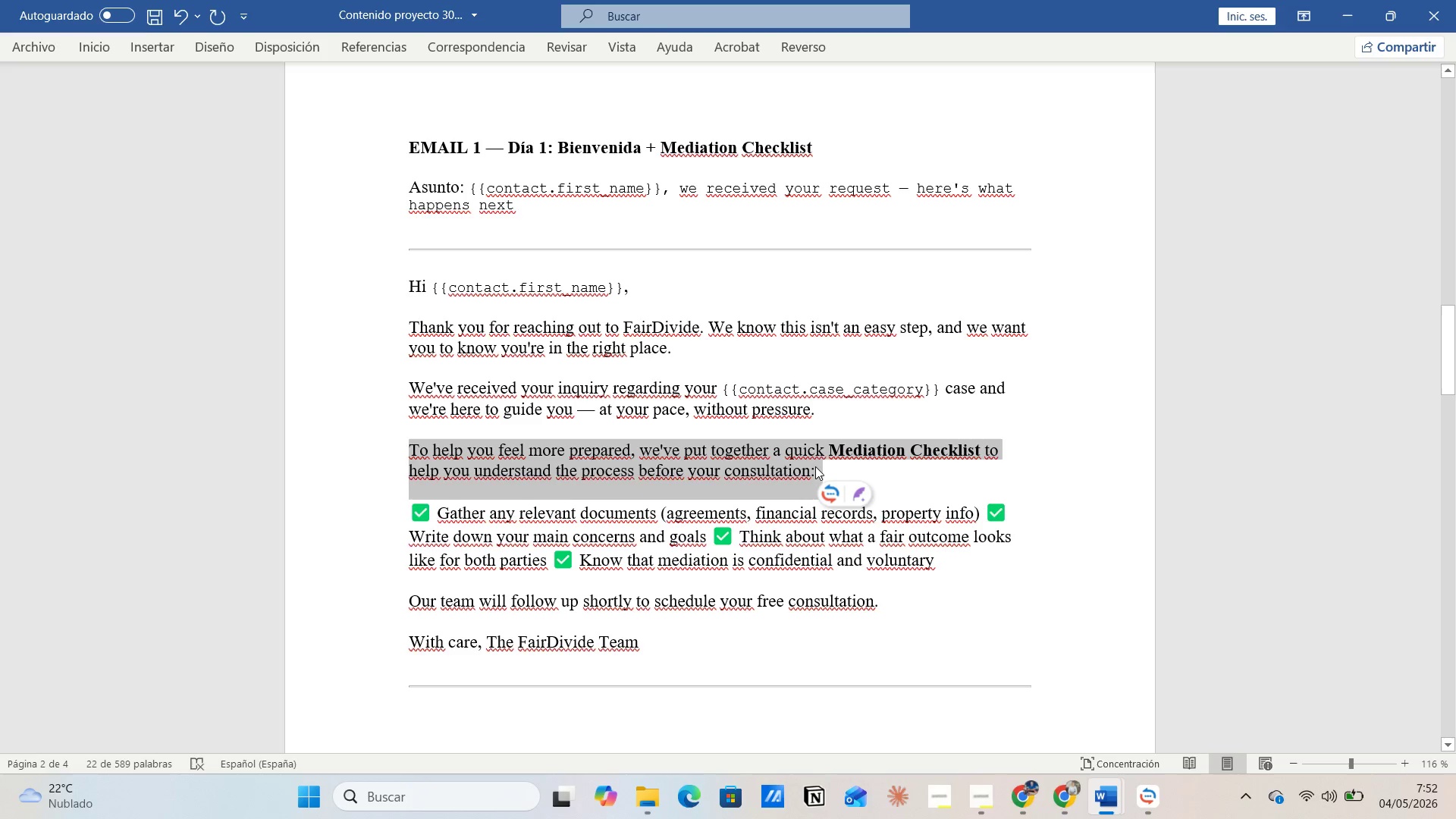 
key(Control+C)
 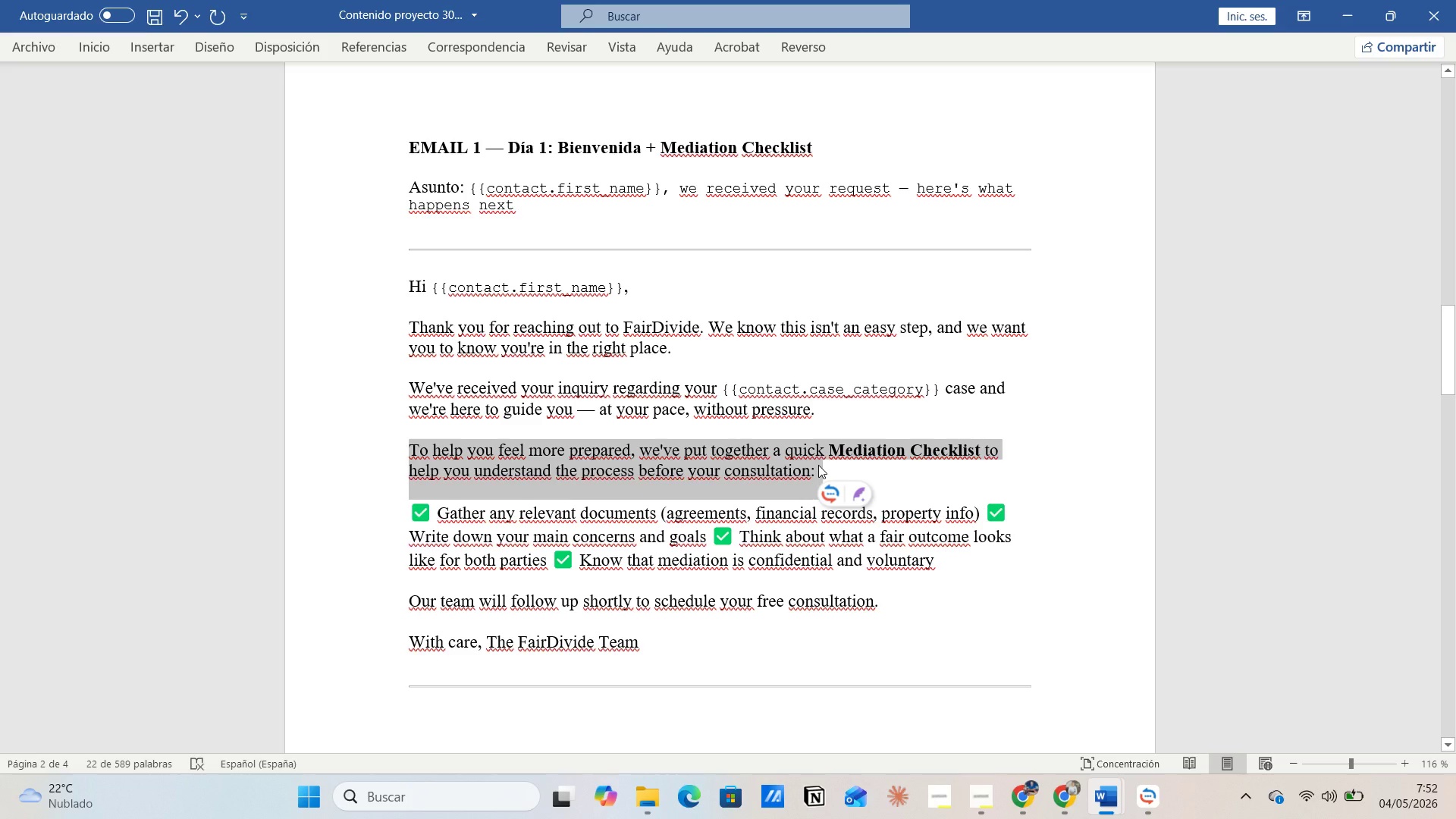 
key(Alt+Tab)
 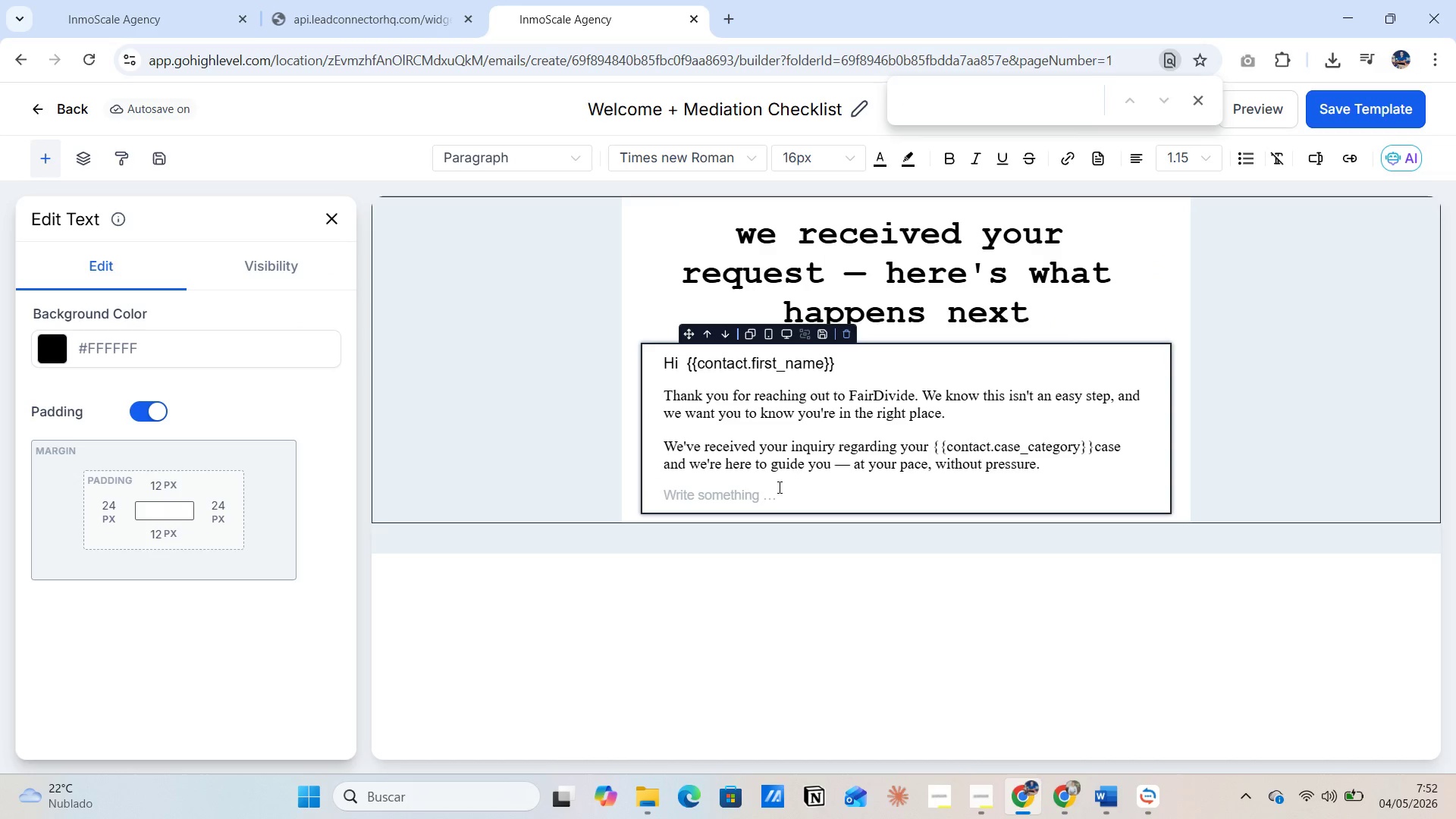 
left_click([778, 487])
 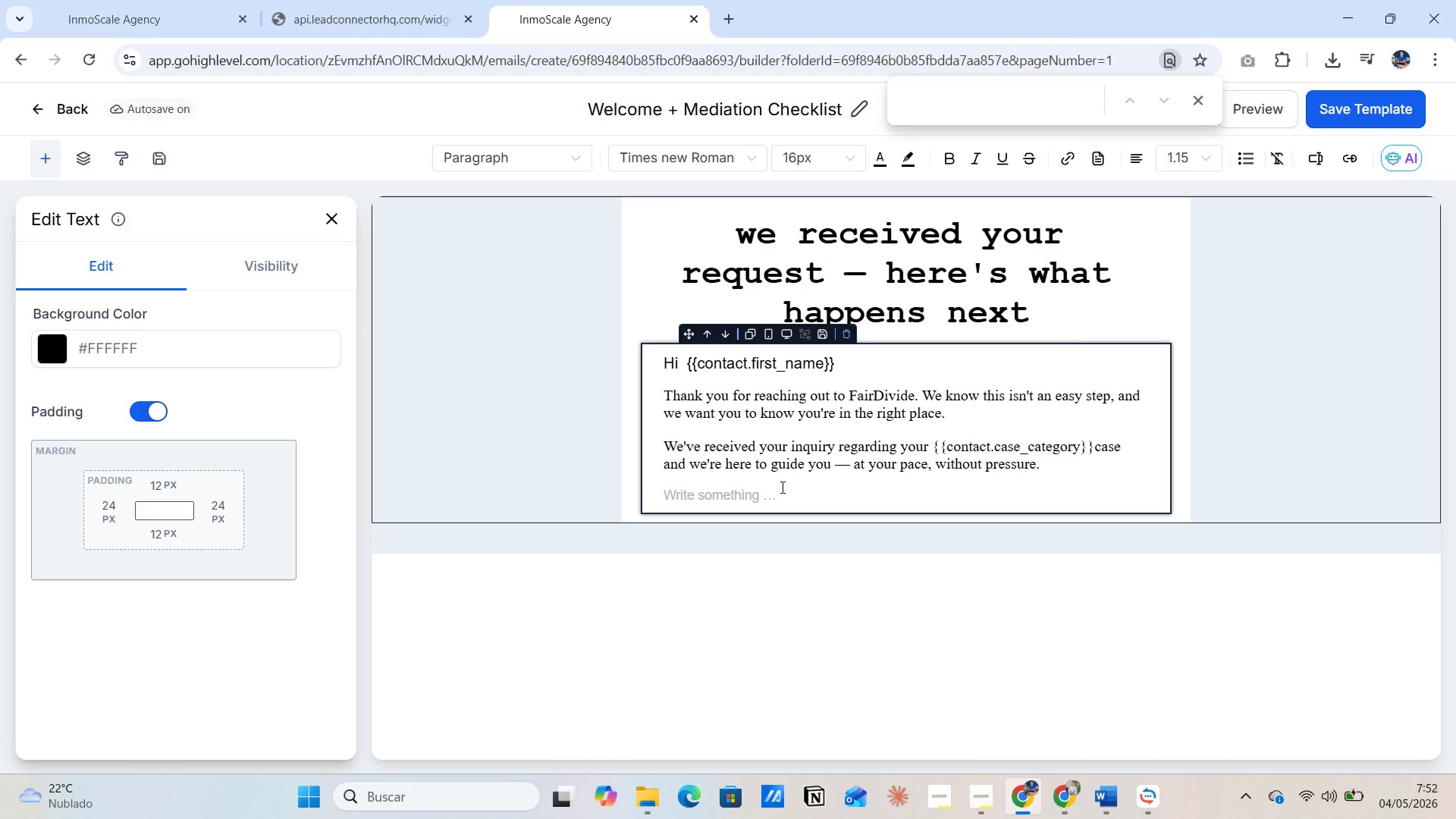 
key(Control+V)
 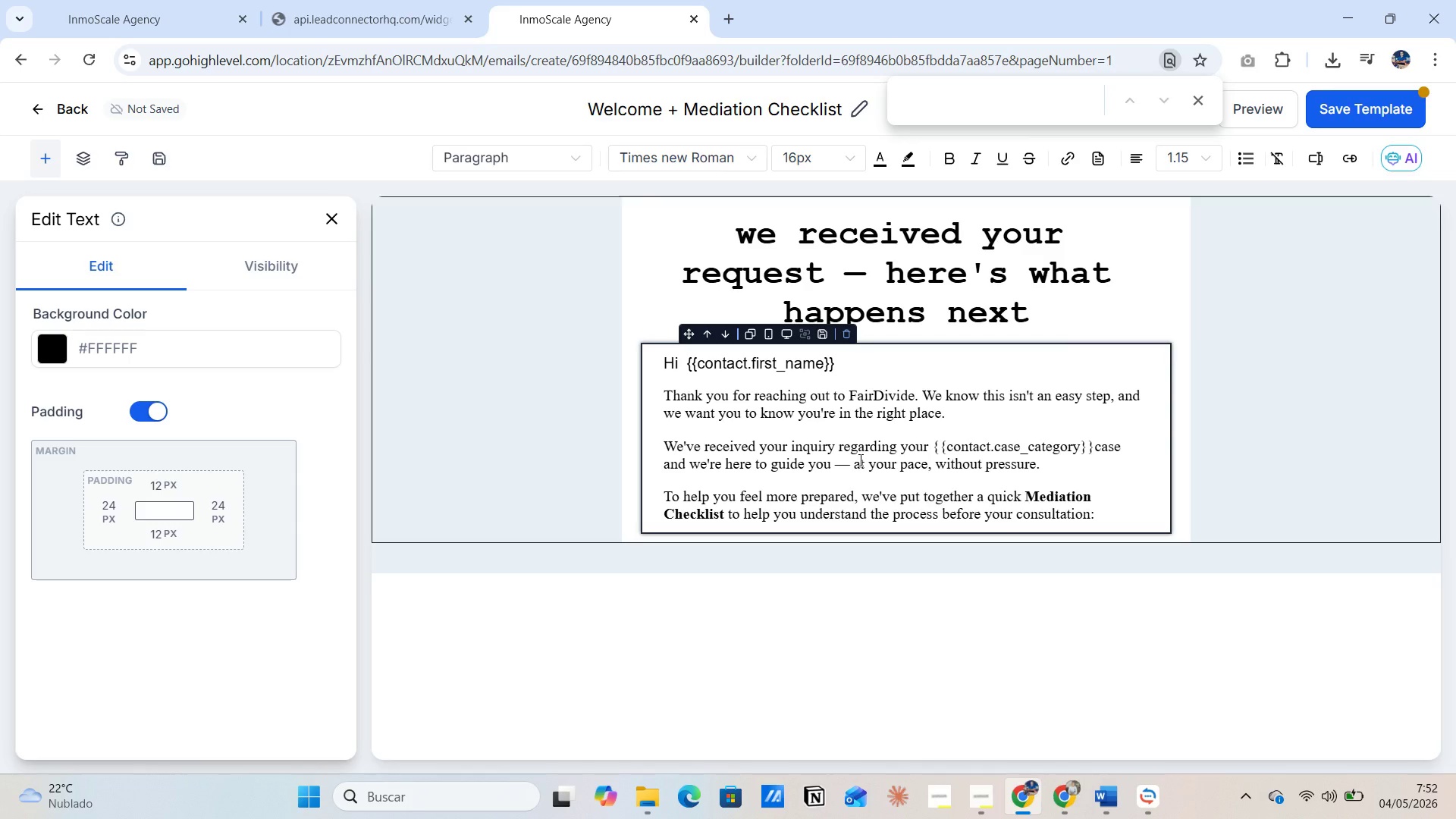 
key(Enter)
 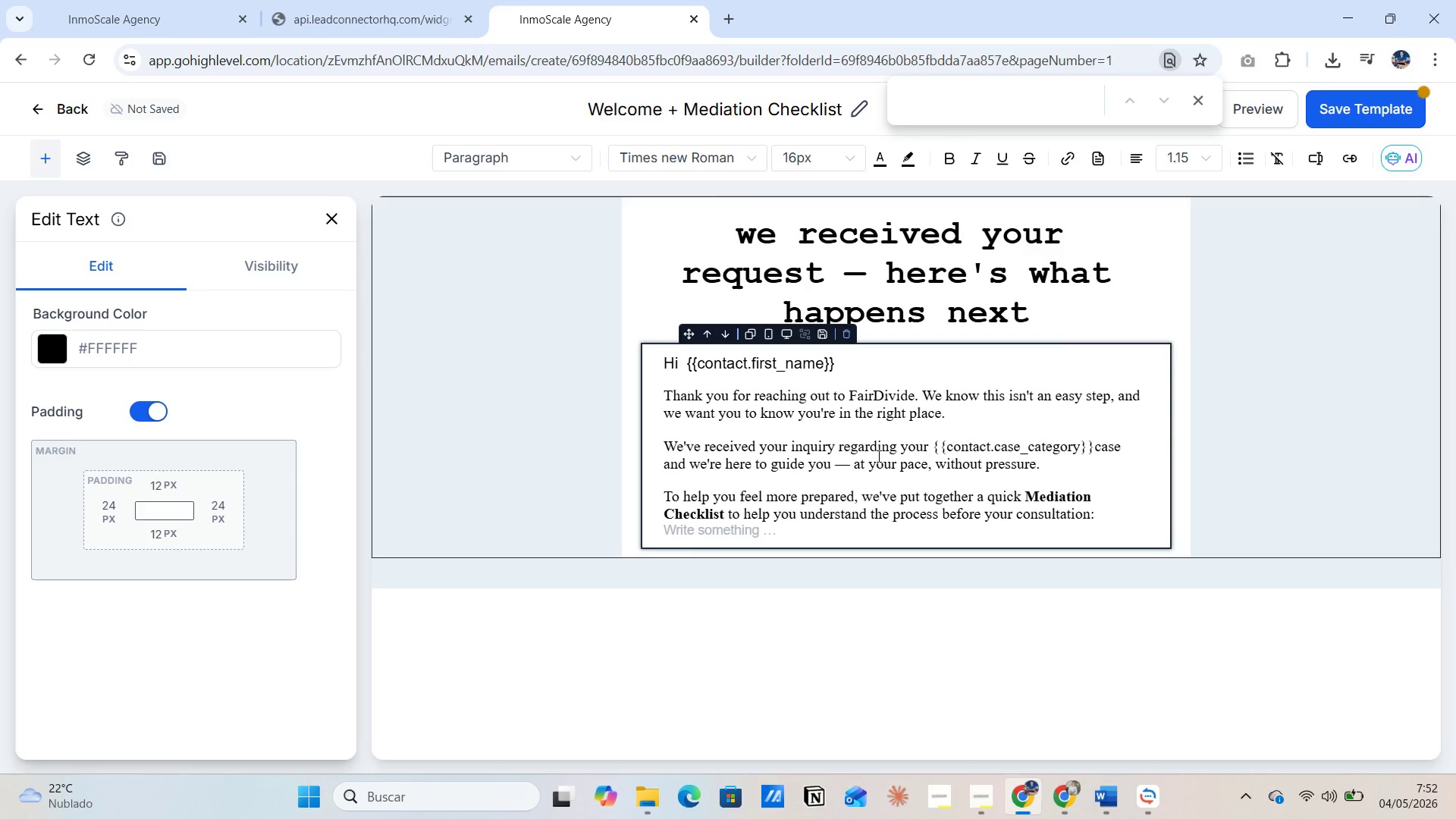 
key(Enter)
 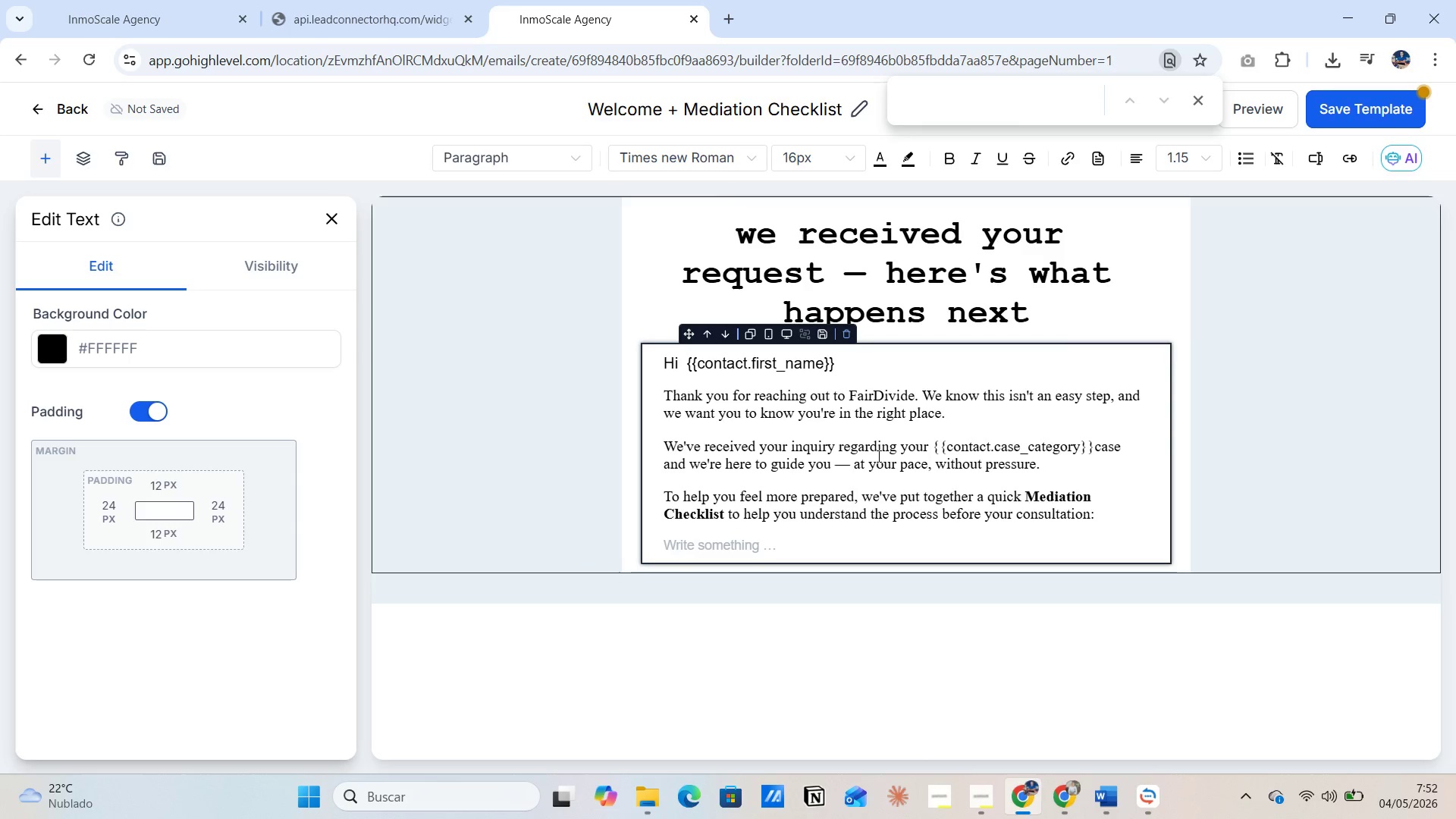 
key(Alt+Tab)
 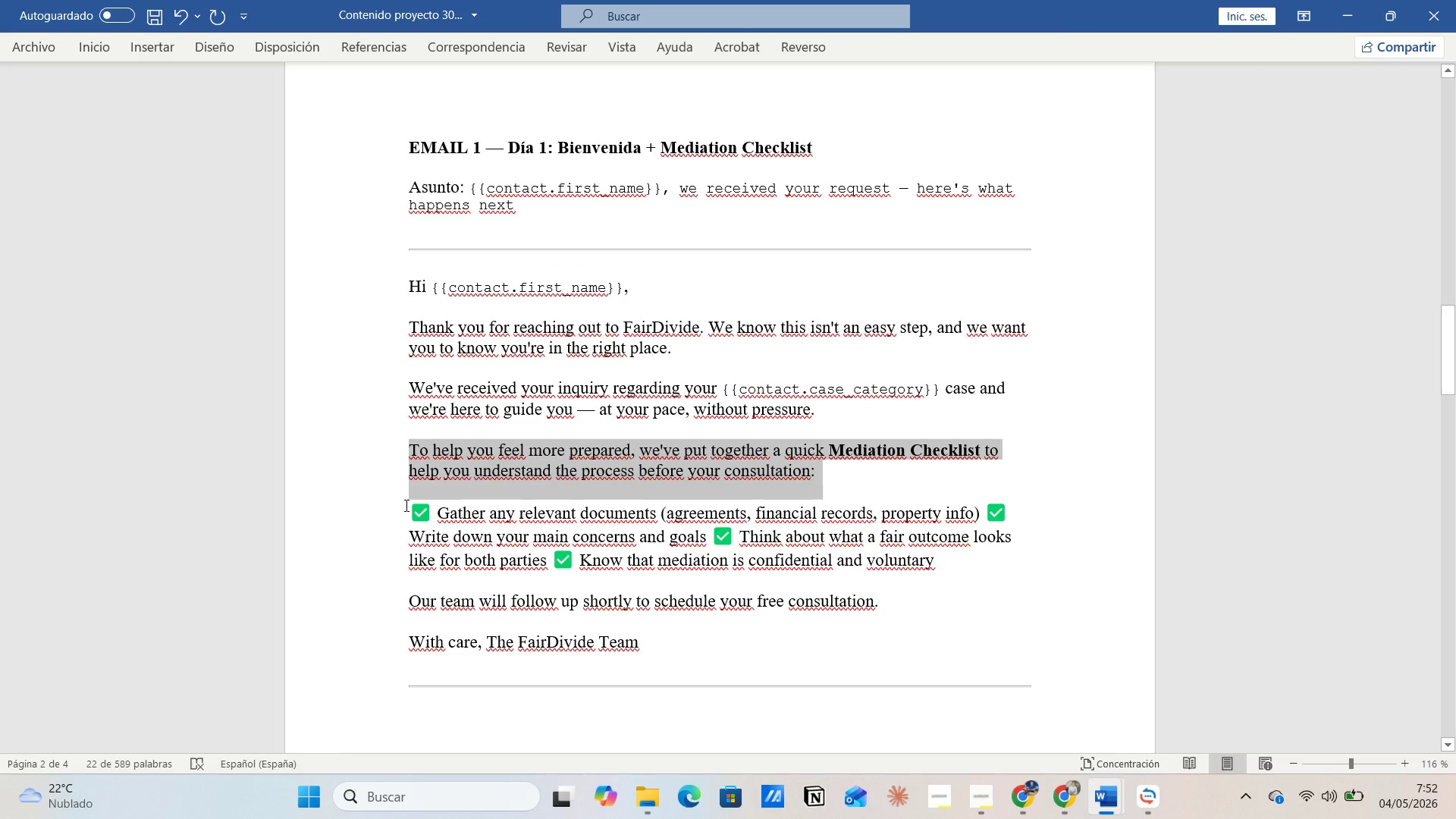 
wait(6.09)
 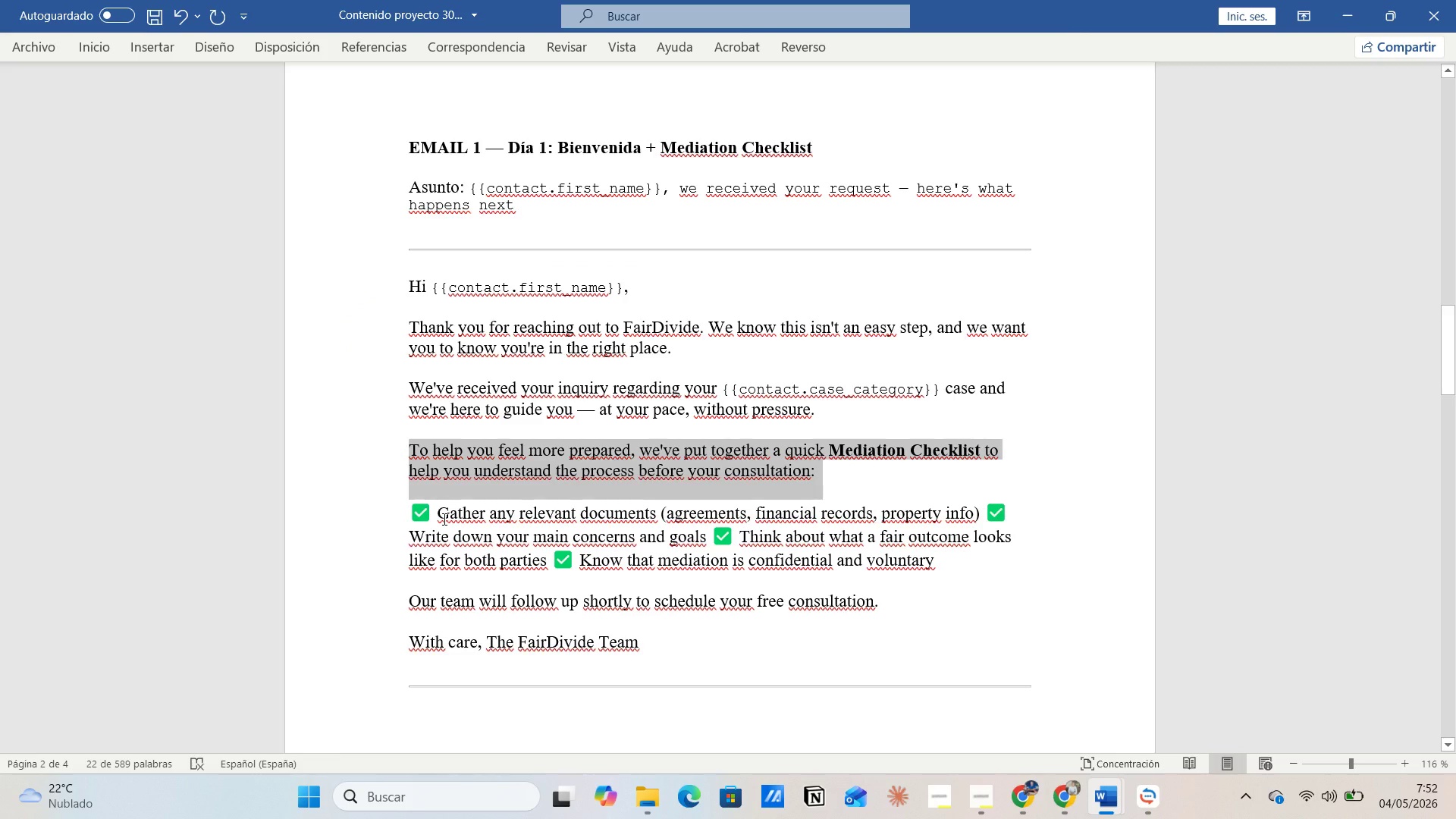 
left_click_drag(start_coordinate=[406, 505], to_coordinate=[644, 651])
 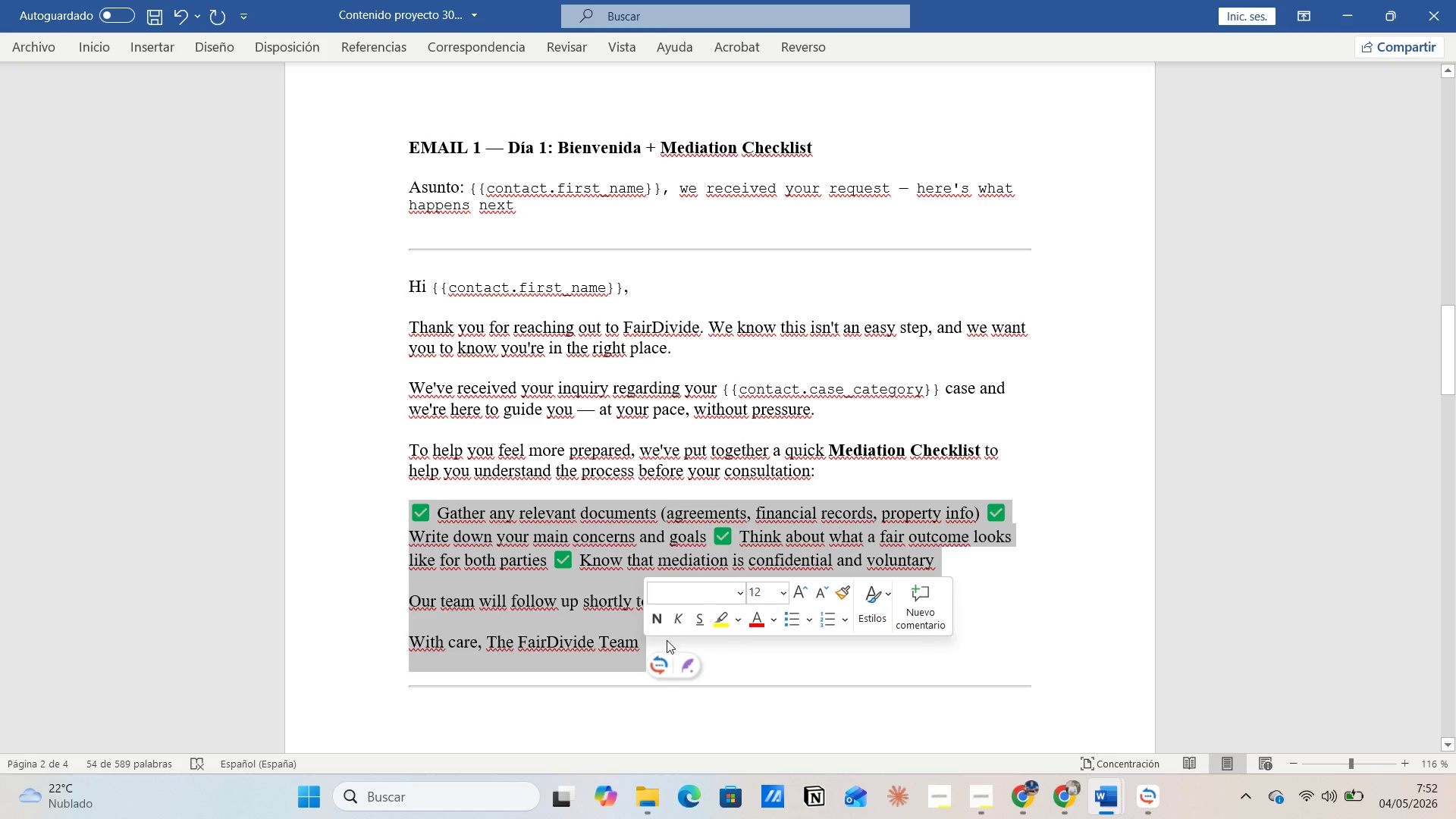 
key(Control+C)
 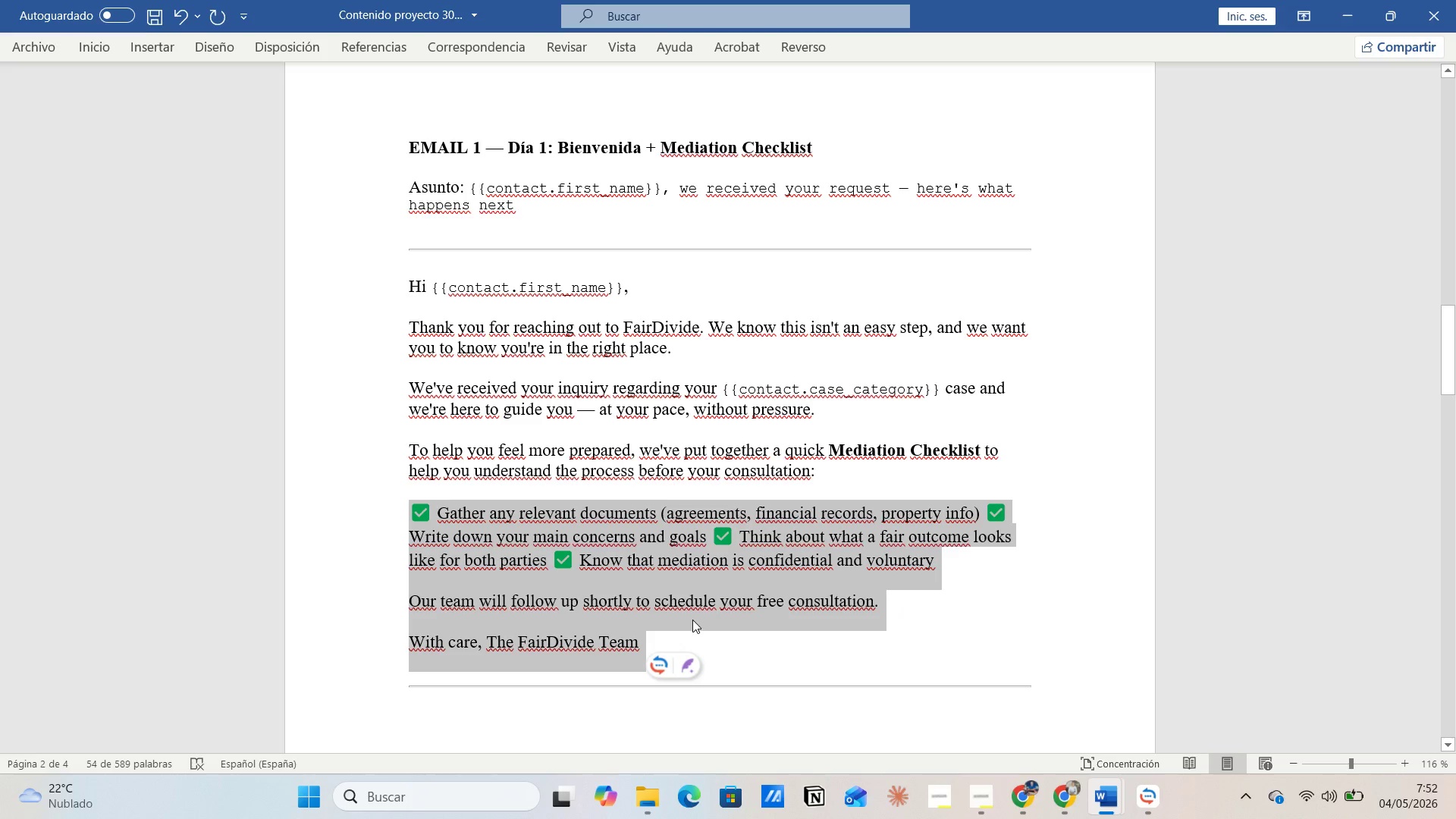 
key(Control+C)
 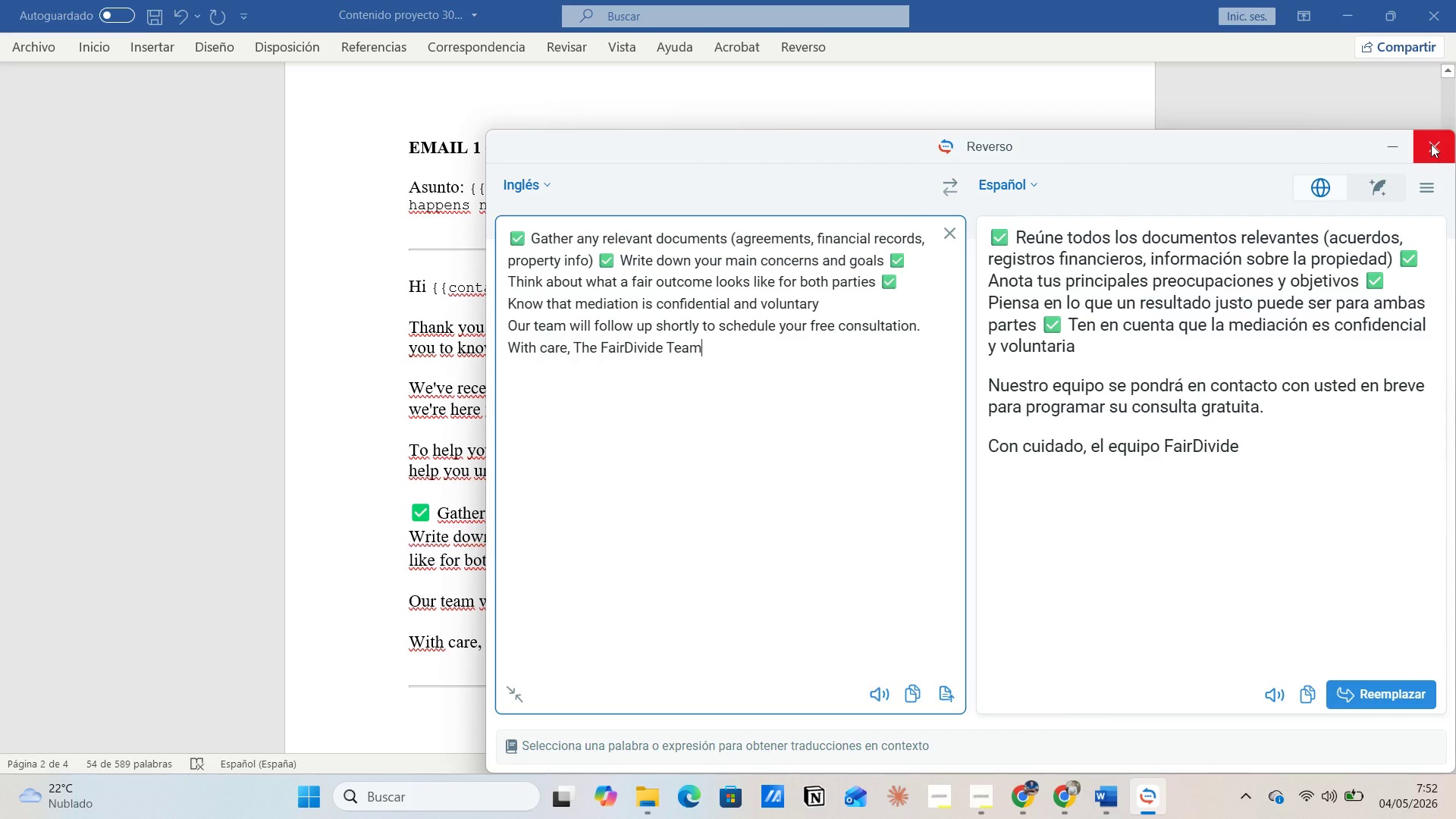 
left_click([1397, 142])
 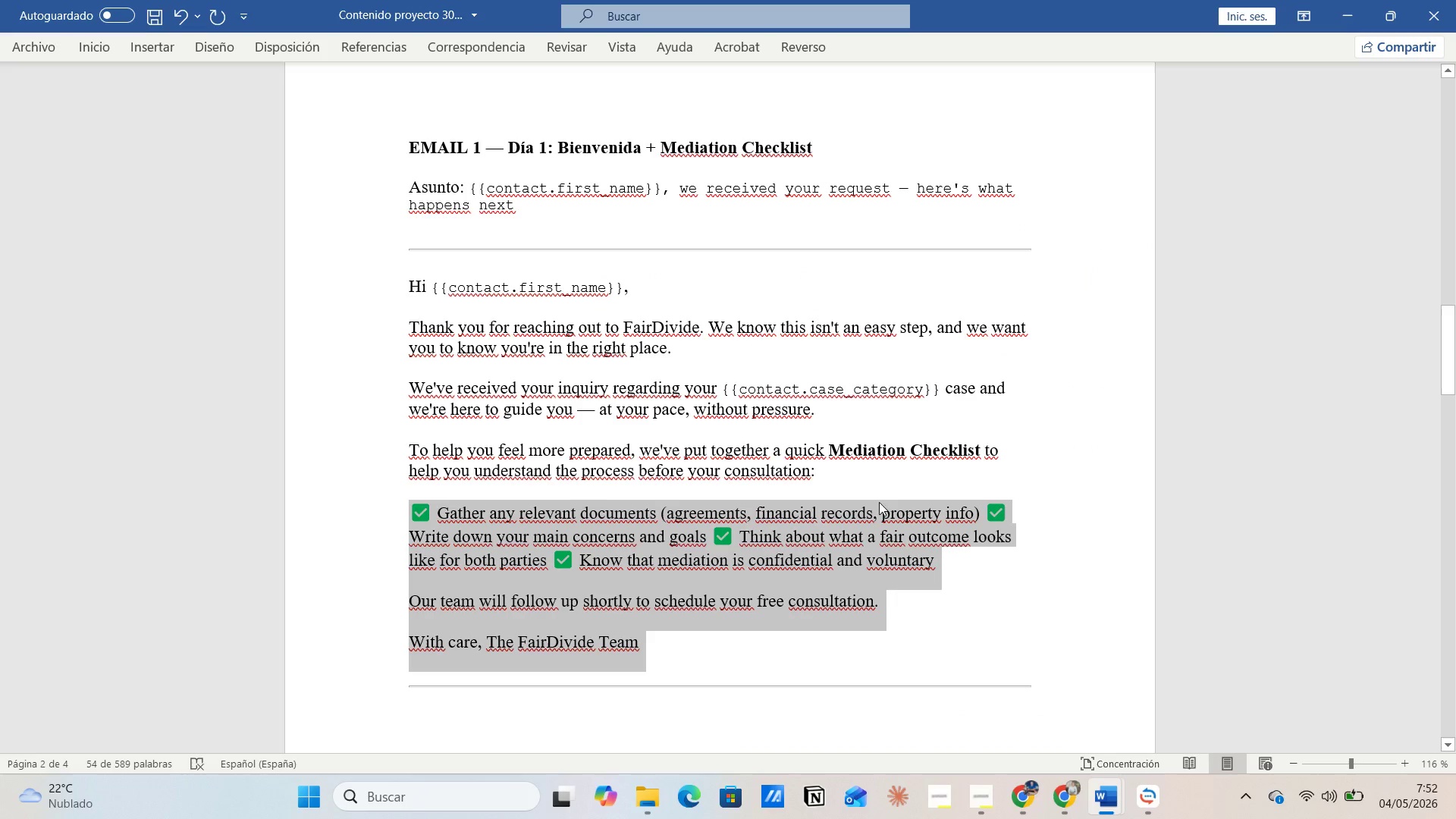 
key(Control+C)
 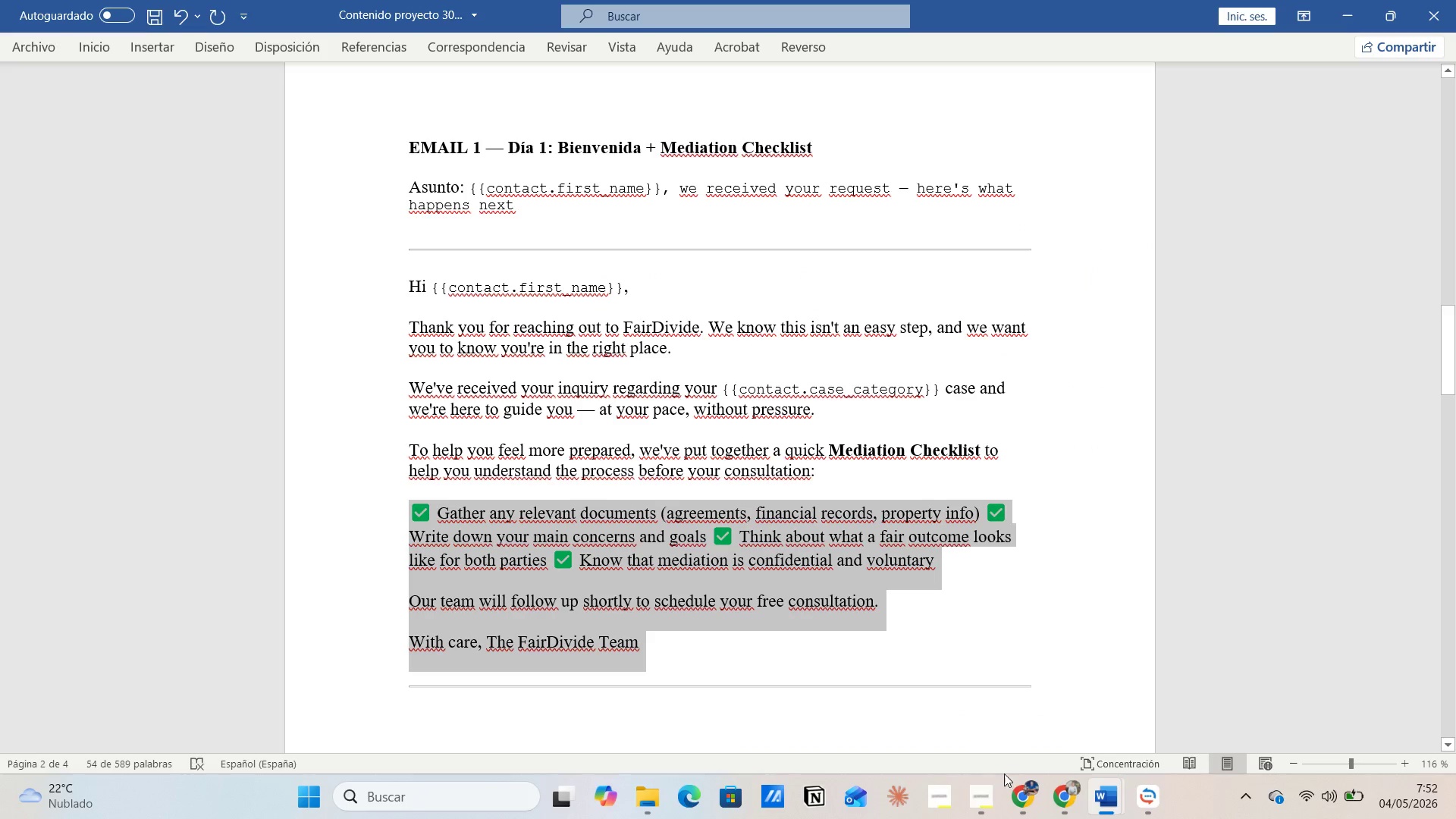 
mouse_move([1039, 788])
 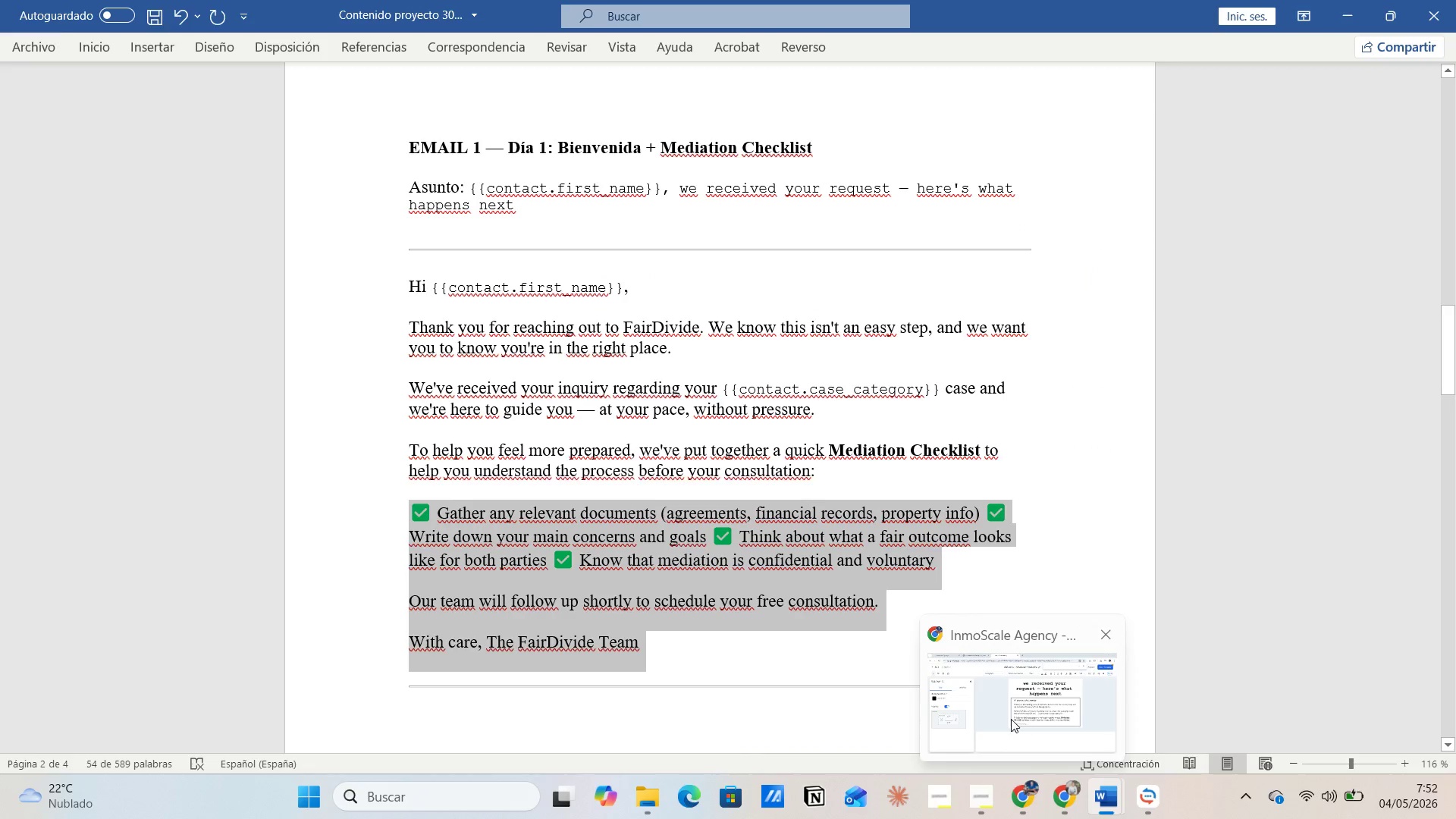 
left_click([1011, 719])
 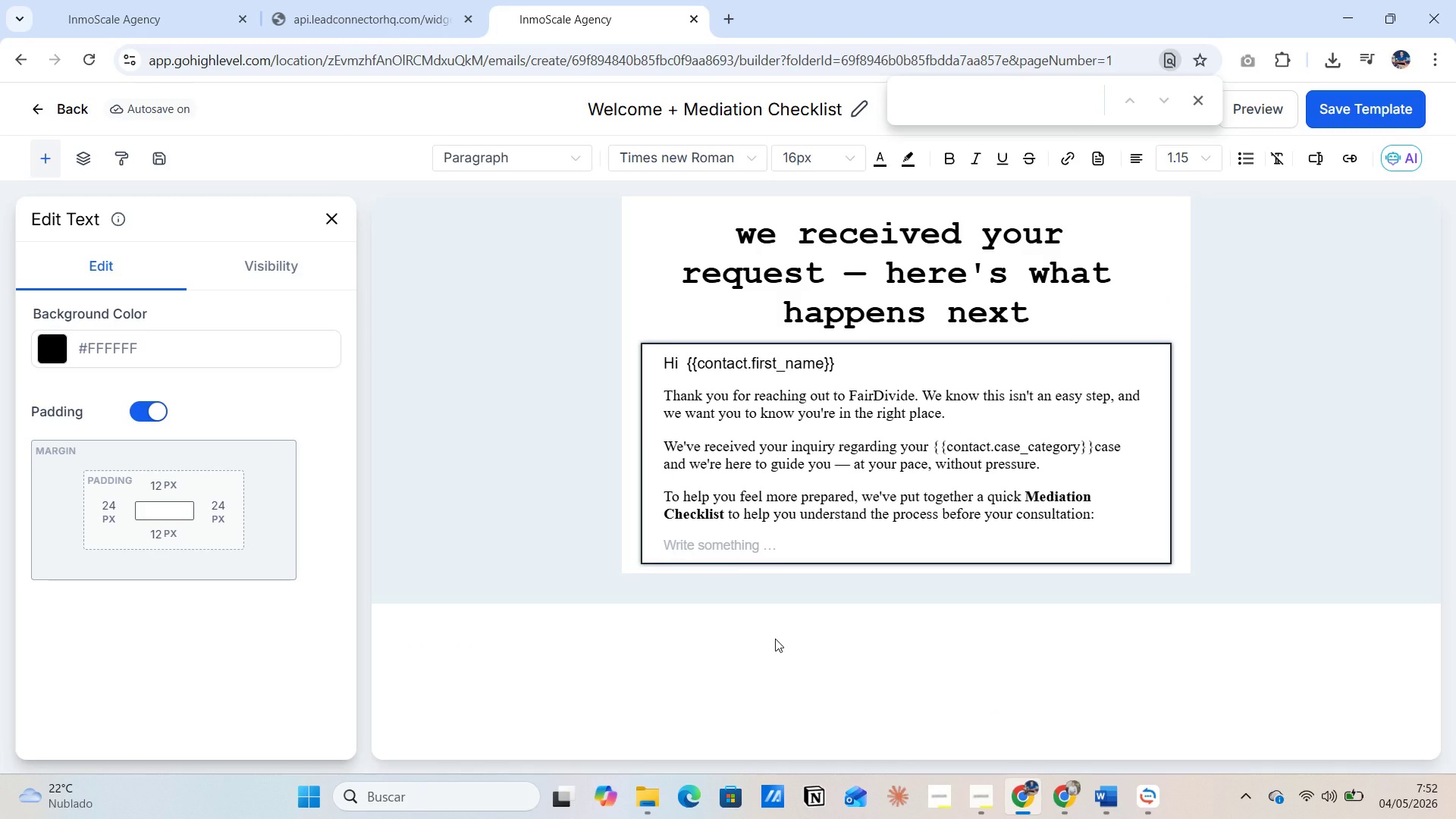 
key(Control+V)
 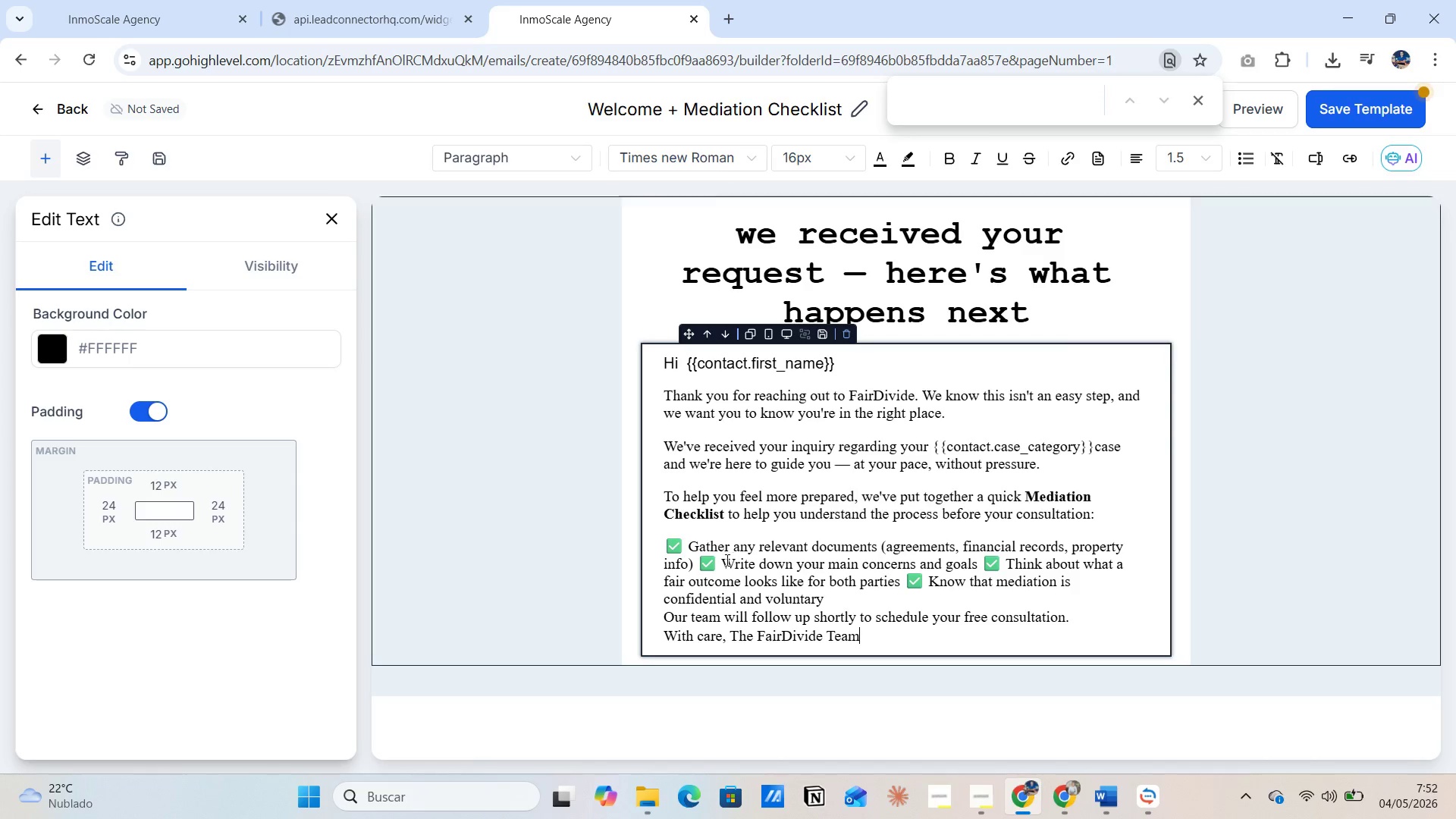 
left_click([692, 567])
 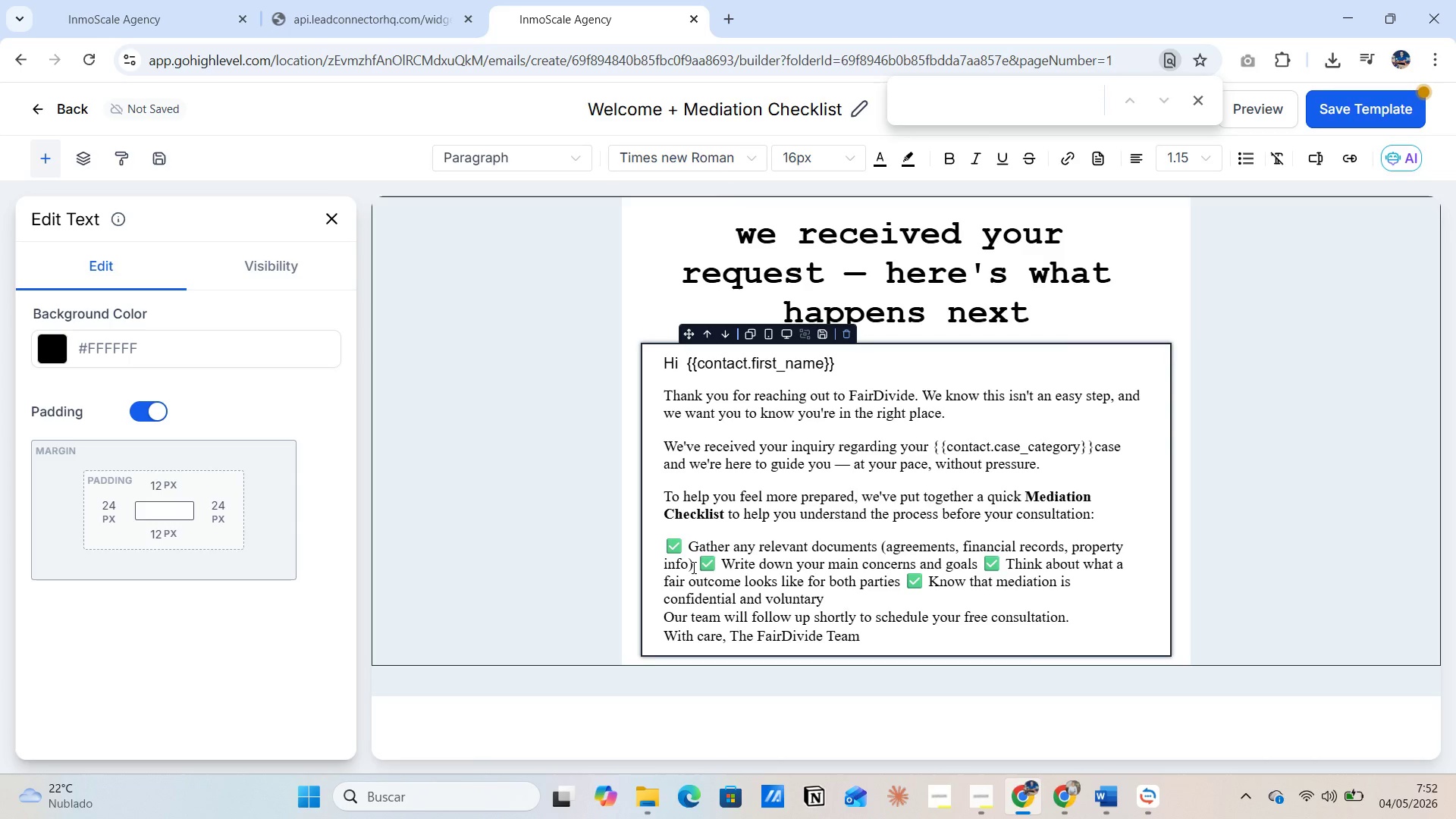 
key(Enter)
 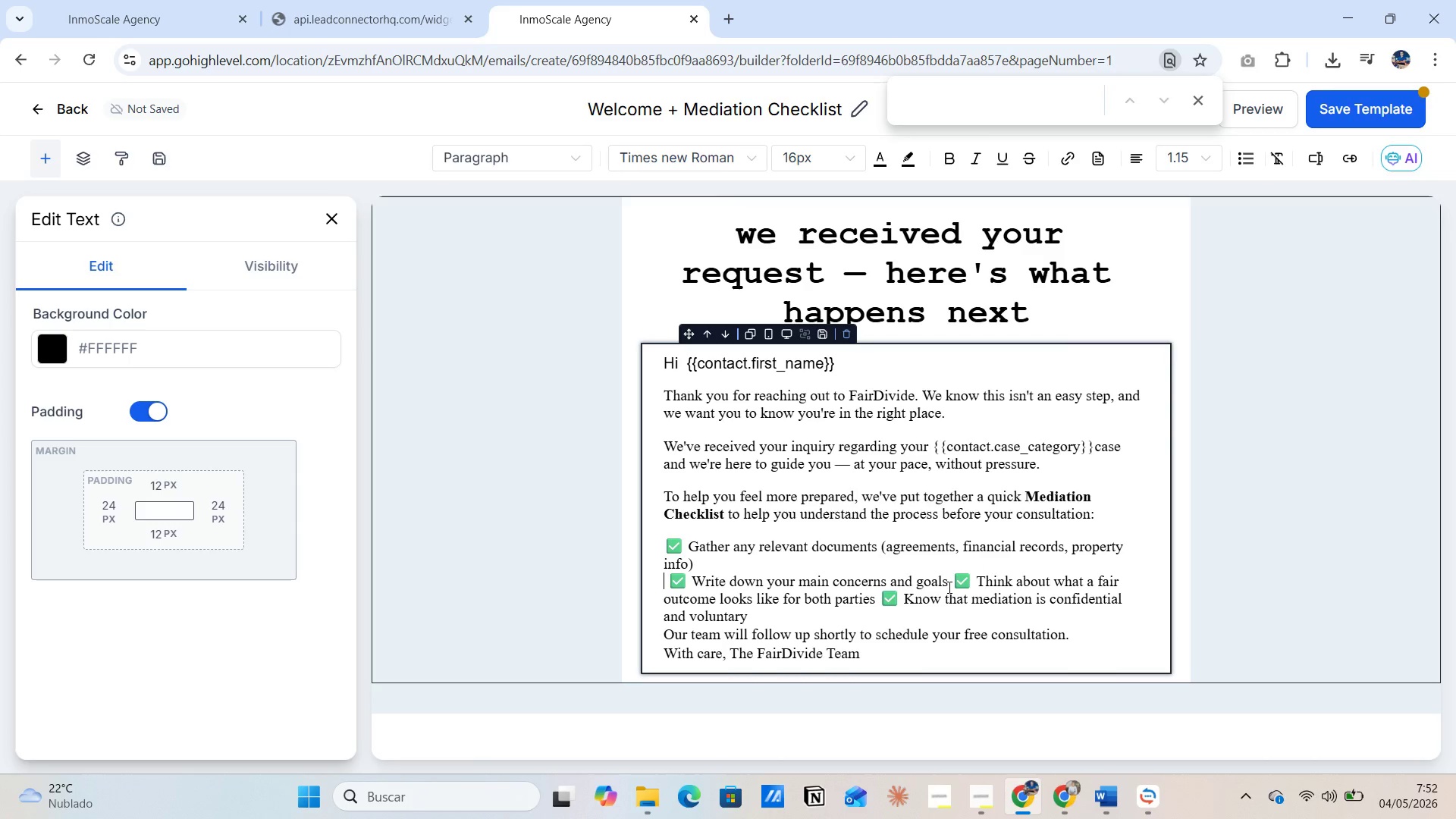 
left_click([949, 587])
 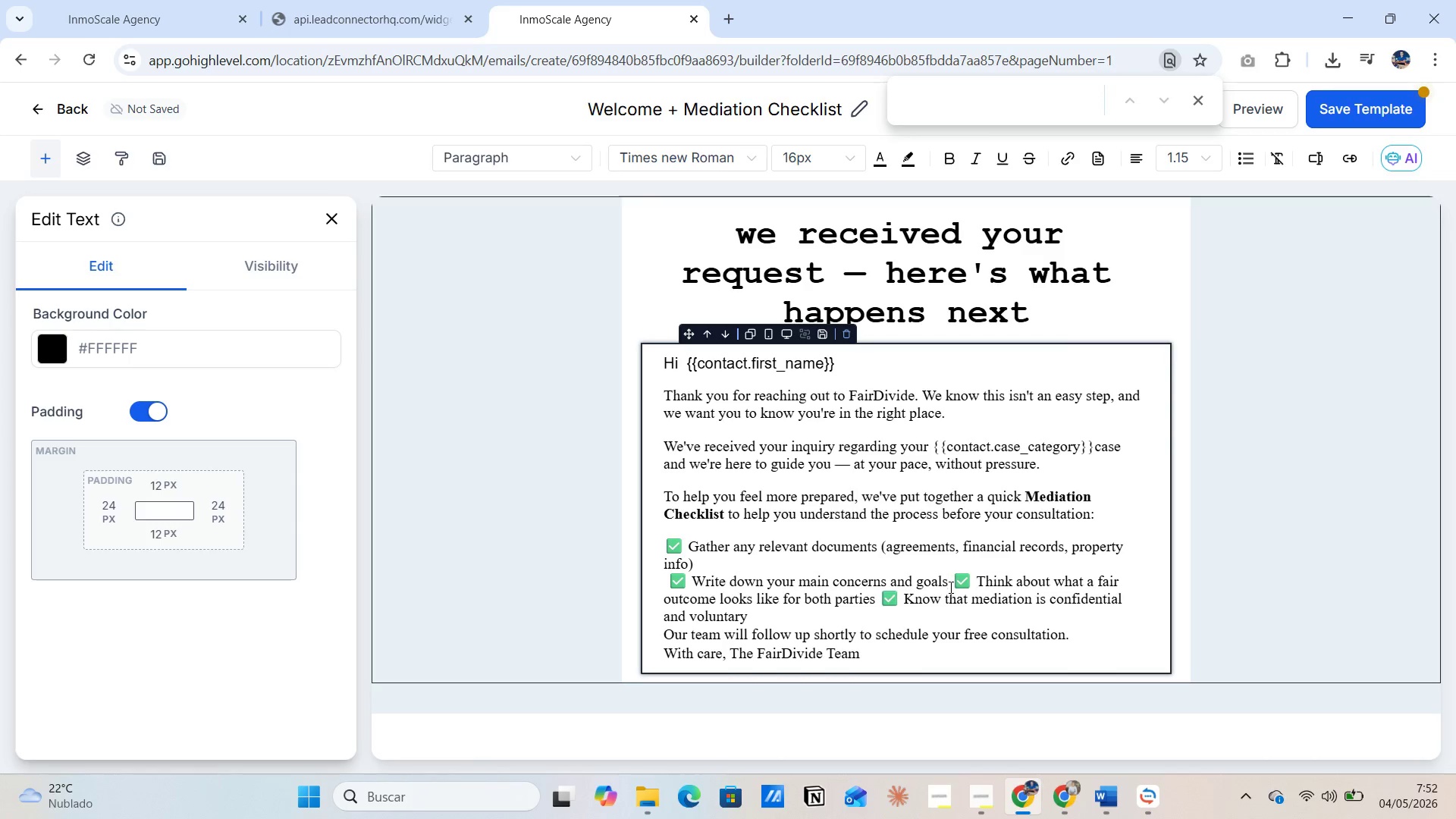 
key(Enter)
 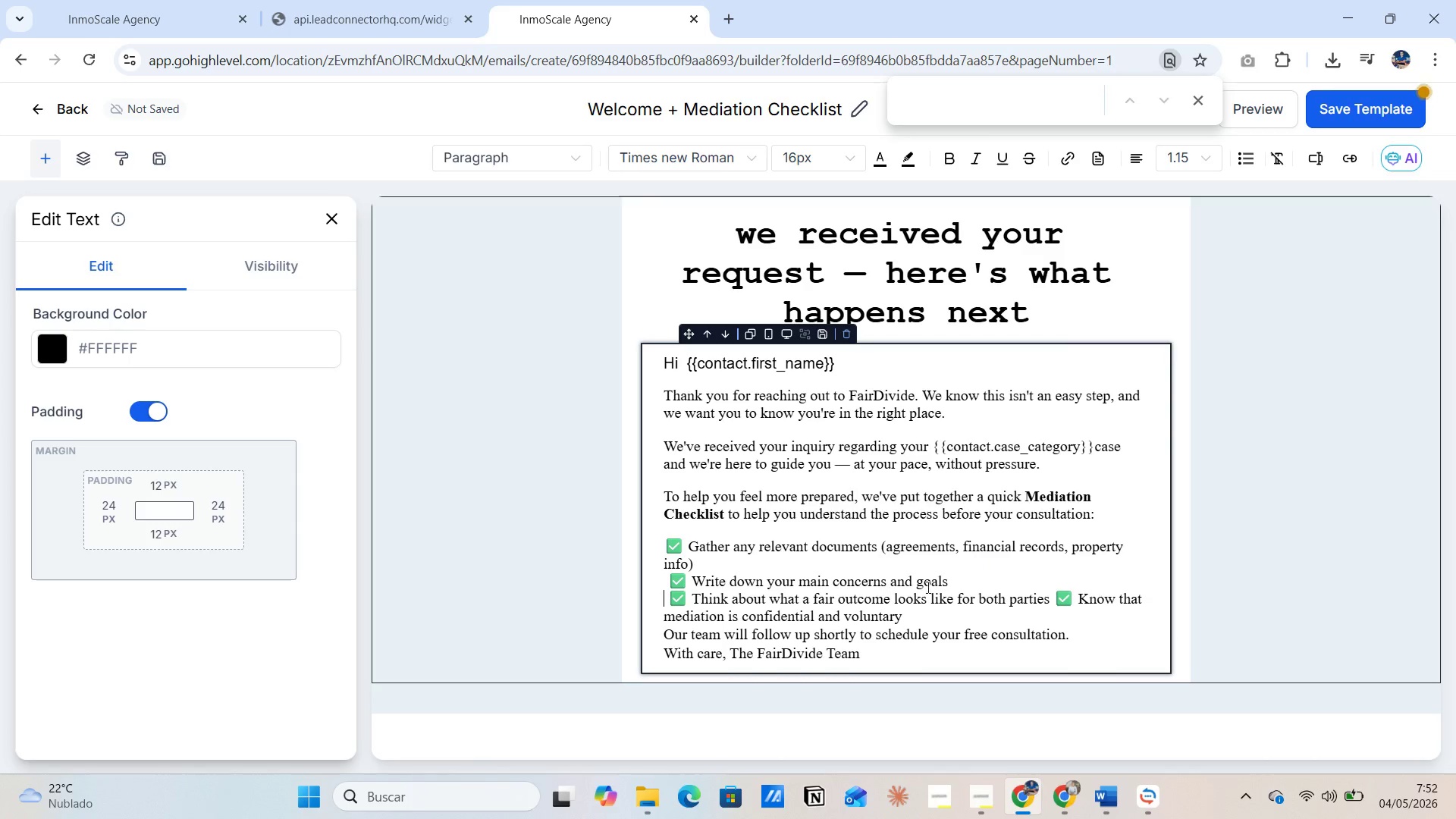 
left_click([1037, 594])
 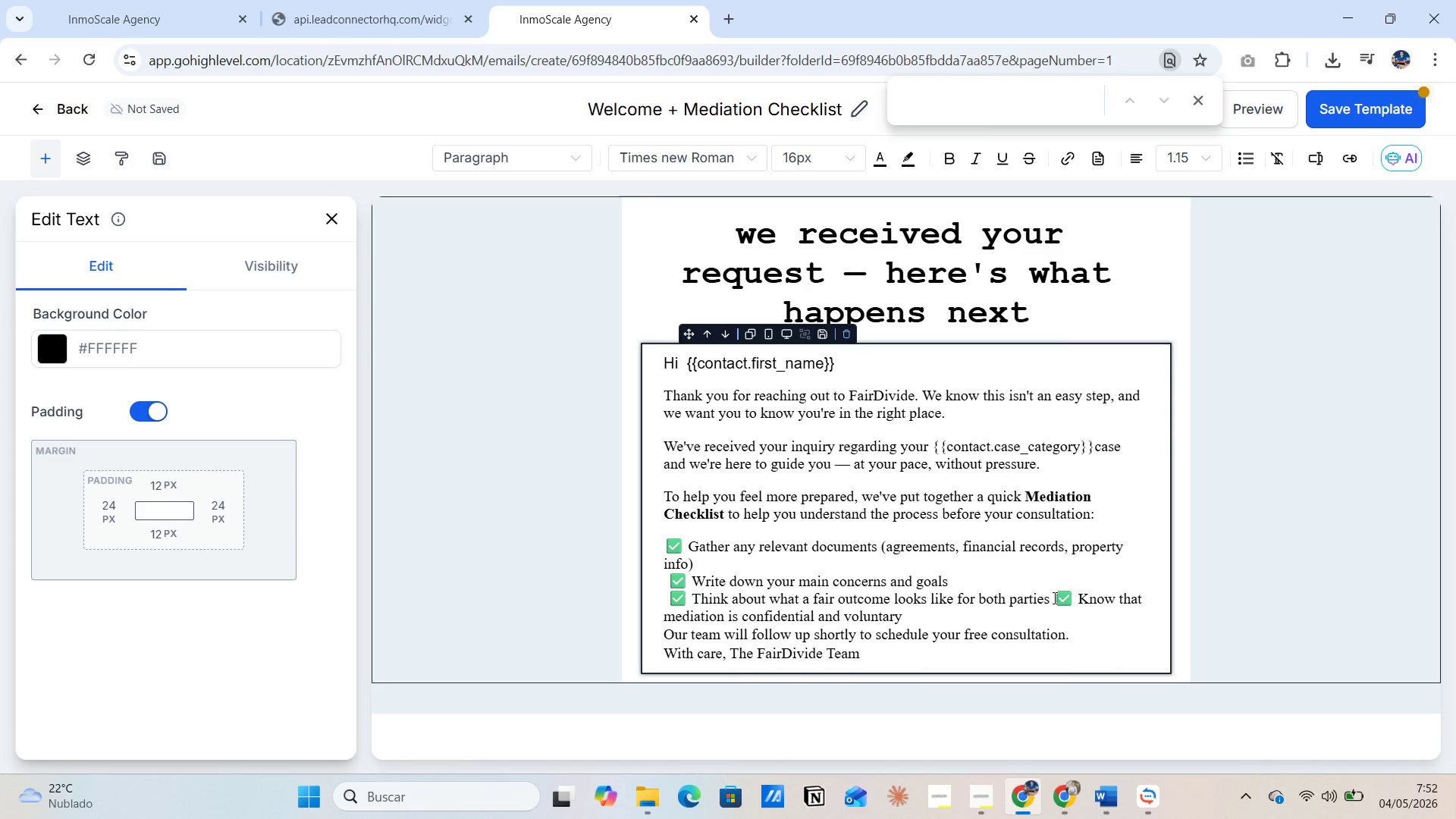 
left_click([1053, 598])
 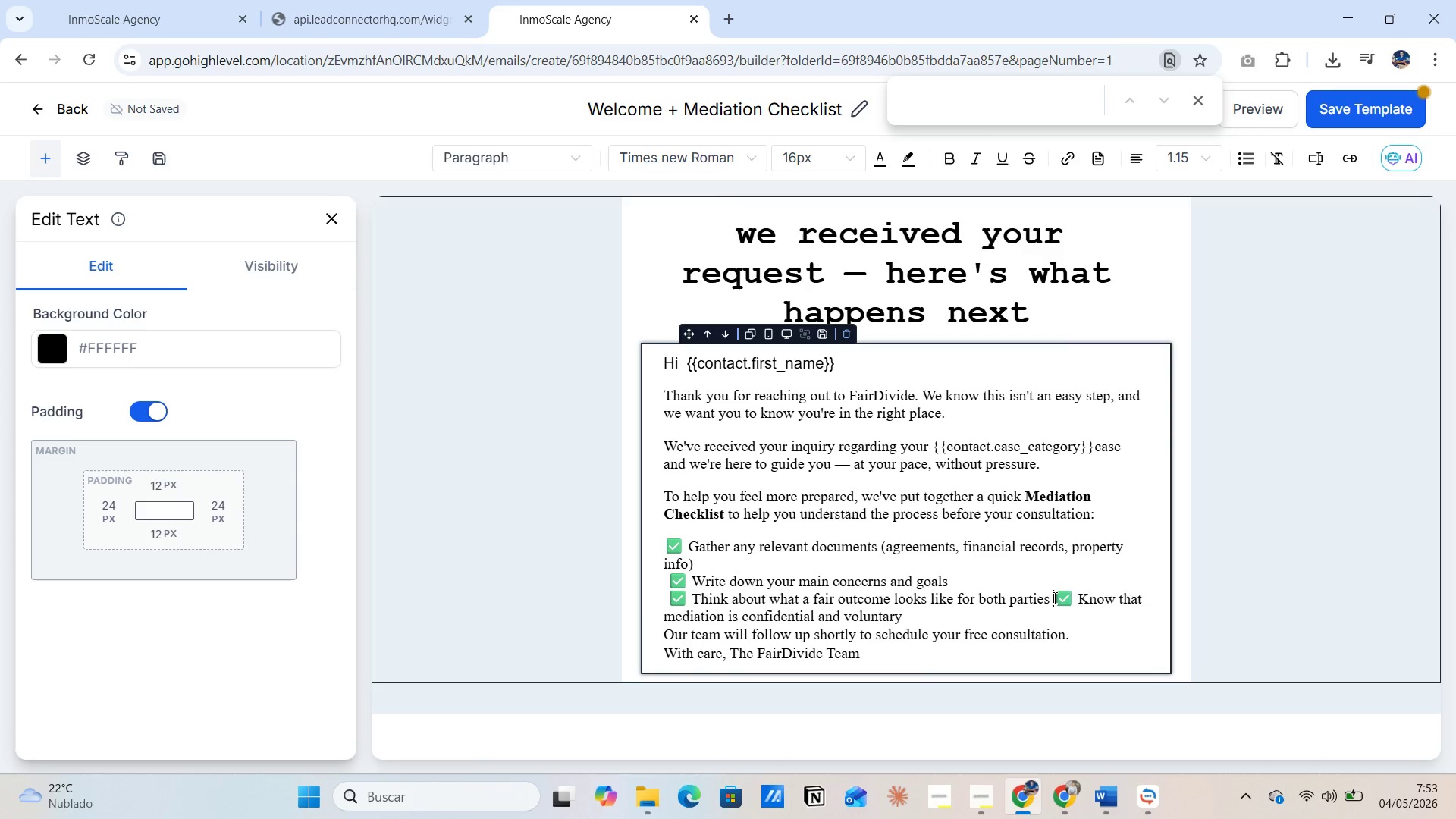 
key(Enter)
 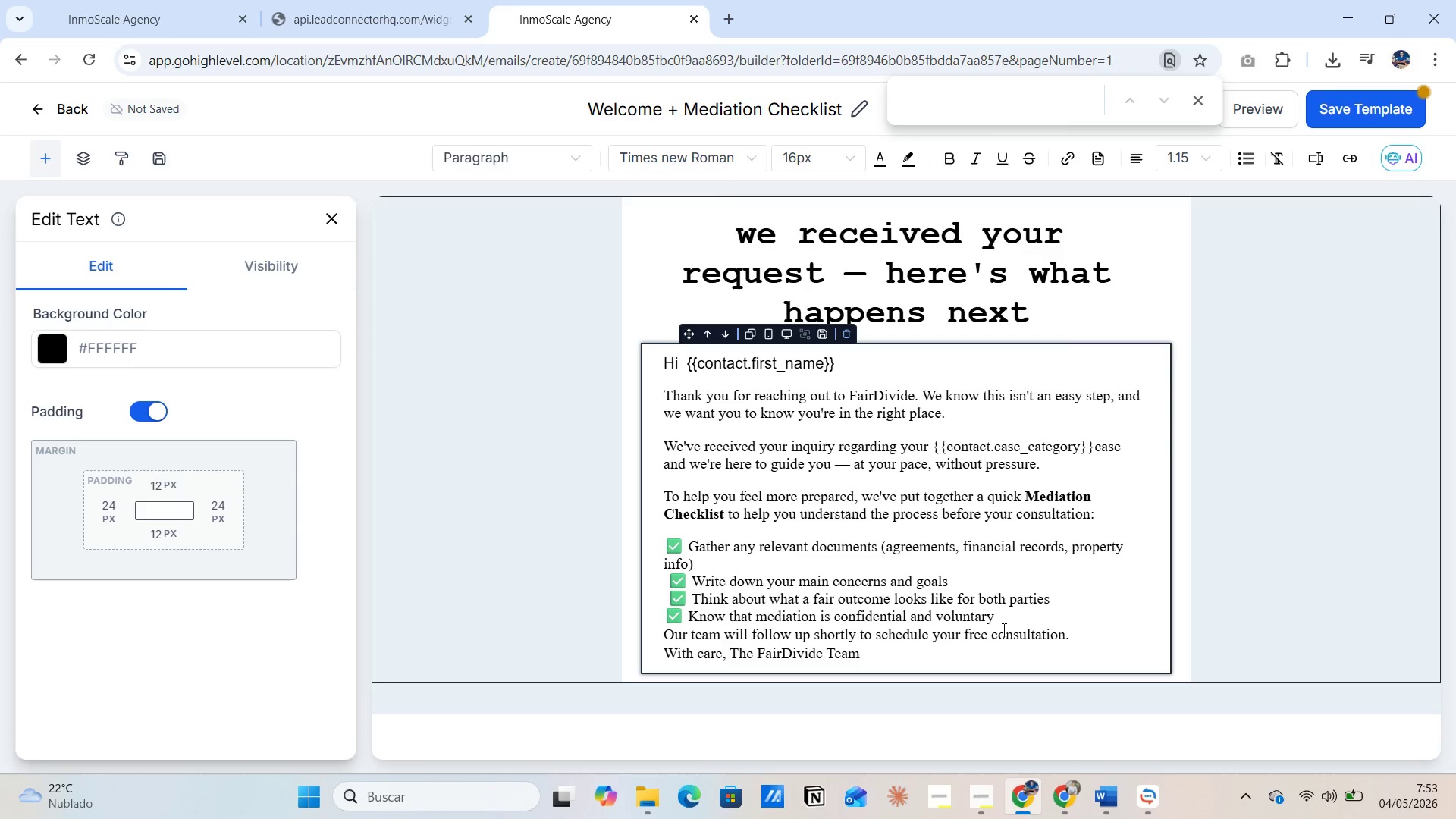 
left_click([1008, 615])
 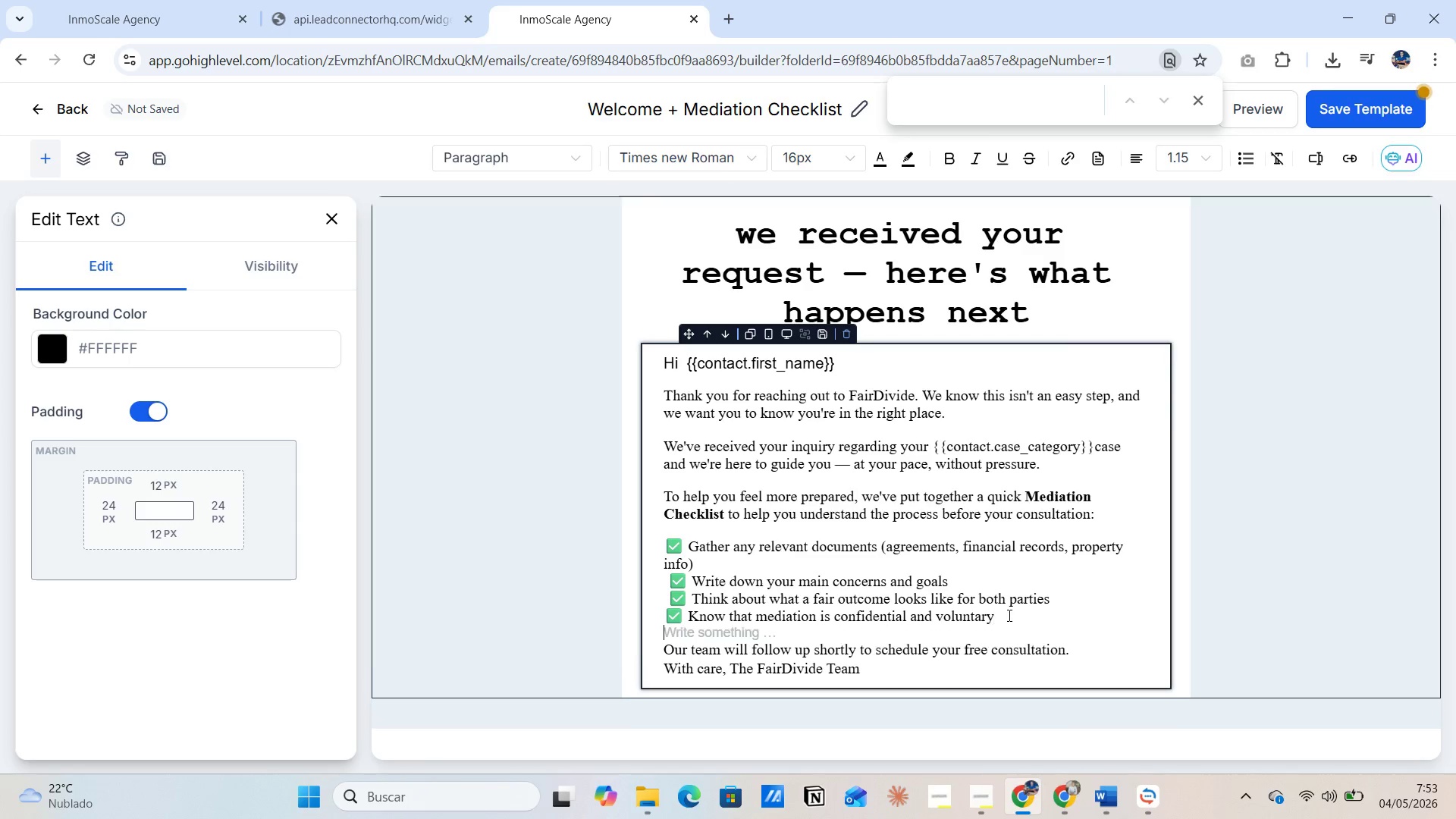 
key(Enter)
 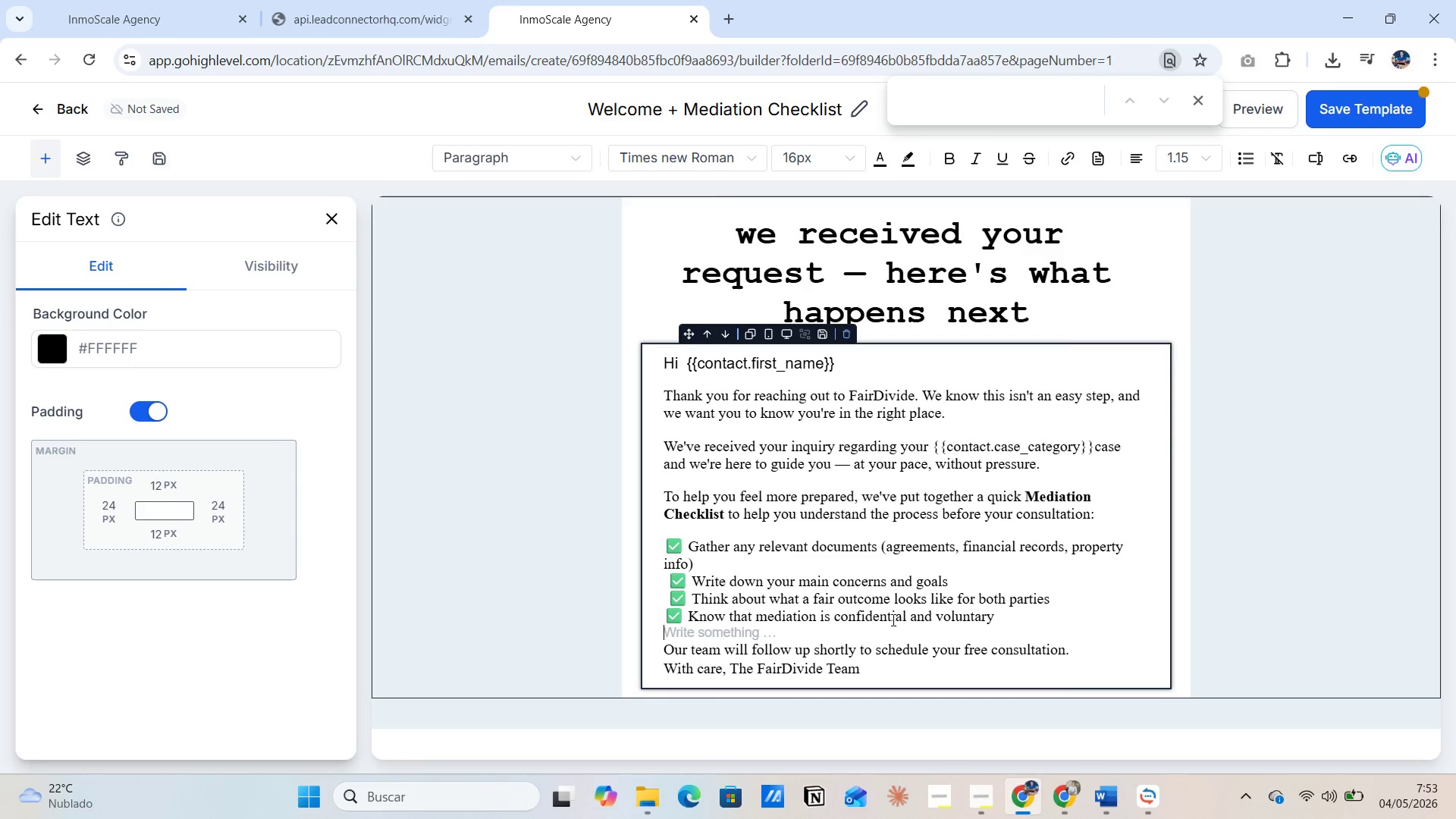 
scroll: coordinate [890, 620], scroll_direction: down, amount: 1.0
 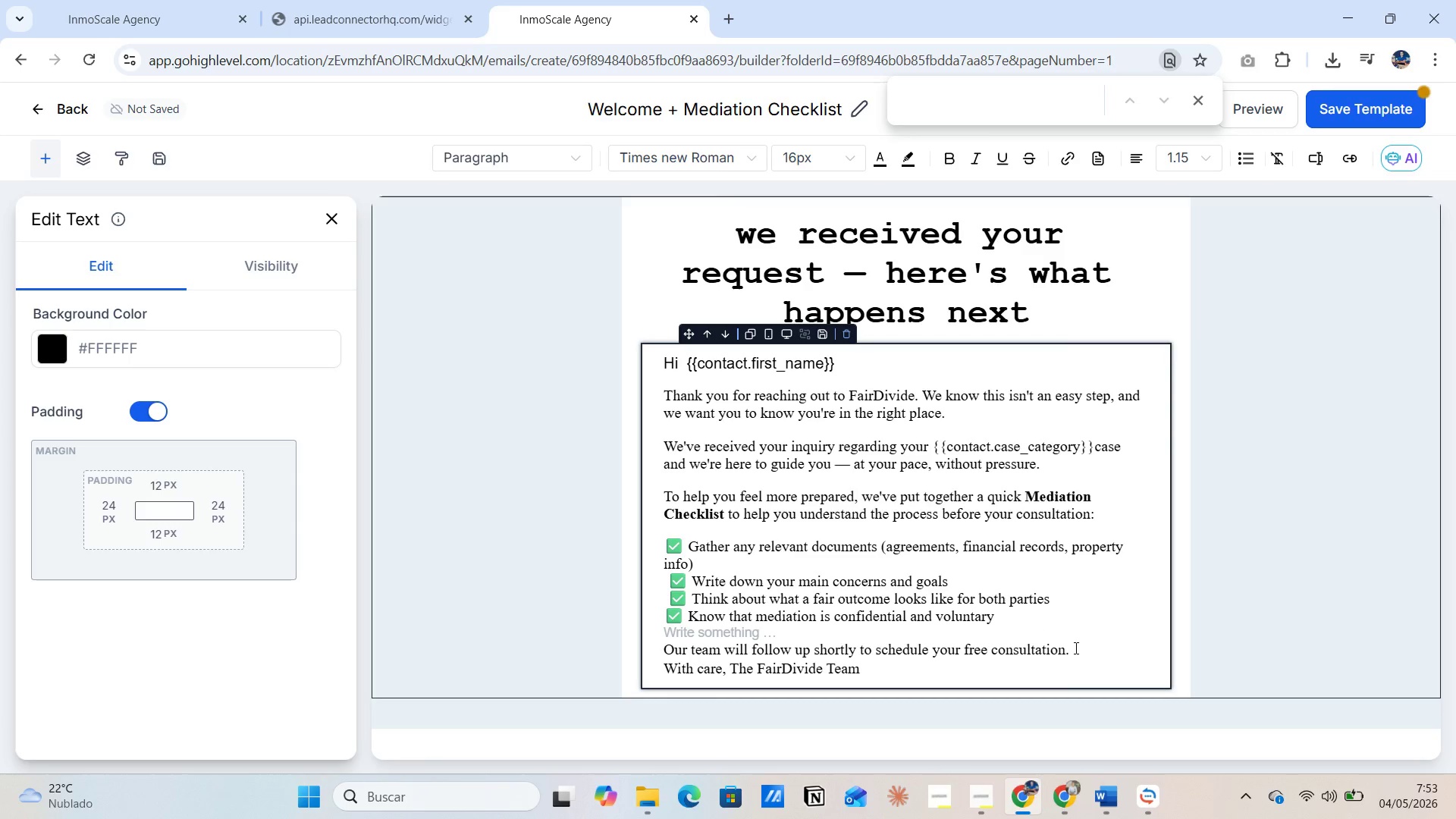 
double_click([1077, 648])
 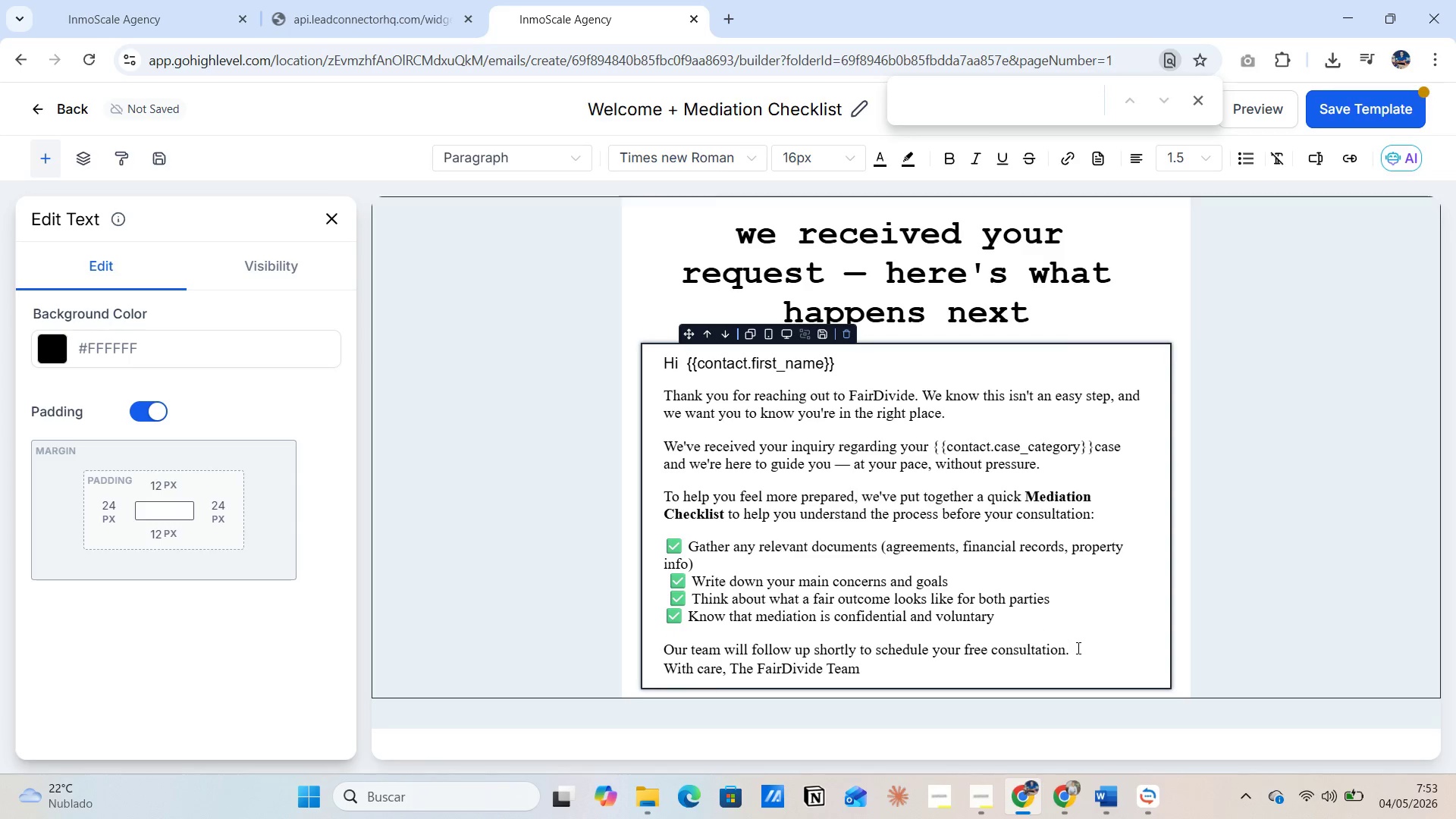 
key(Enter)
 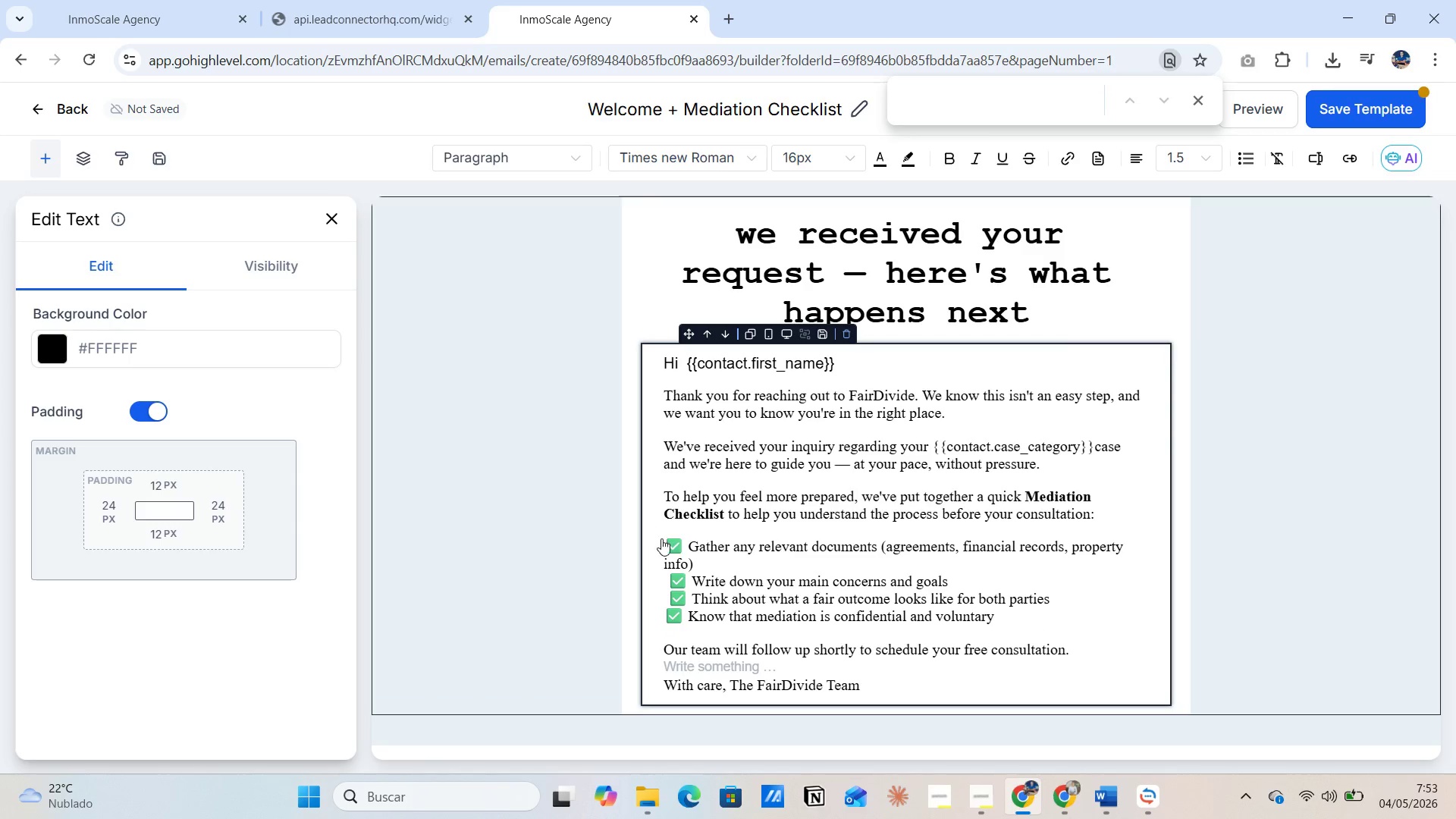 
left_click([669, 549])
 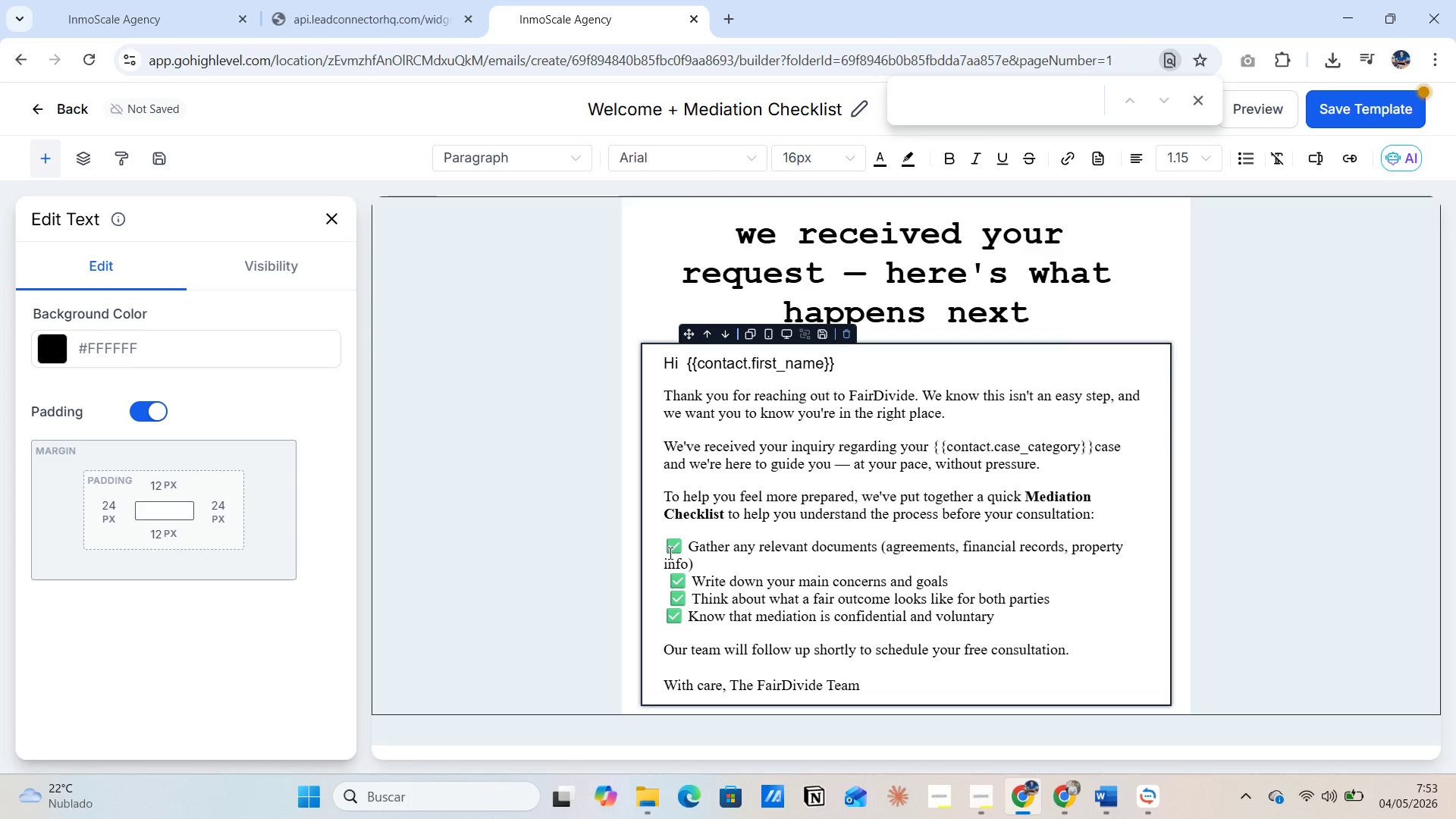 
key(Backspace)
 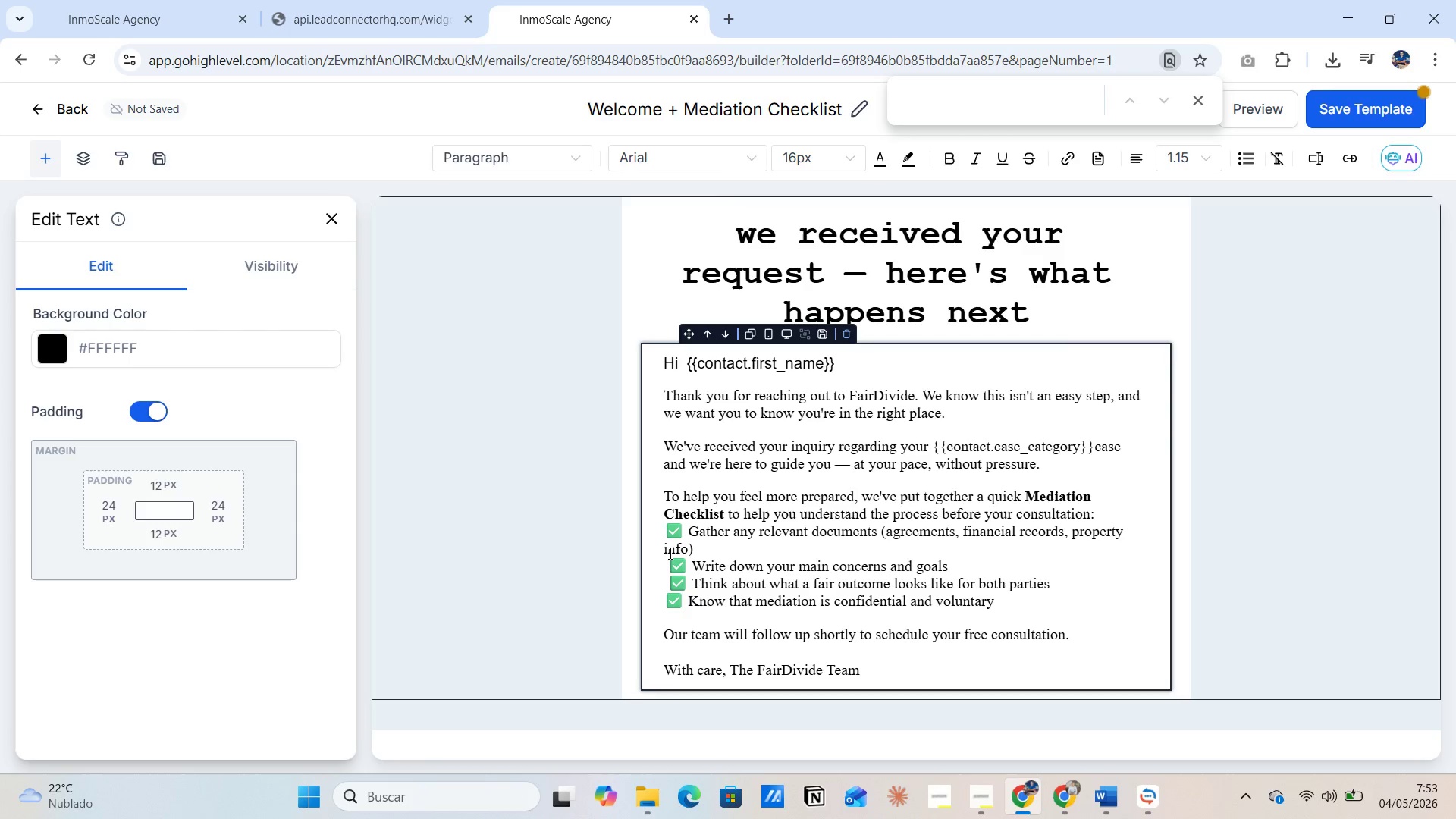 
key(Enter)
 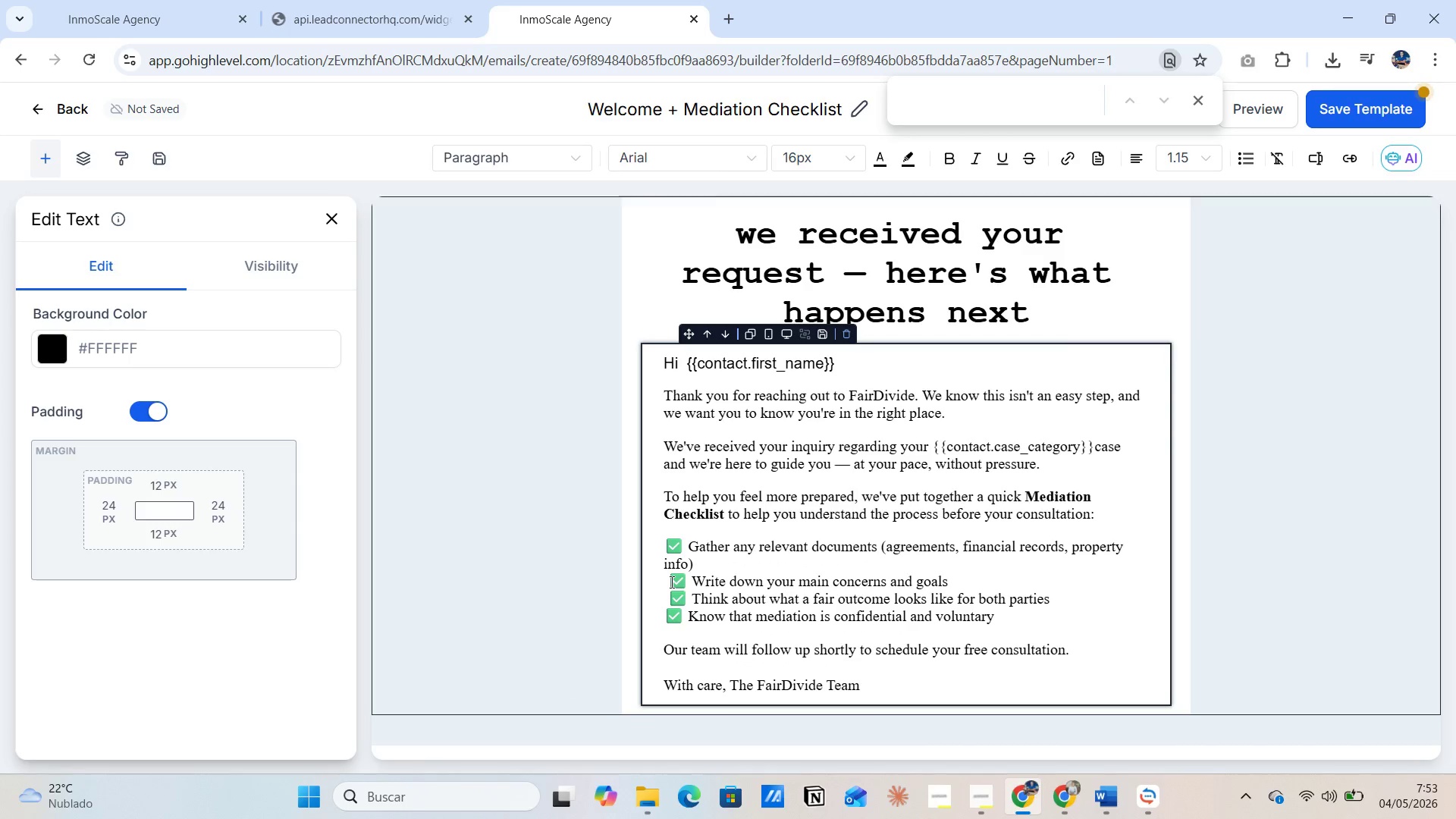 
left_click([670, 582])
 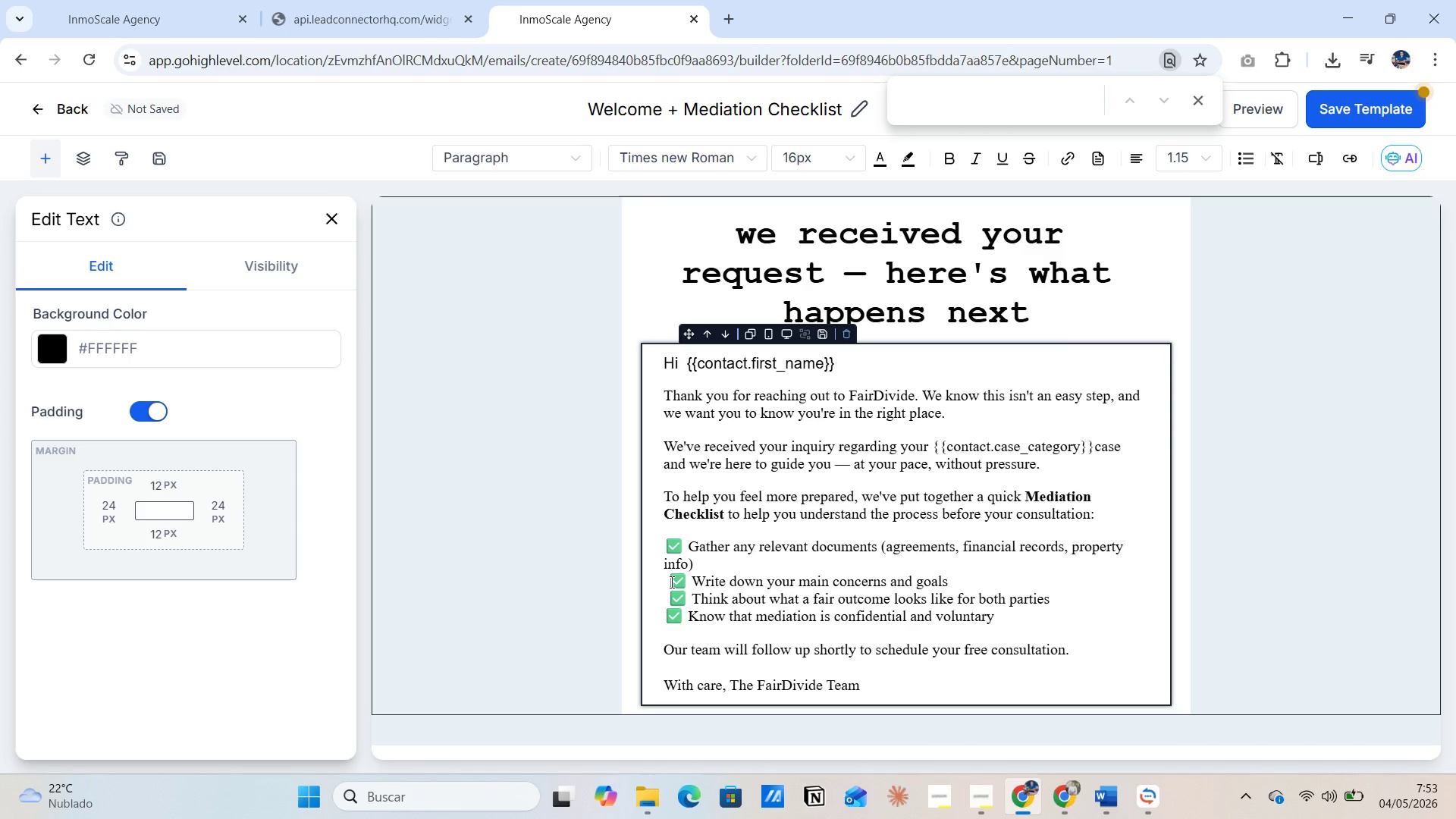 
key(Backspace)
 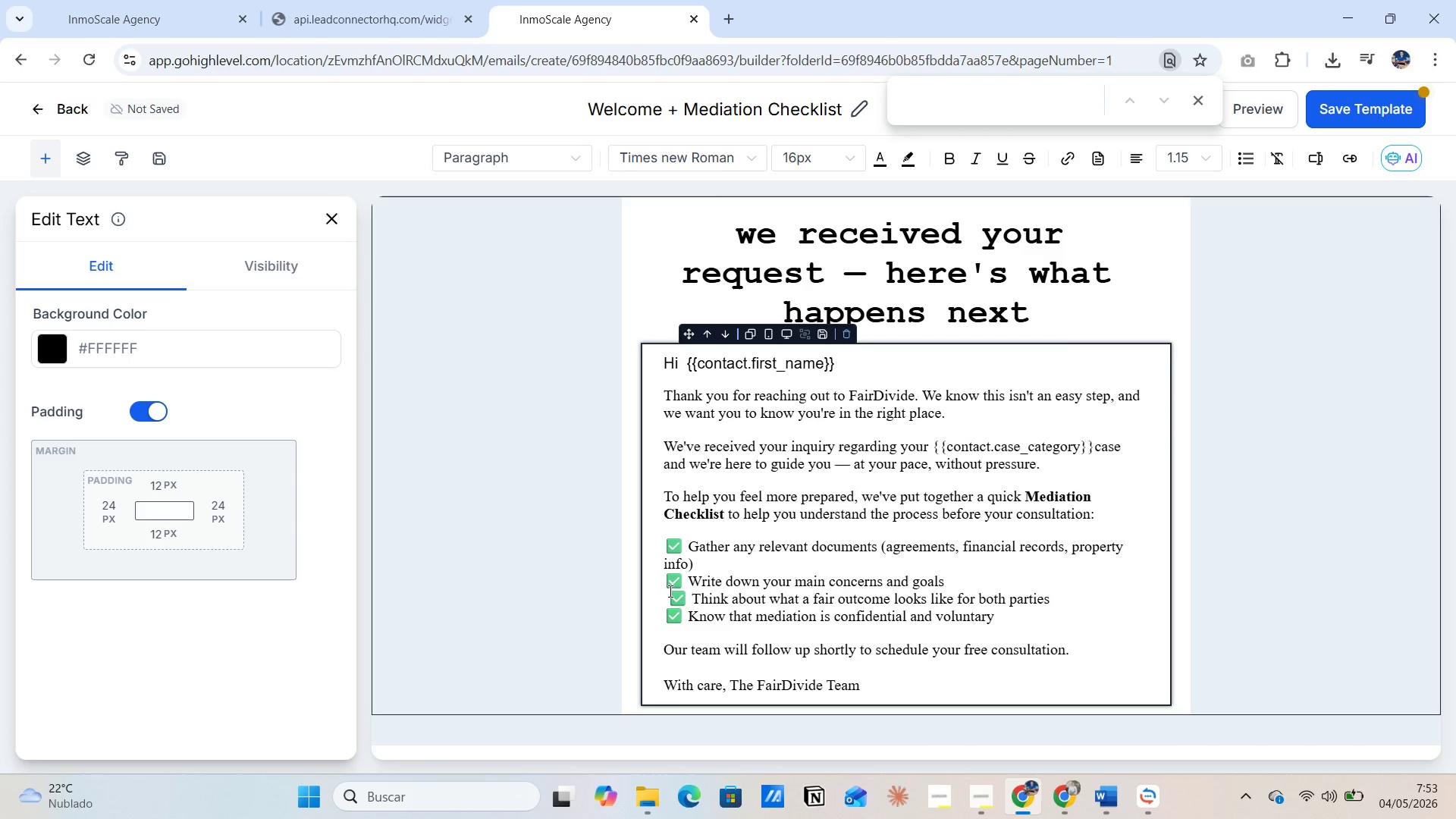 
left_click([669, 591])
 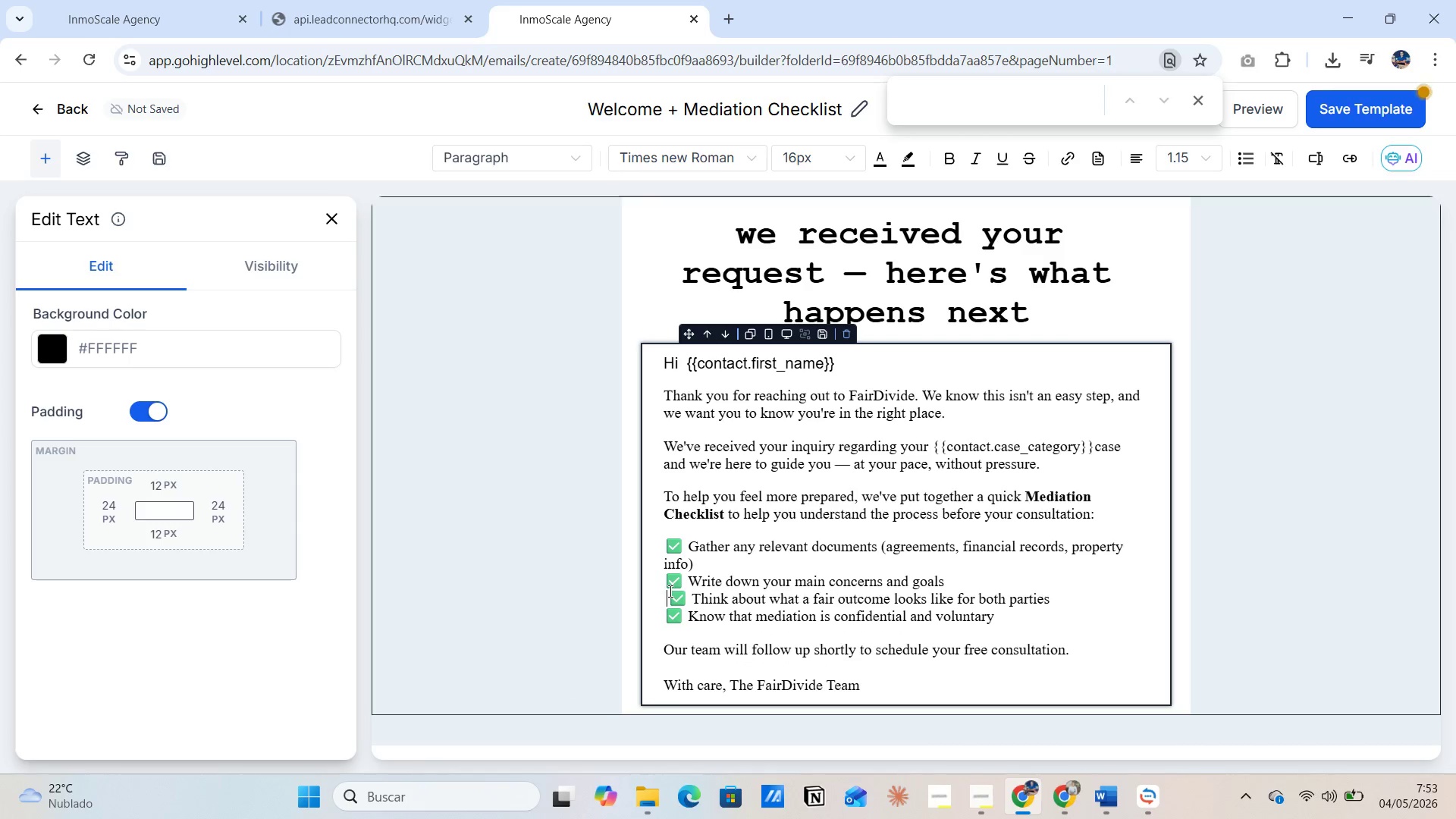 
key(Backspace)
 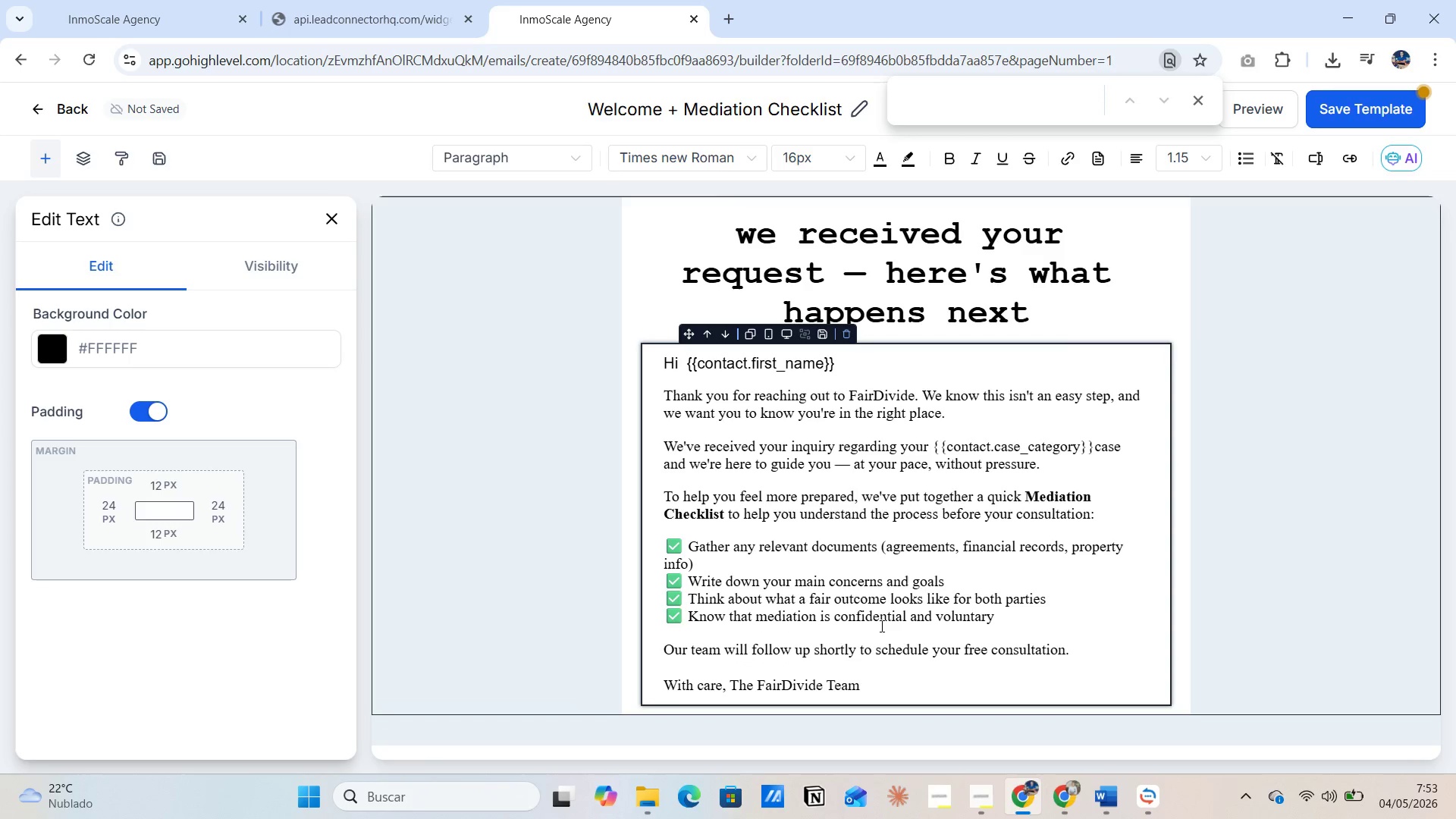 
wait(7.77)
 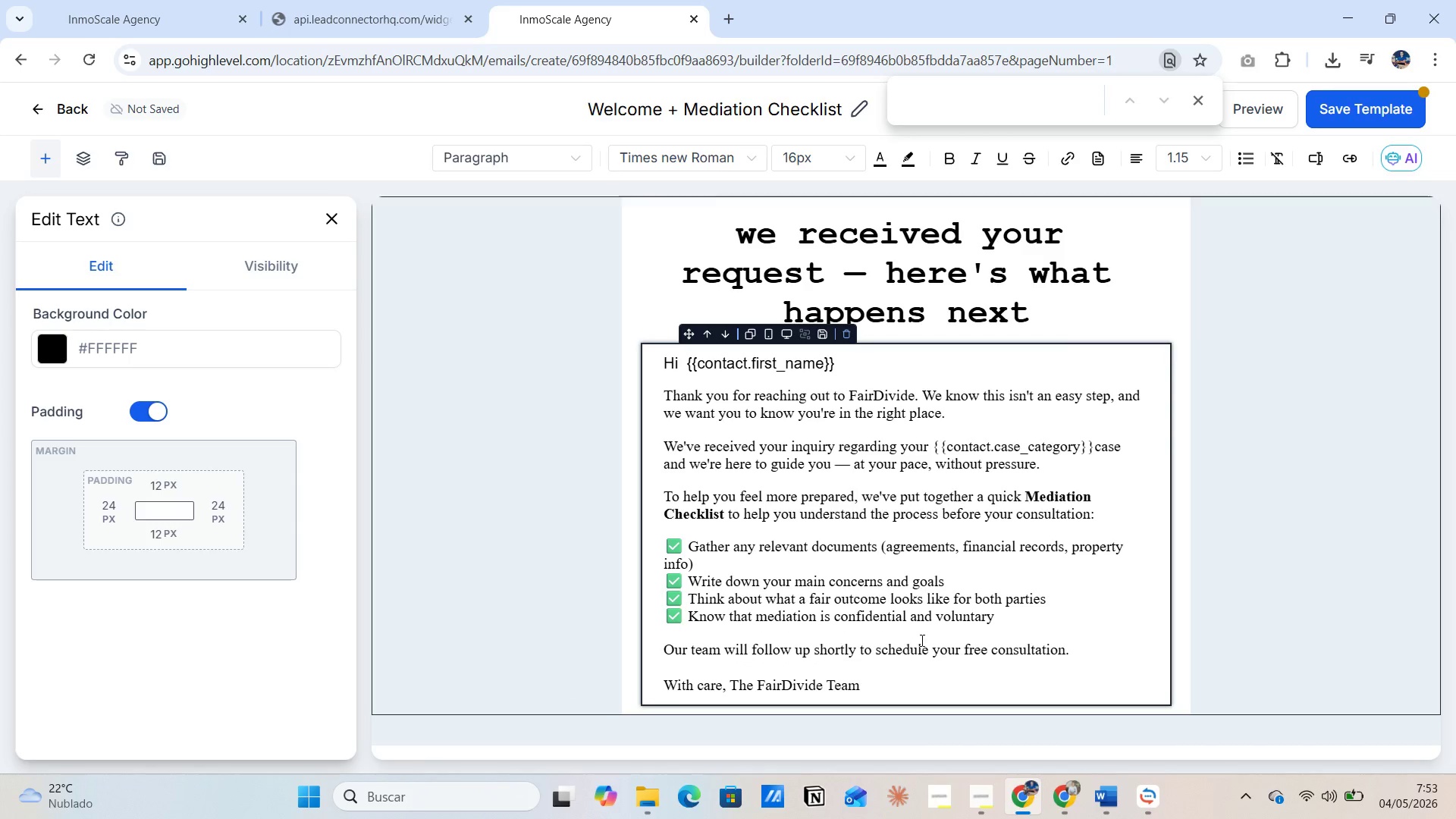 
left_click([334, 223])
 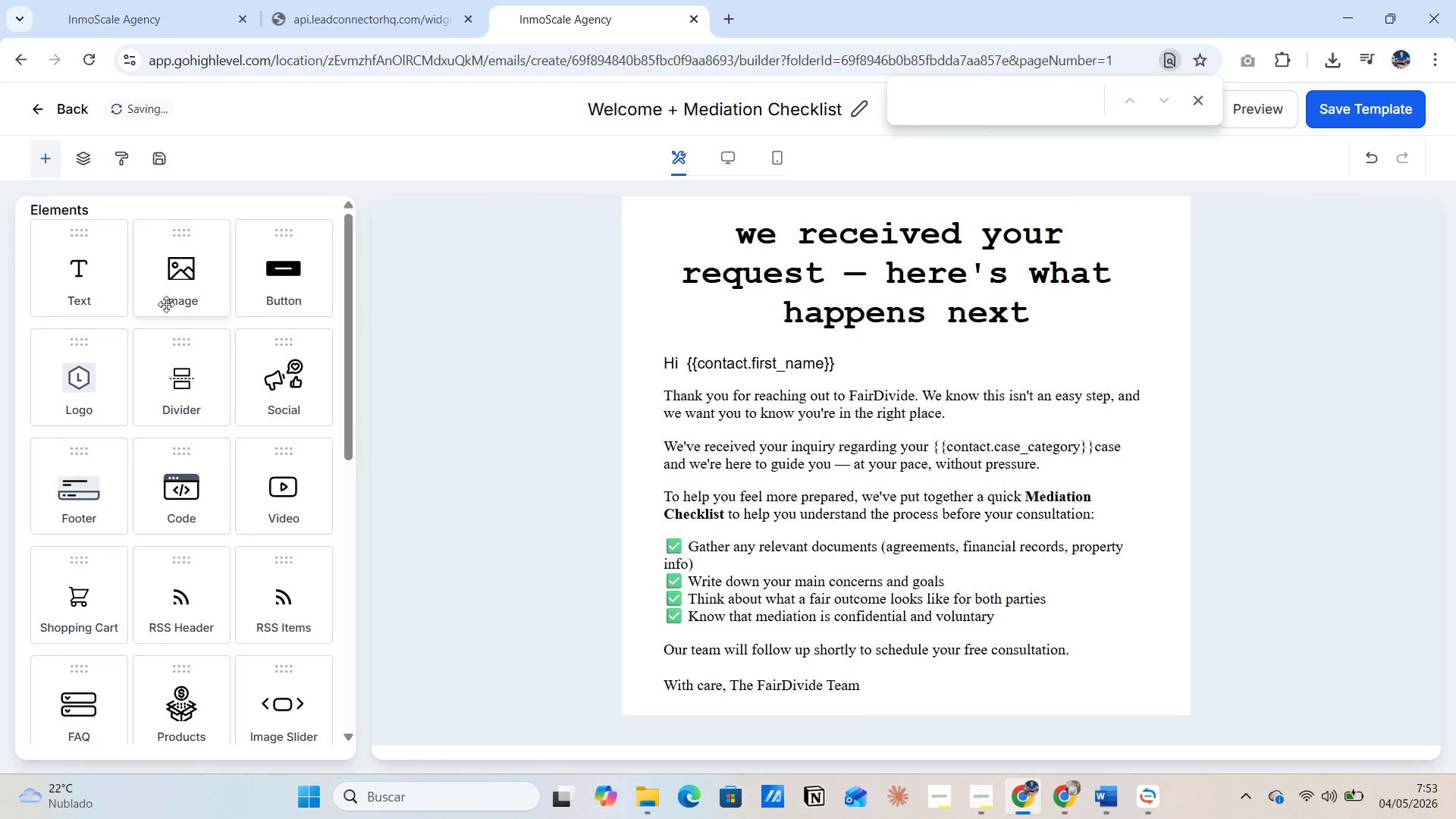 
left_click_drag(start_coordinate=[175, 290], to_coordinate=[853, 262])
 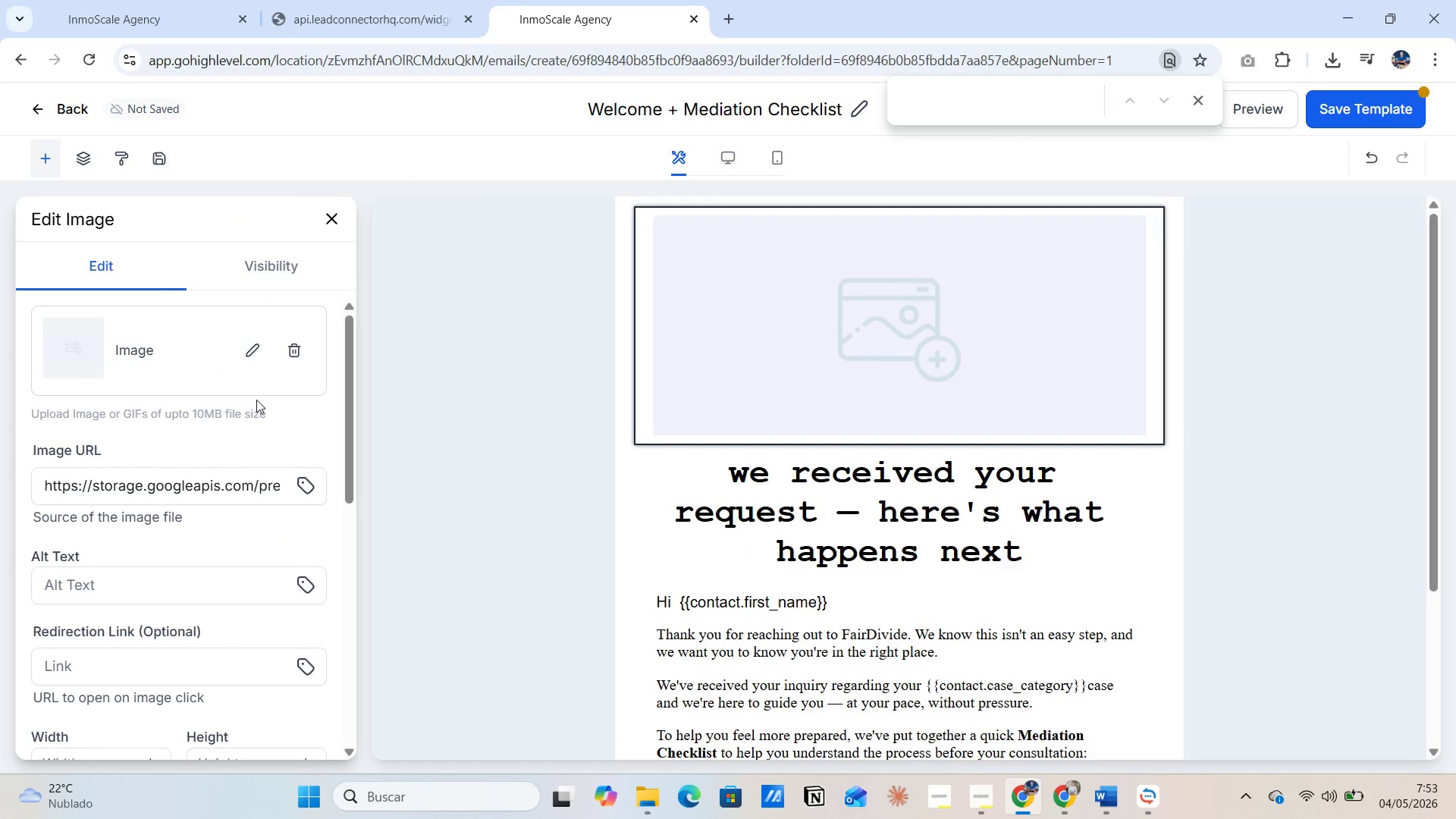 
left_click([249, 345])
 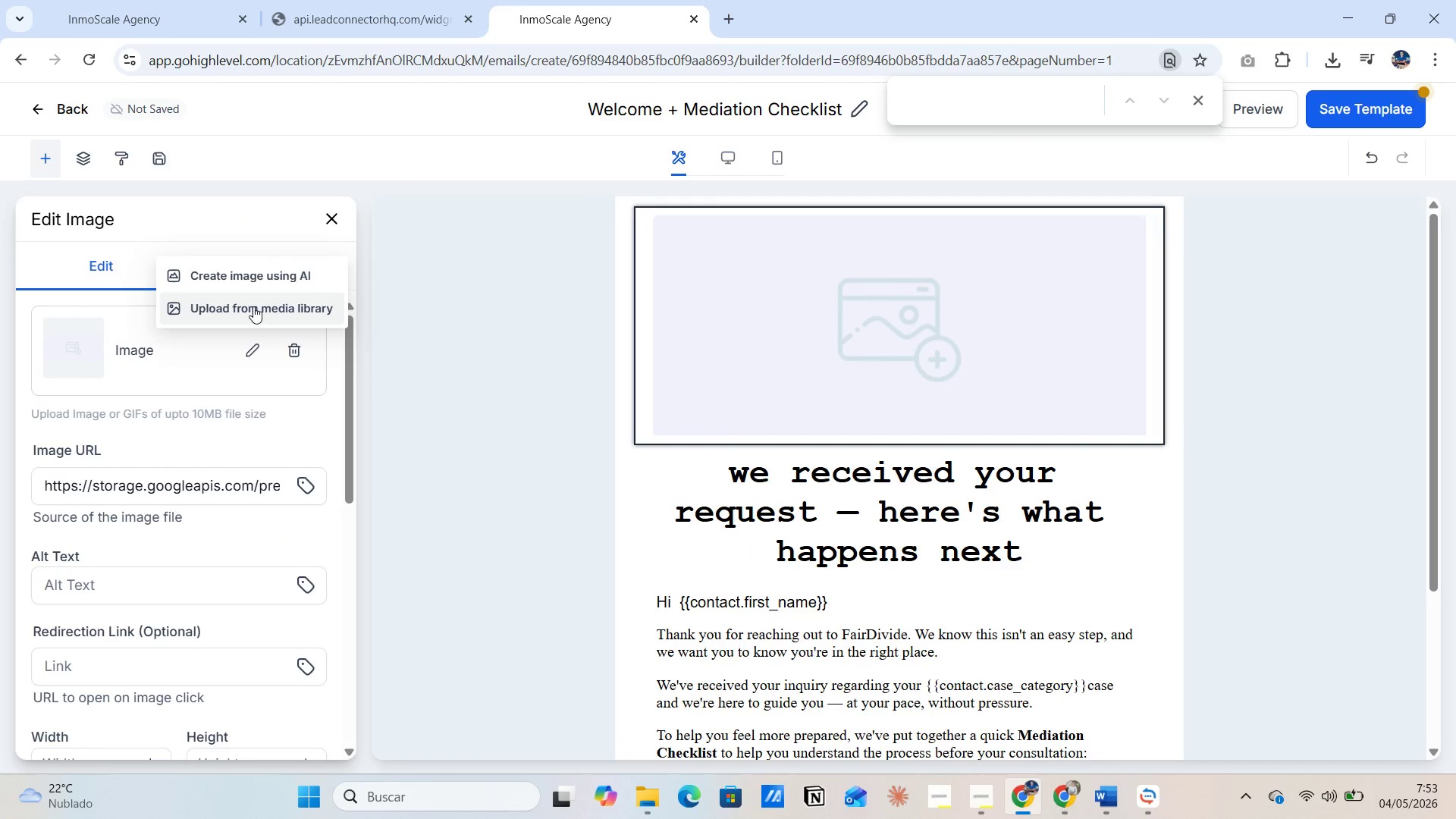 
left_click([253, 306])
 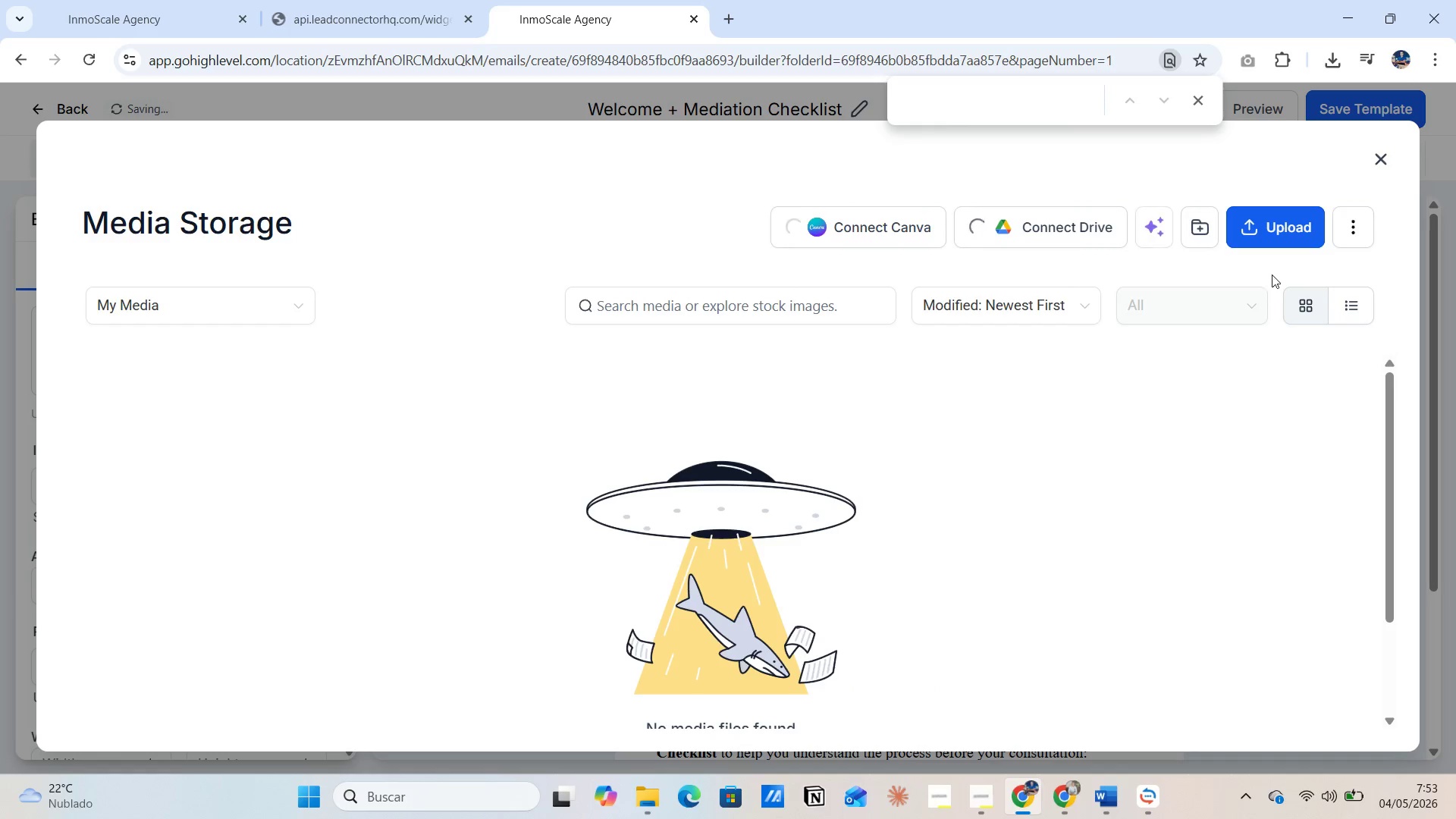 
left_click([1263, 229])
 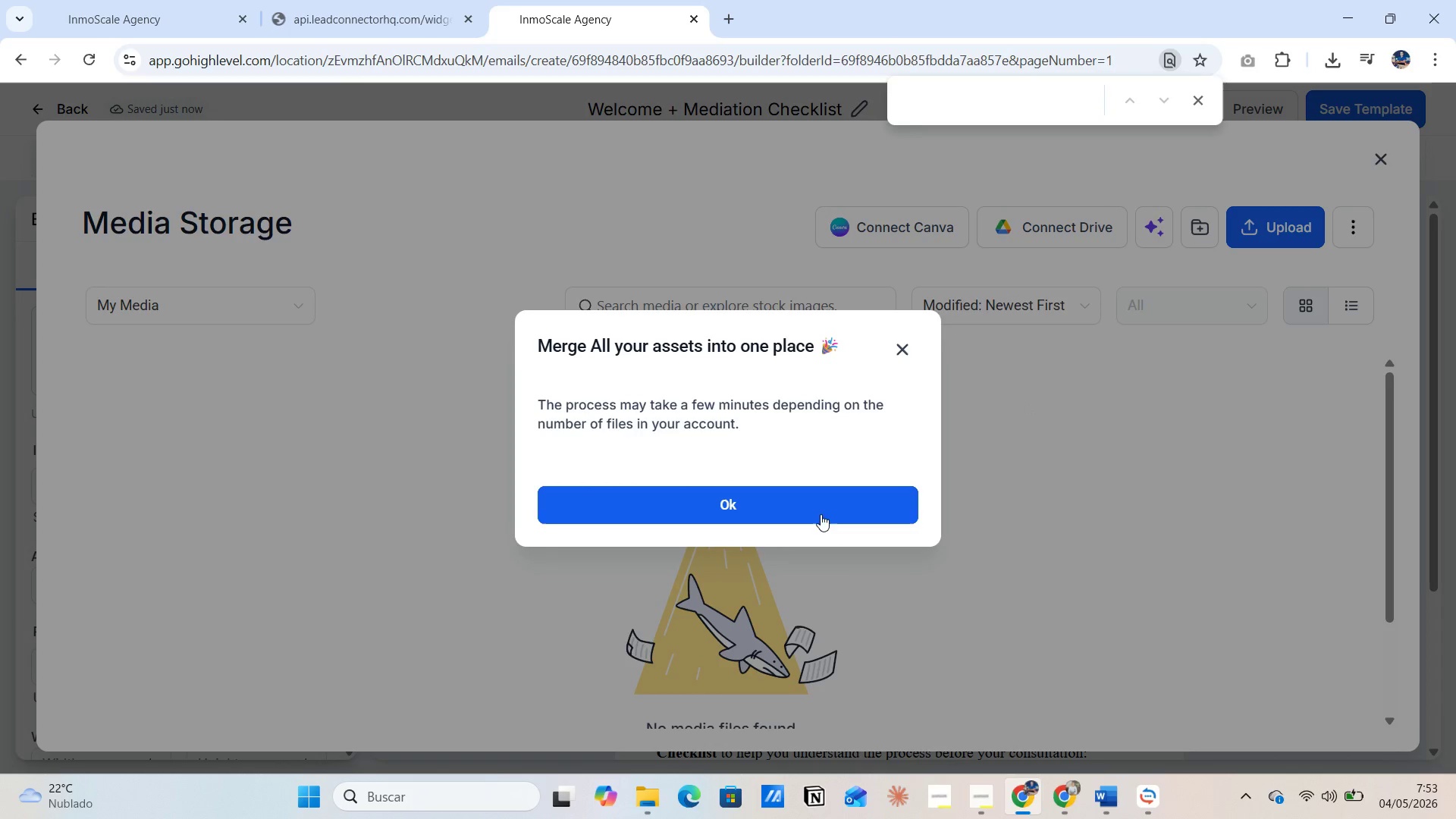 
left_click([808, 505])
 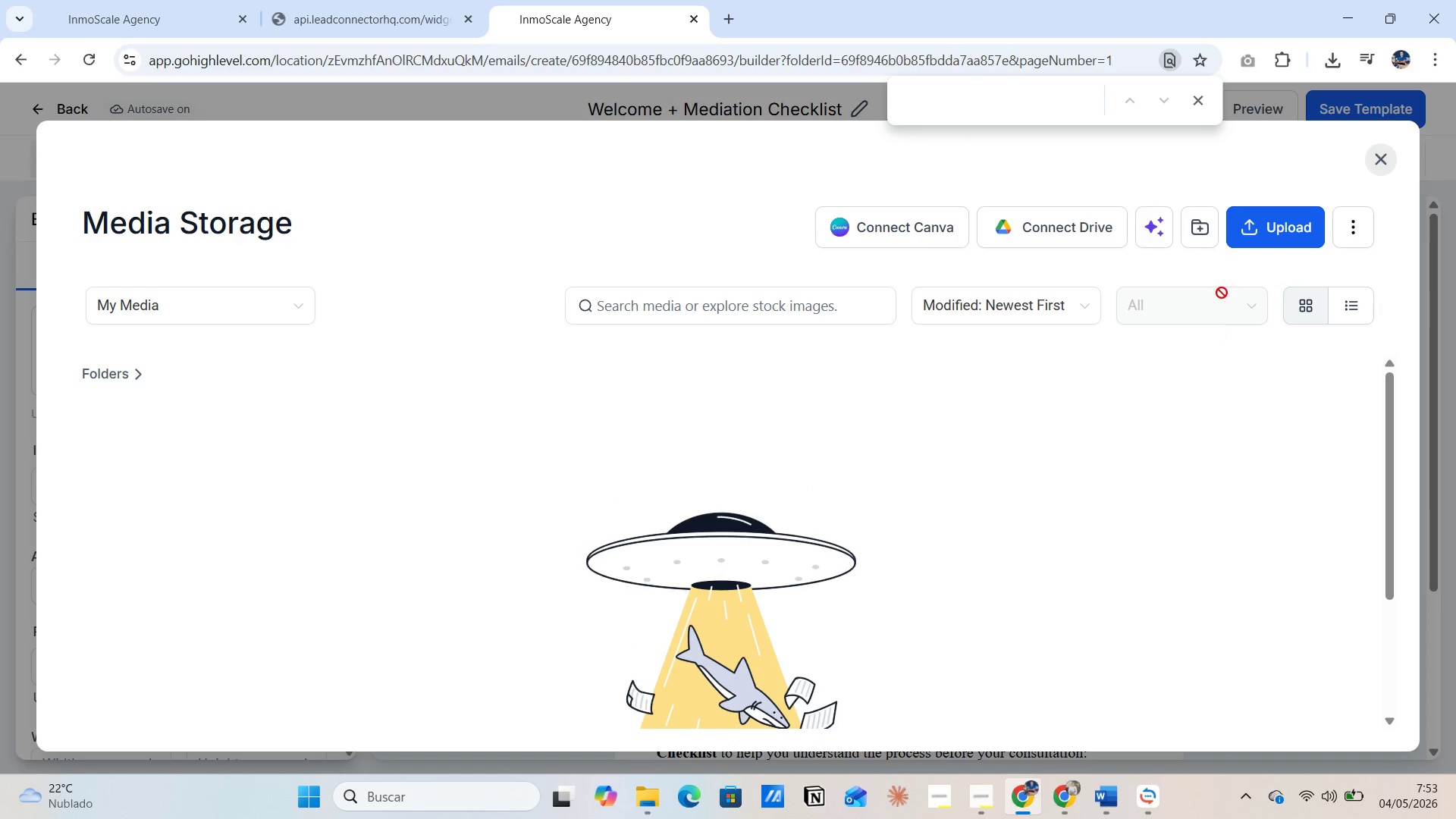 
left_click([1264, 230])
 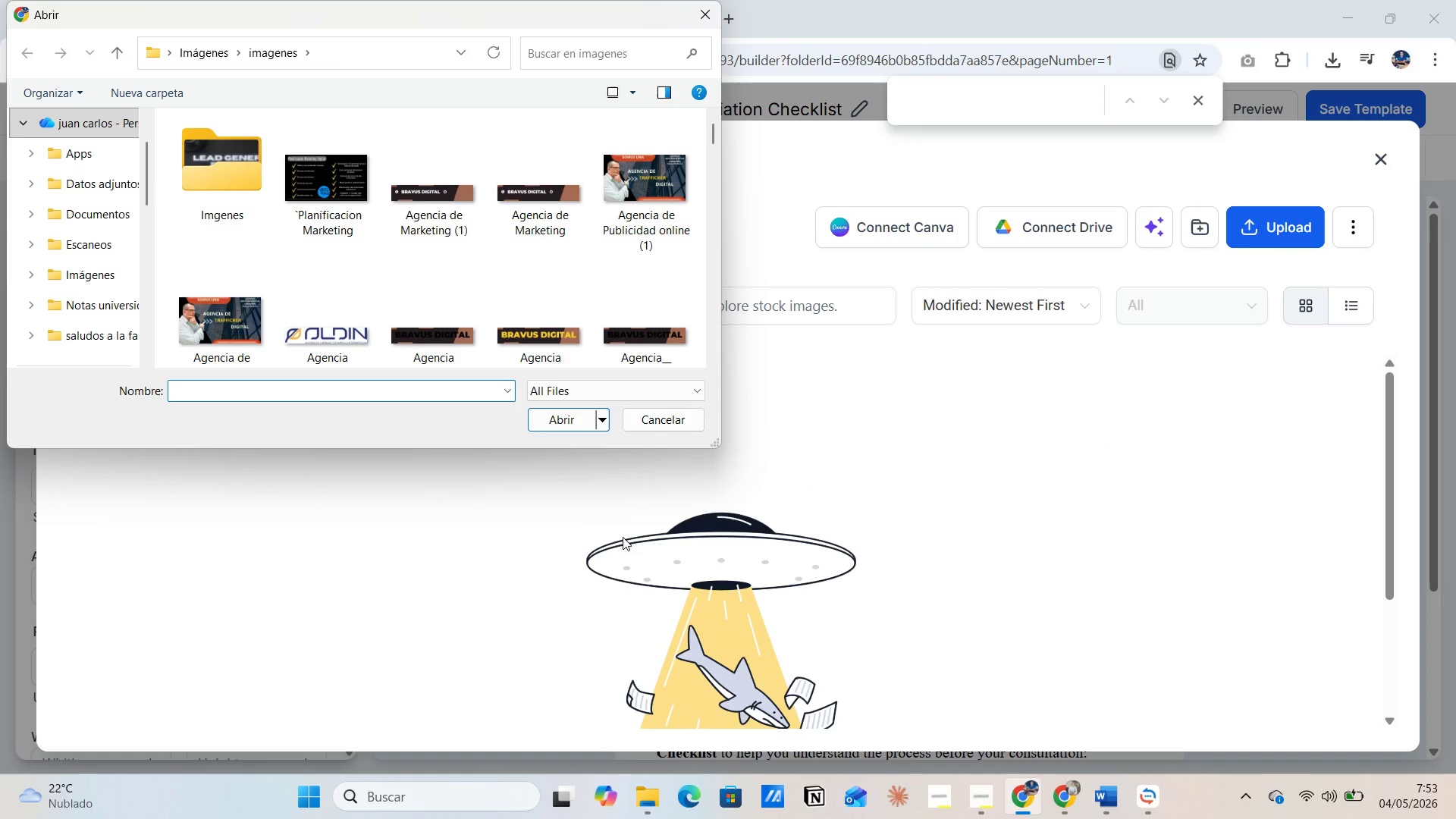 
scroll: coordinate [468, 344], scroll_direction: down, amount: 7.0
 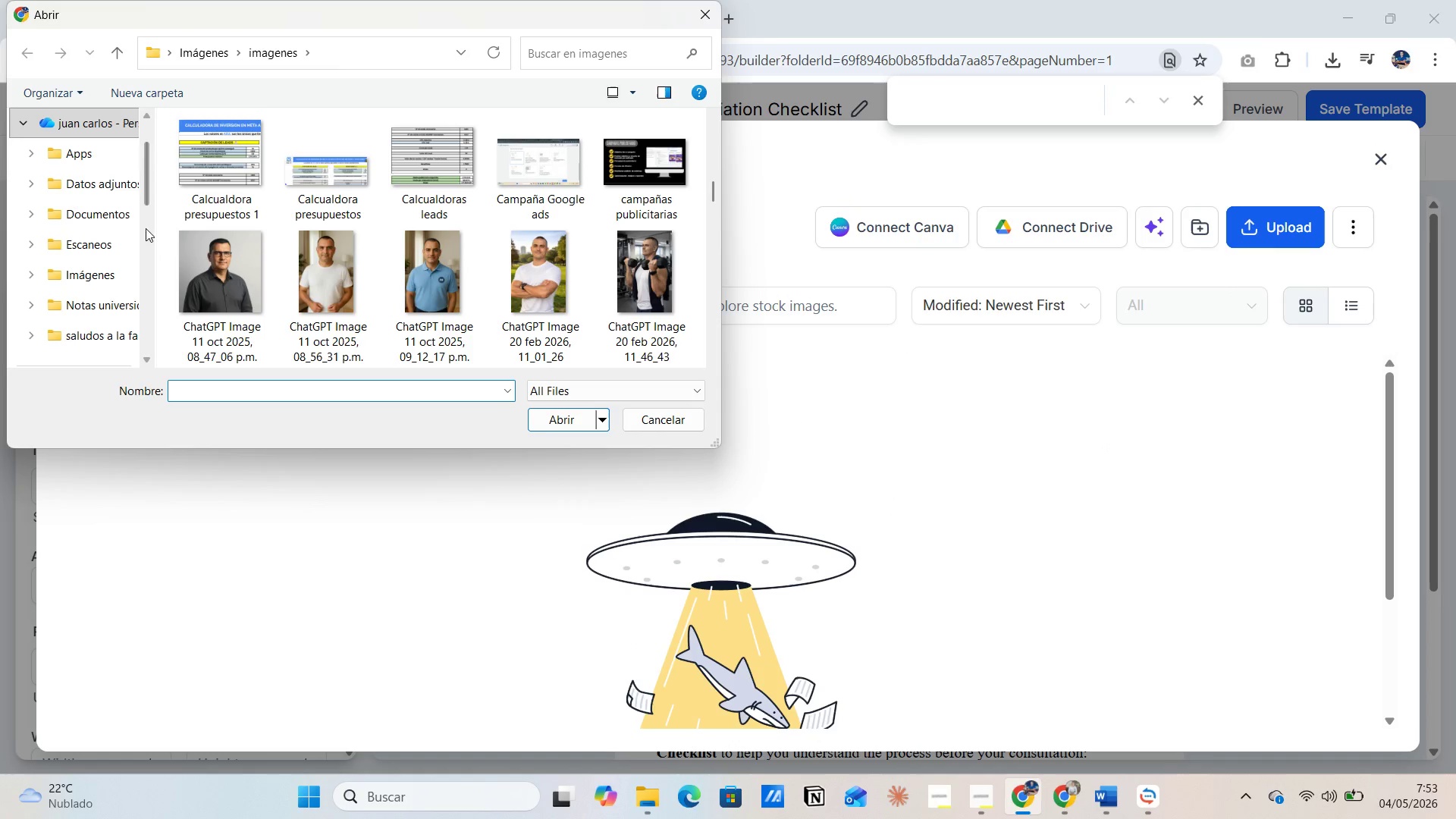 
left_click_drag(start_coordinate=[143, 187], to_coordinate=[140, 263])
 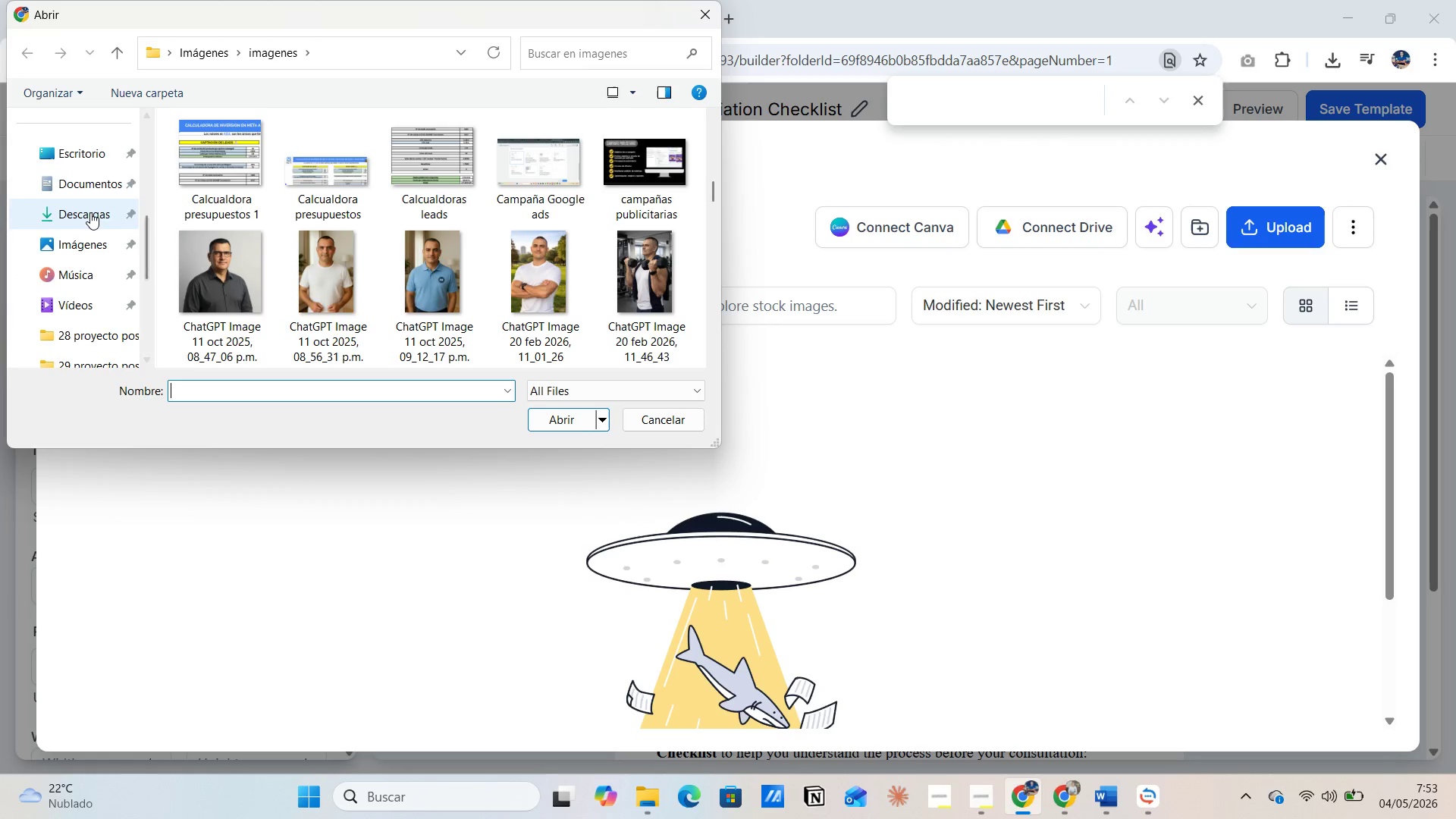 
left_click([90, 212])
 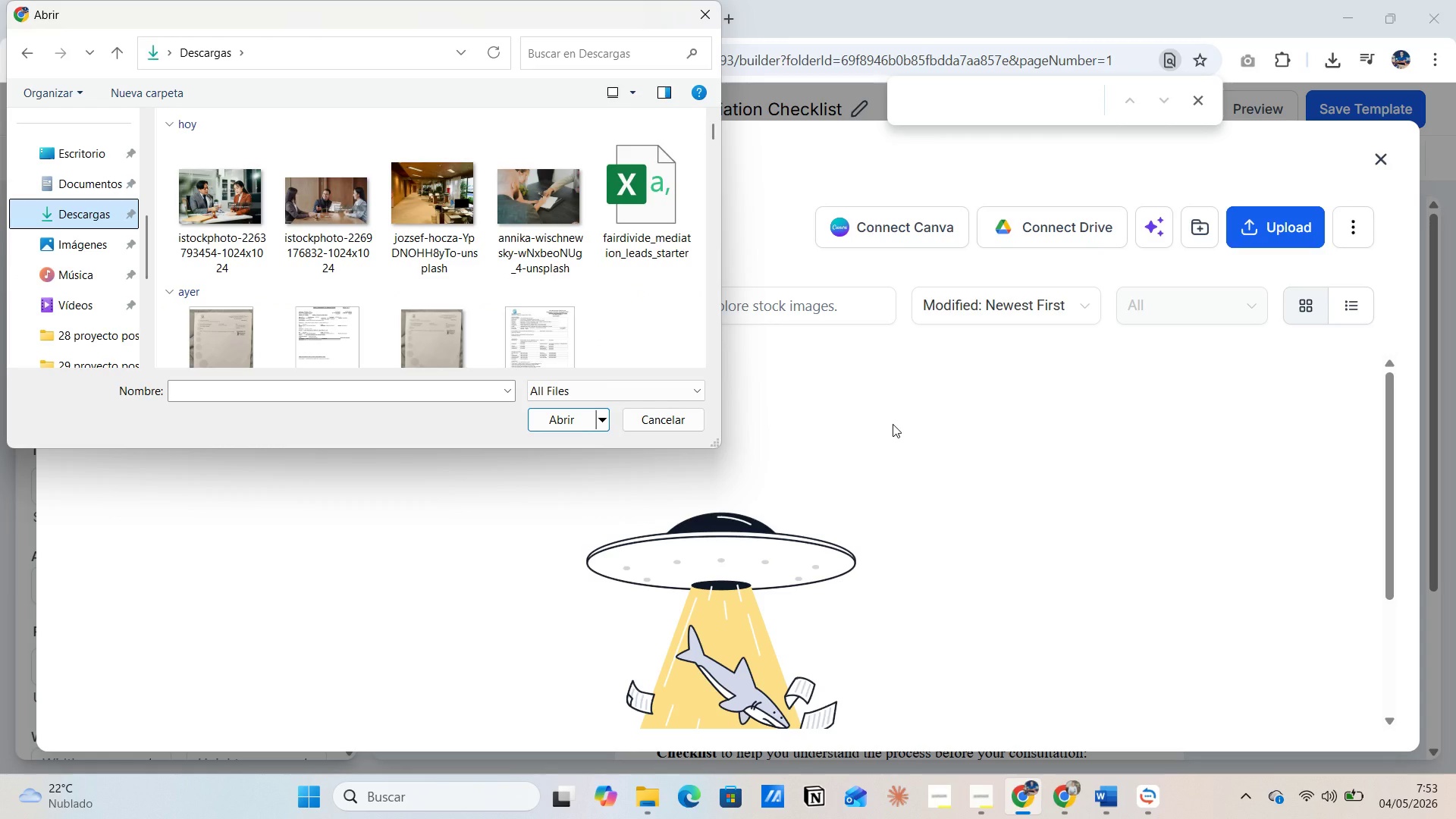 
wait(11.41)
 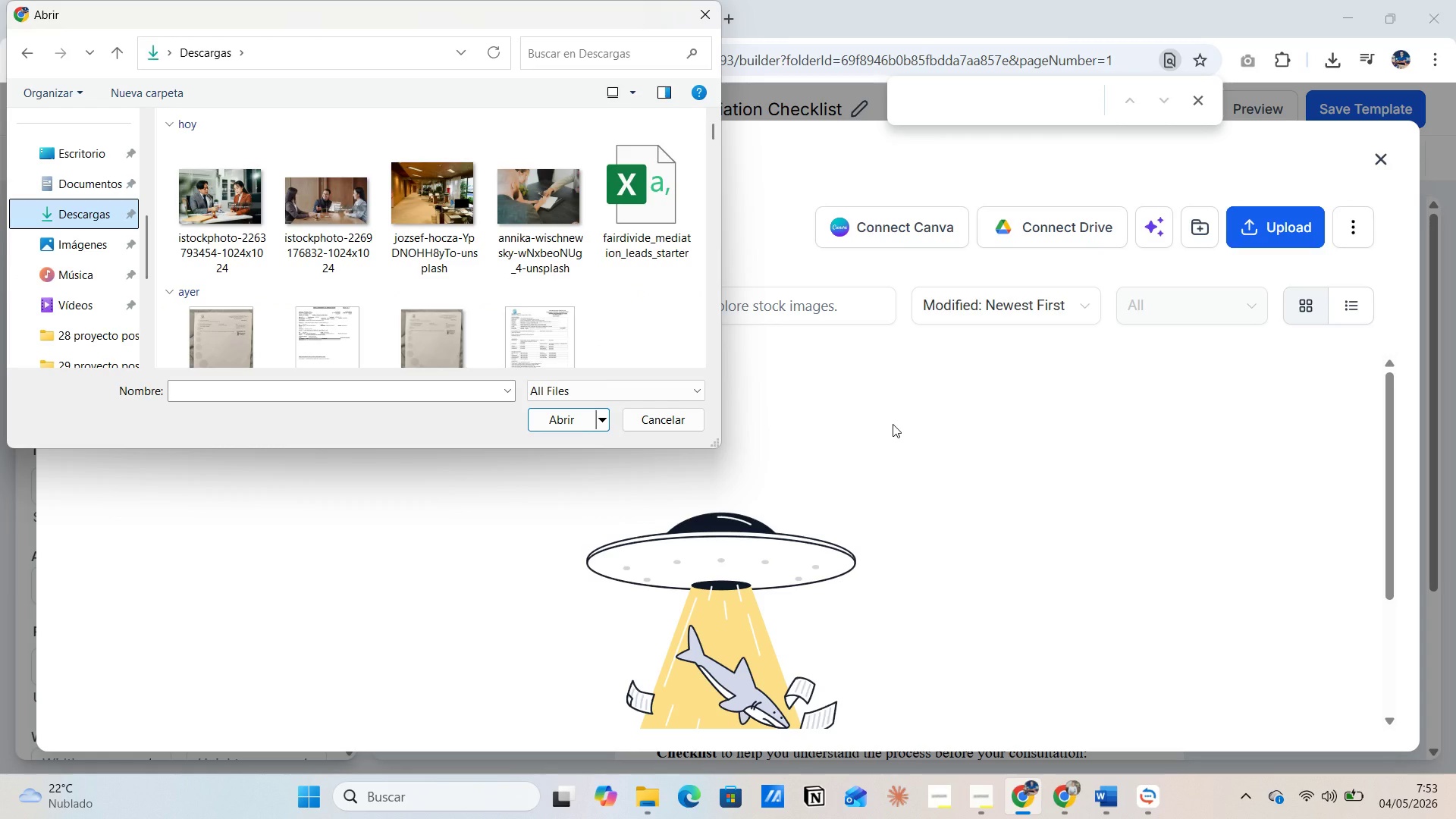 
left_click([222, 256])
 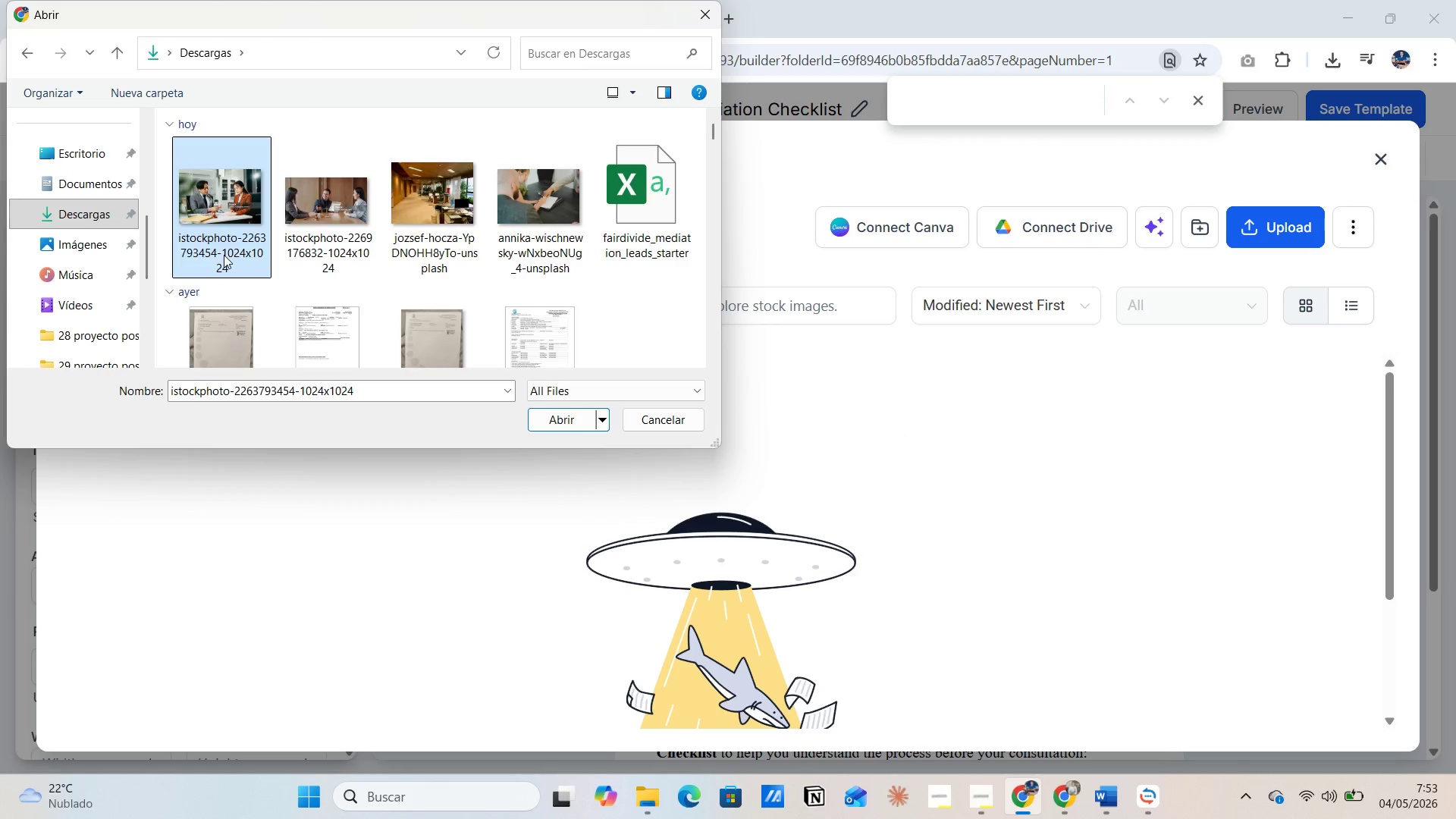 
left_click([224, 255])
 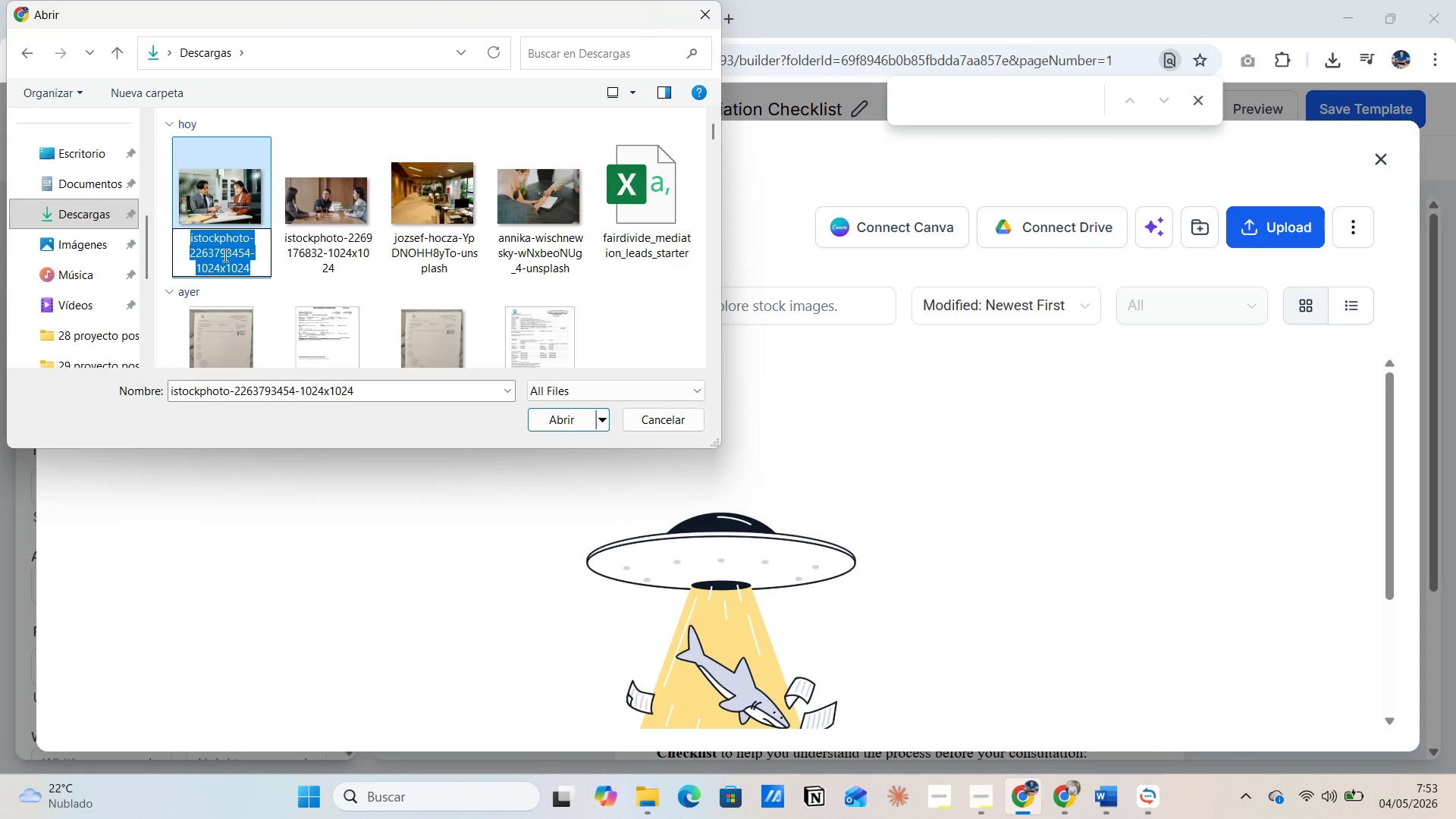 
type(FairDivide 1)
 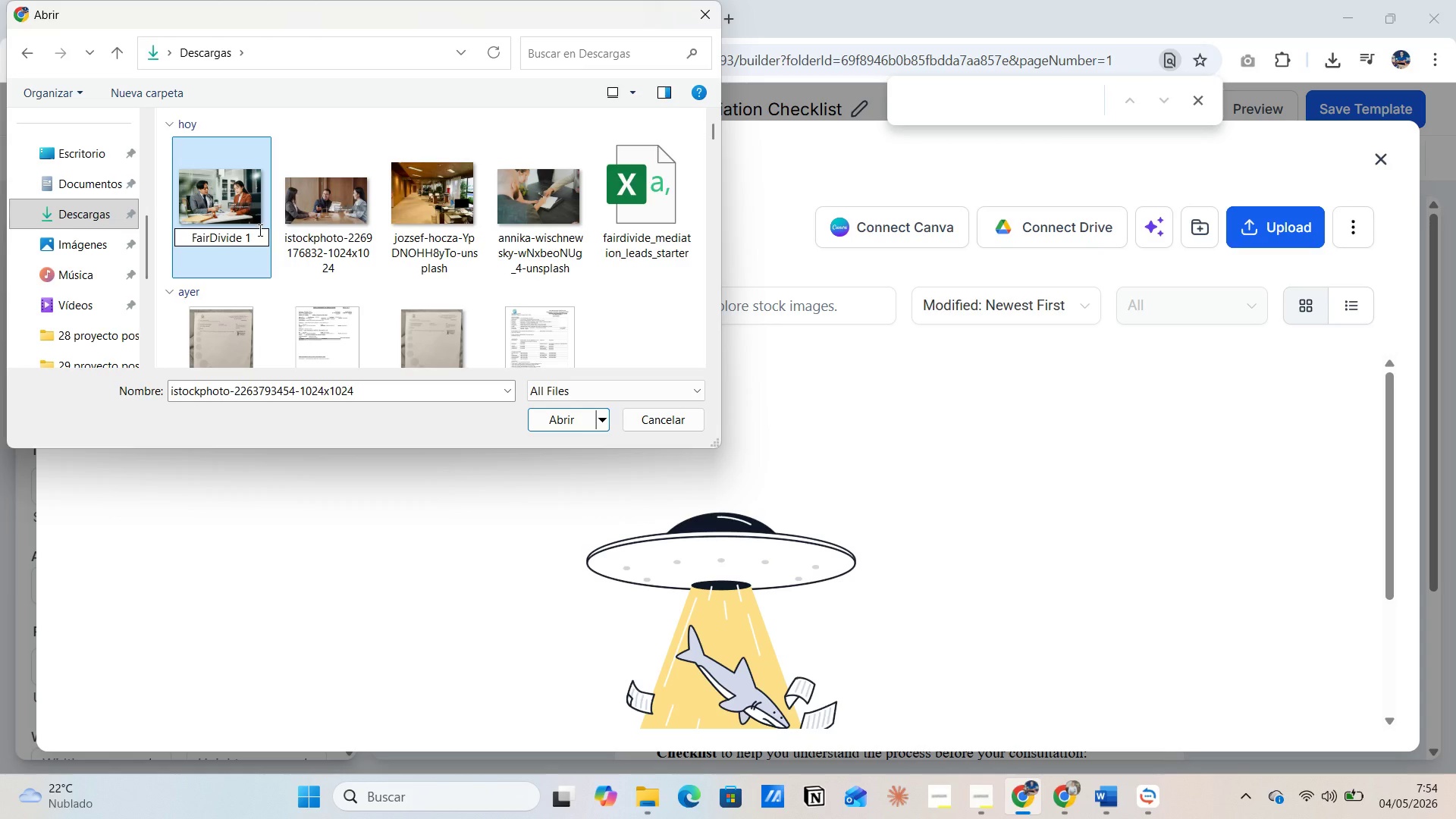 
left_click_drag(start_coordinate=[259, 230], to_coordinate=[166, 228])
 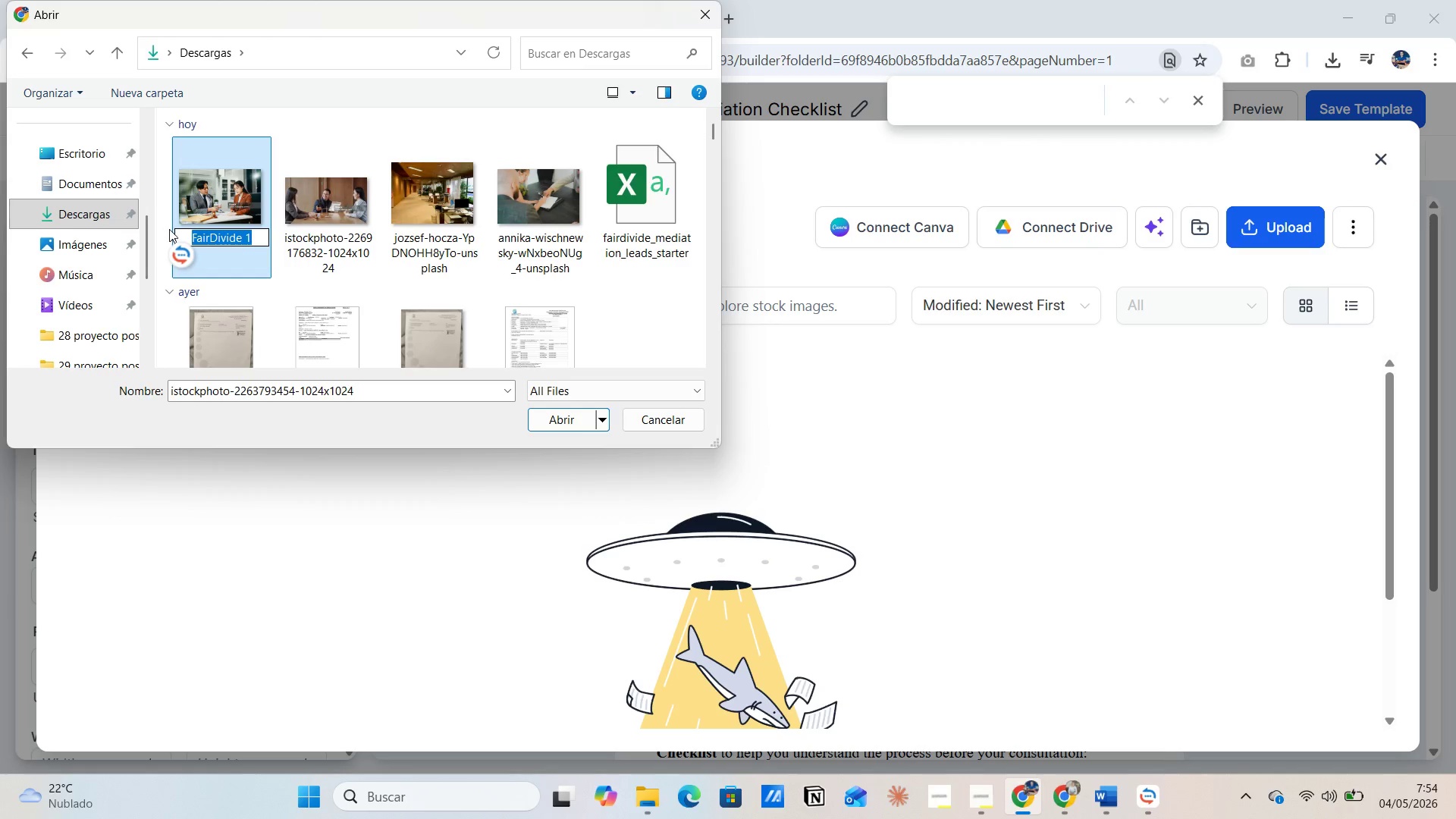 
key(Control+C)
 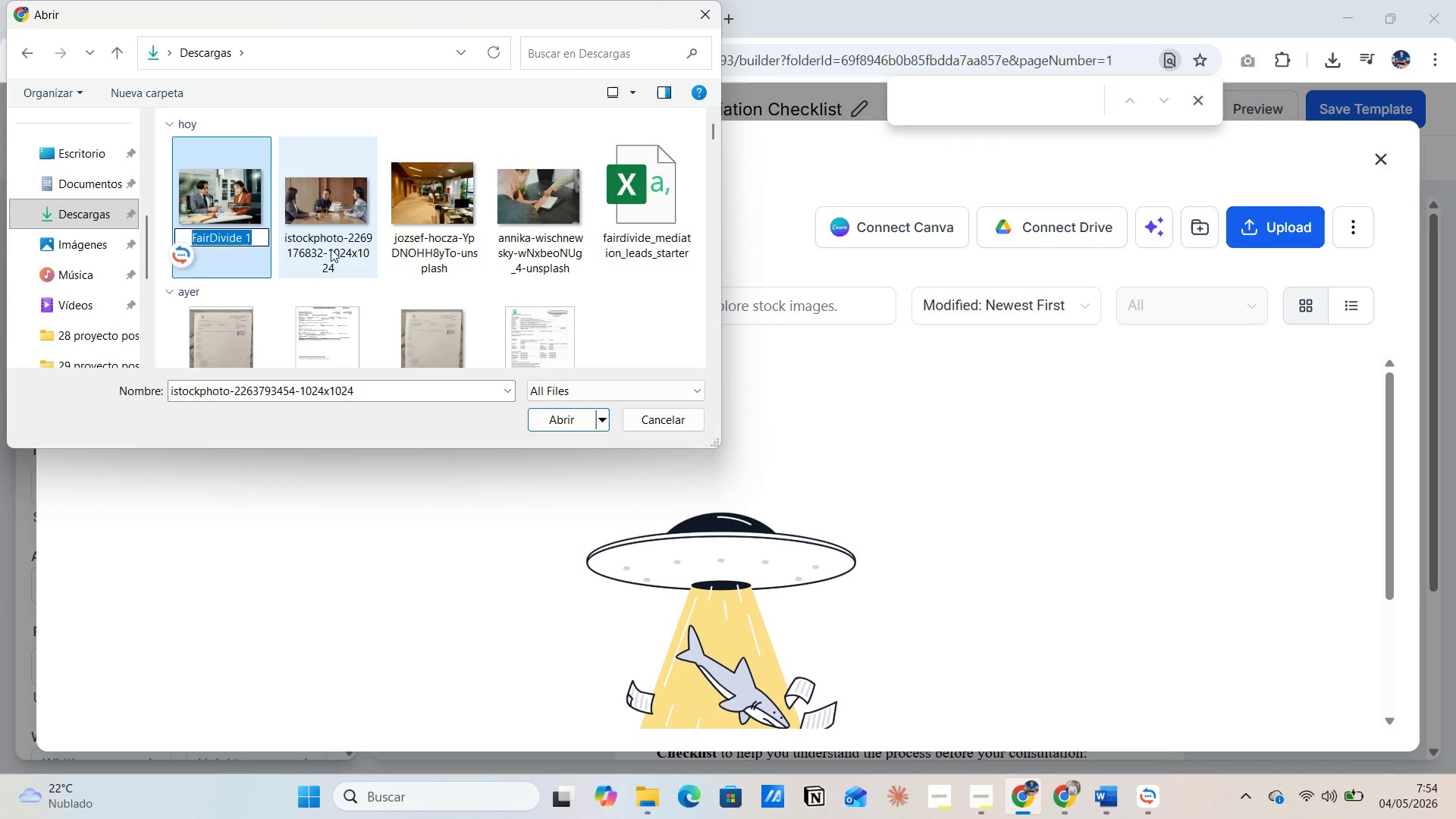 
left_click([330, 249])
 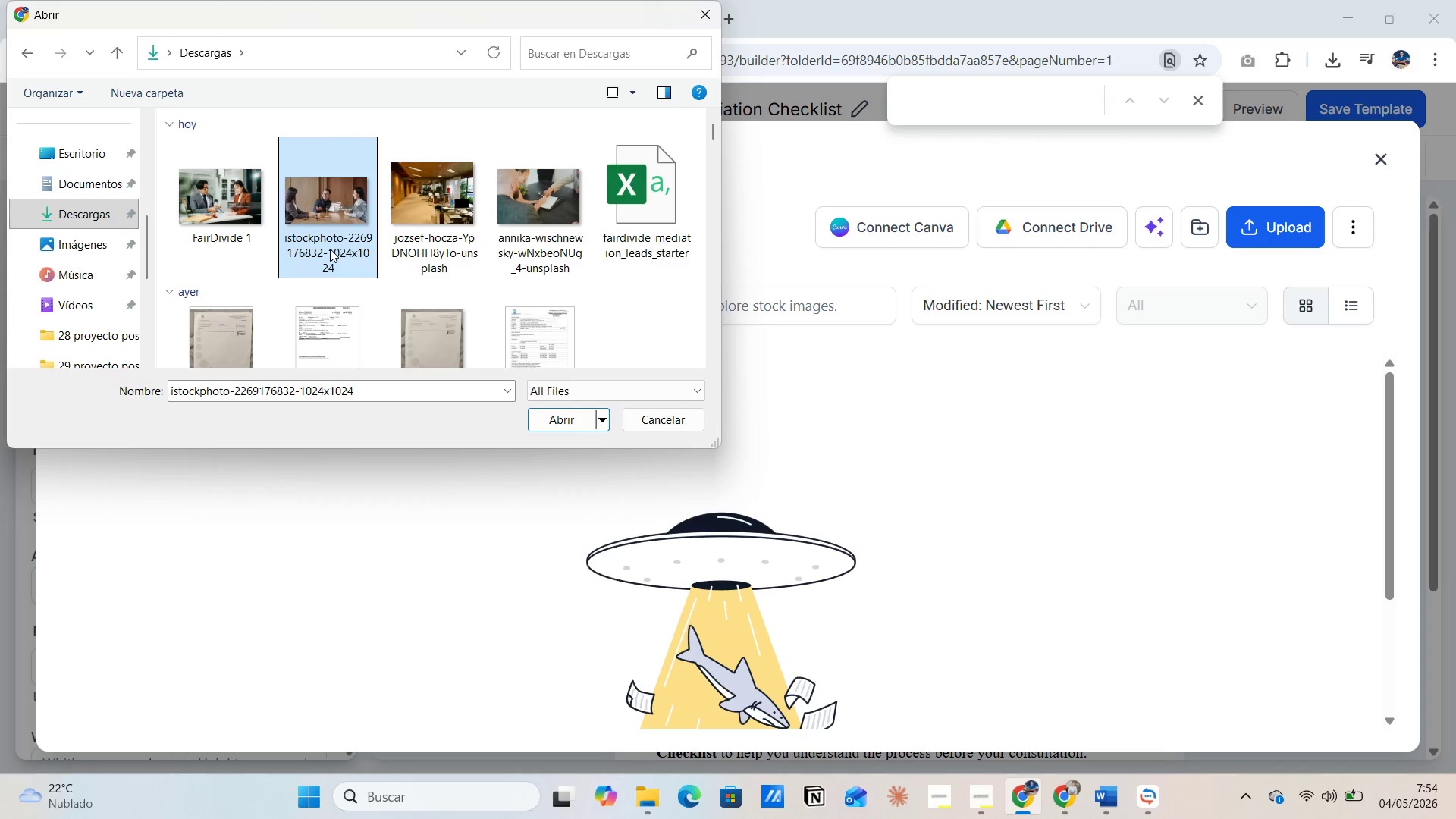 
left_click([330, 249])
 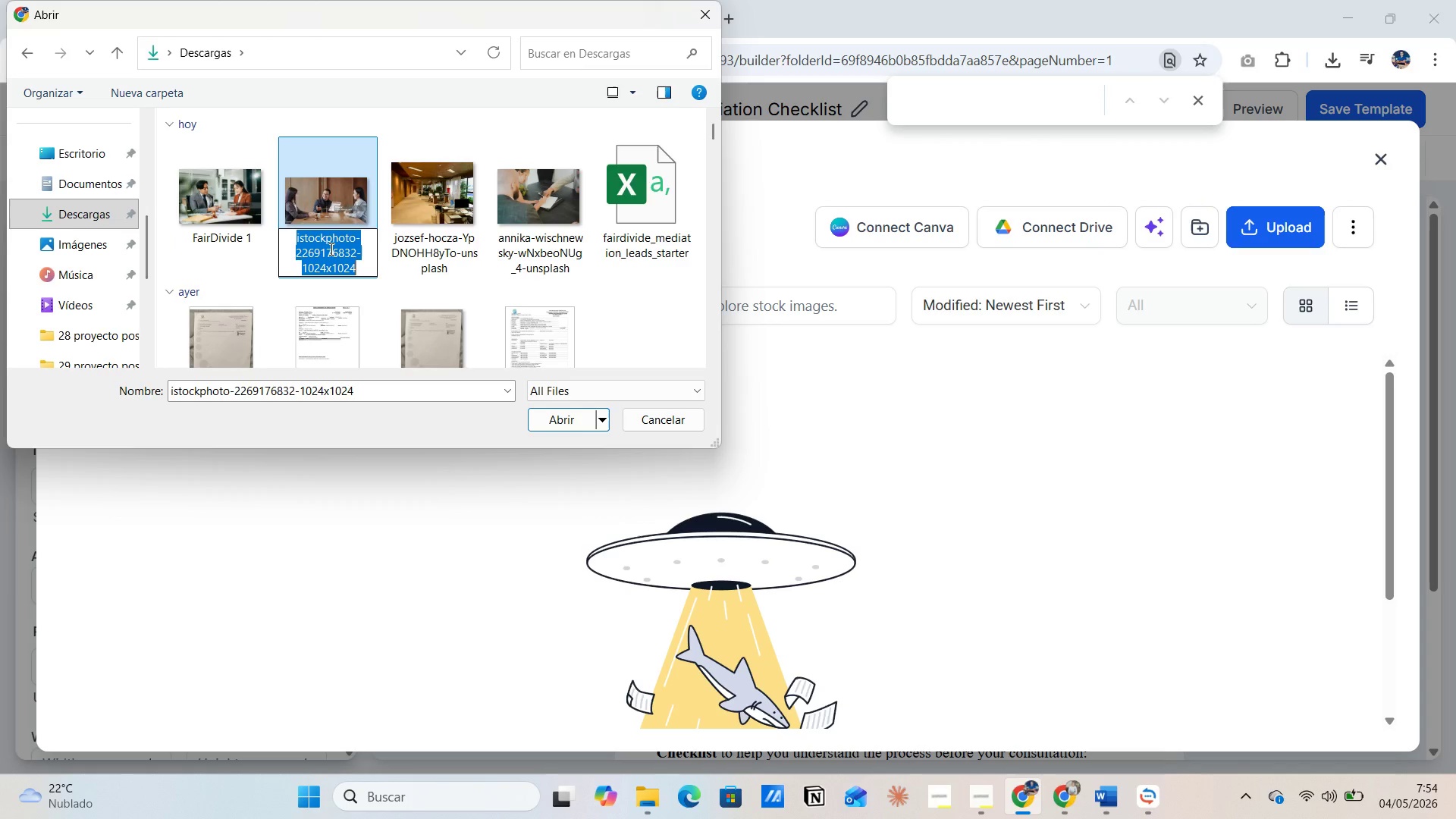 
key(Control+V)
 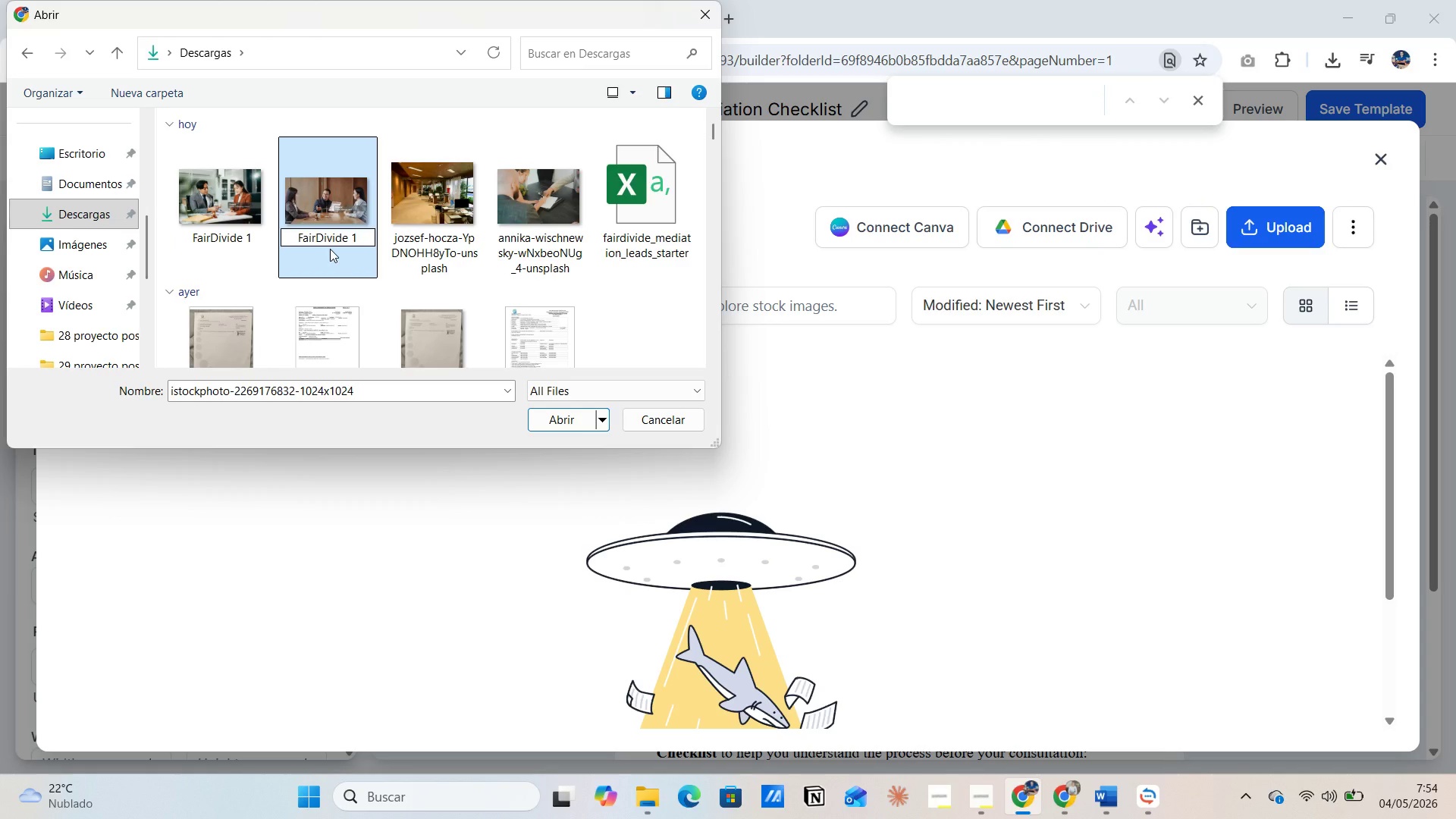 
key(Backspace)
 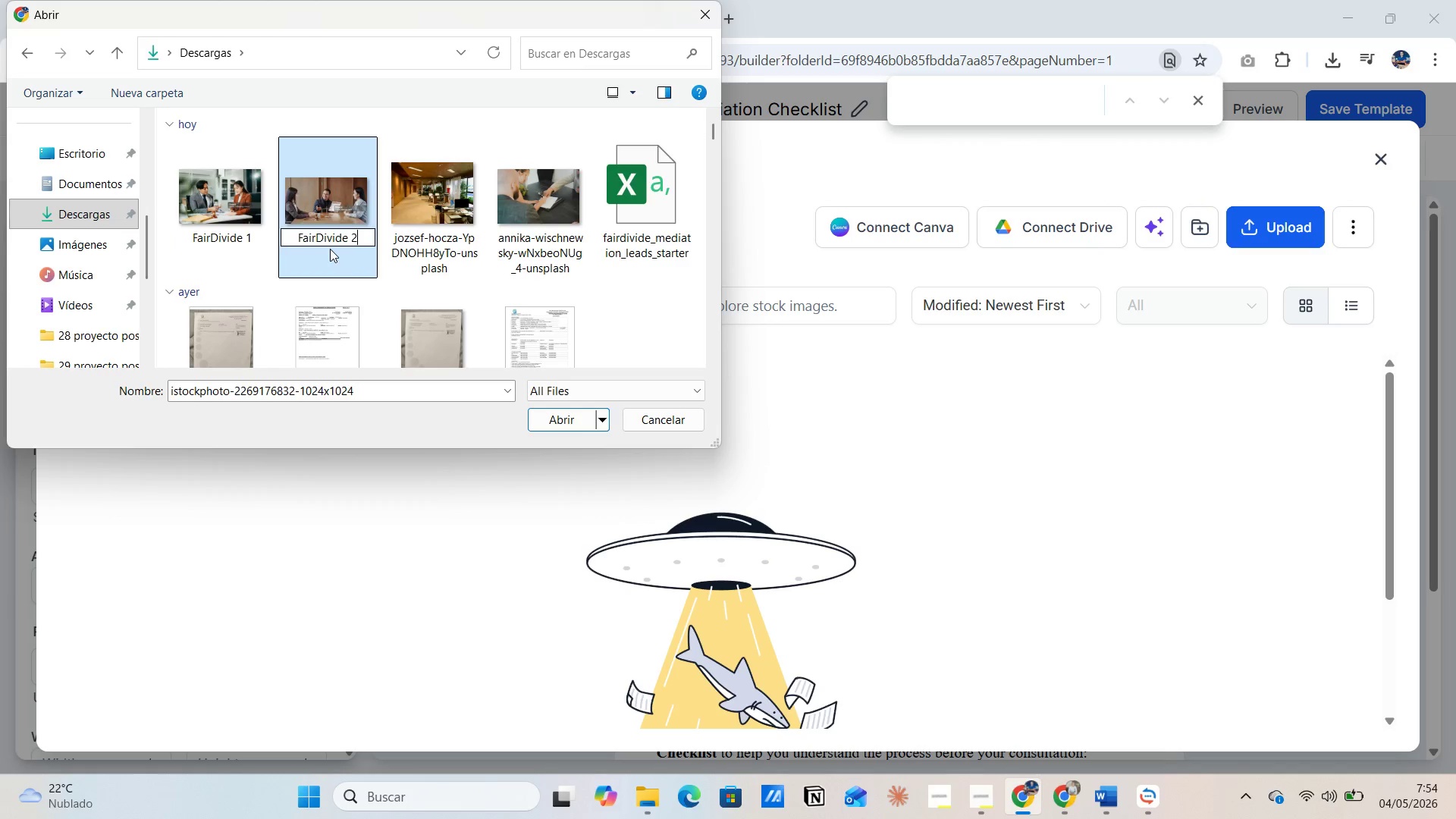 
key(2)
 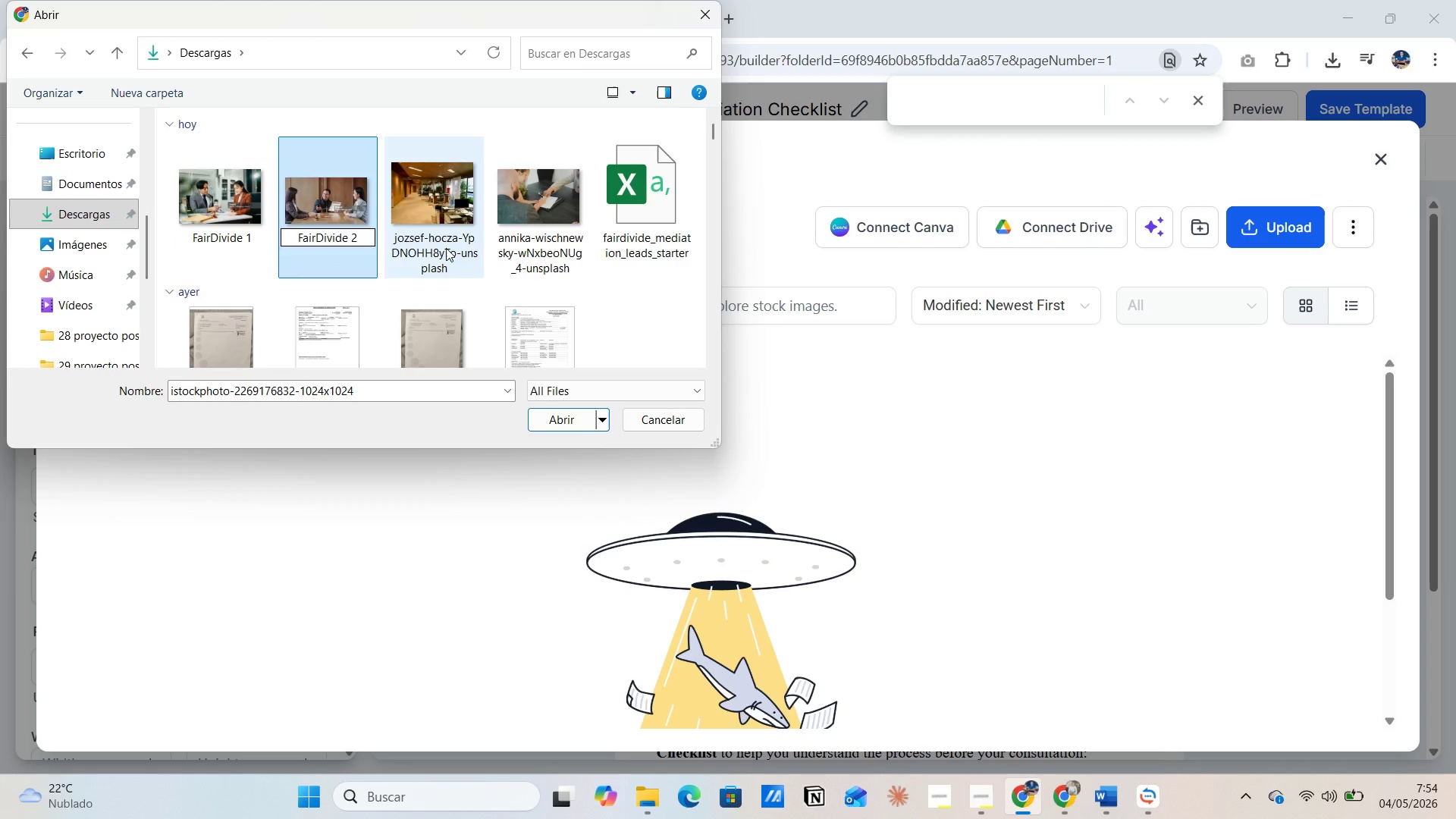 
left_click([446, 248])
 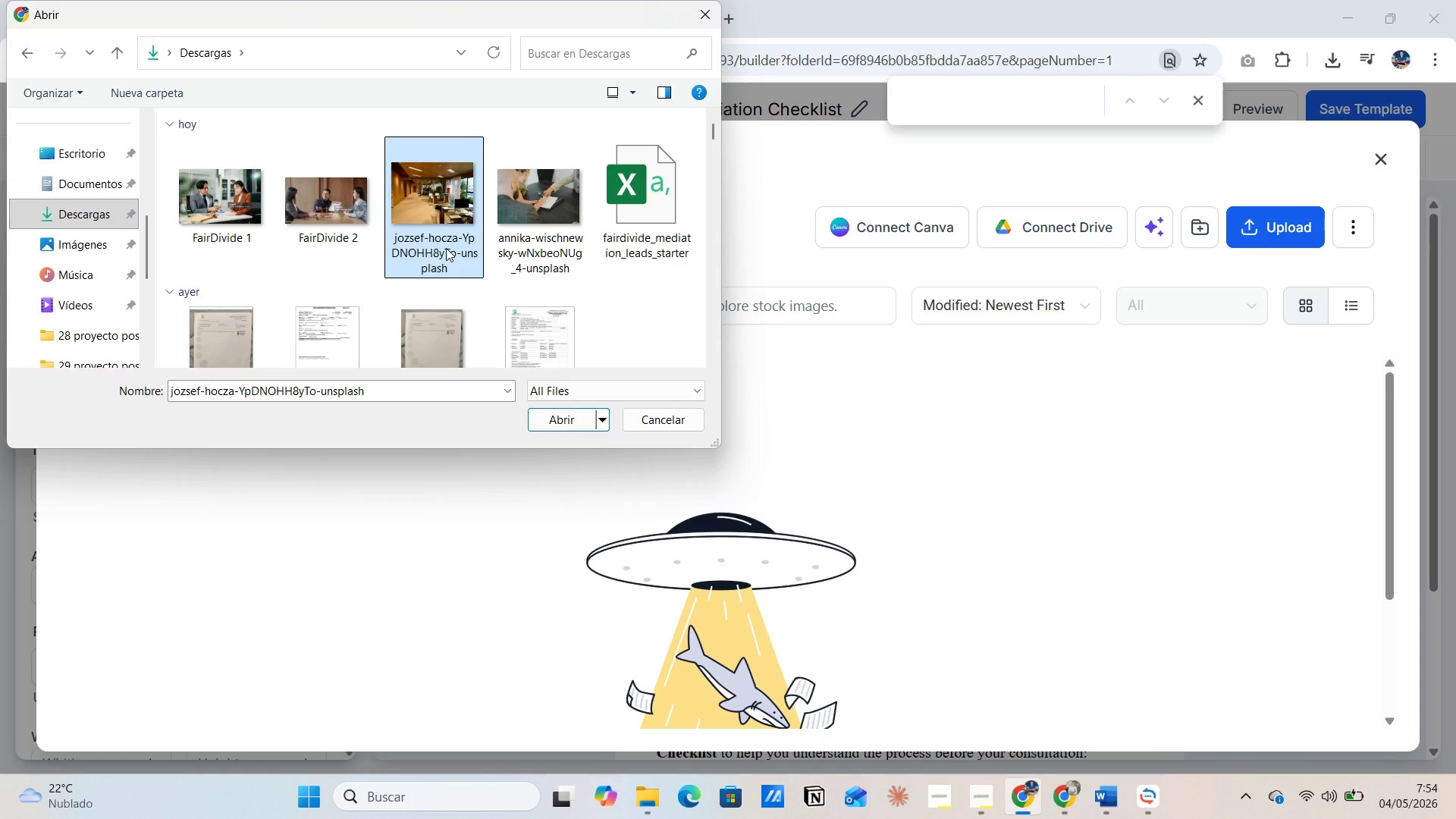 
left_click([446, 248])
 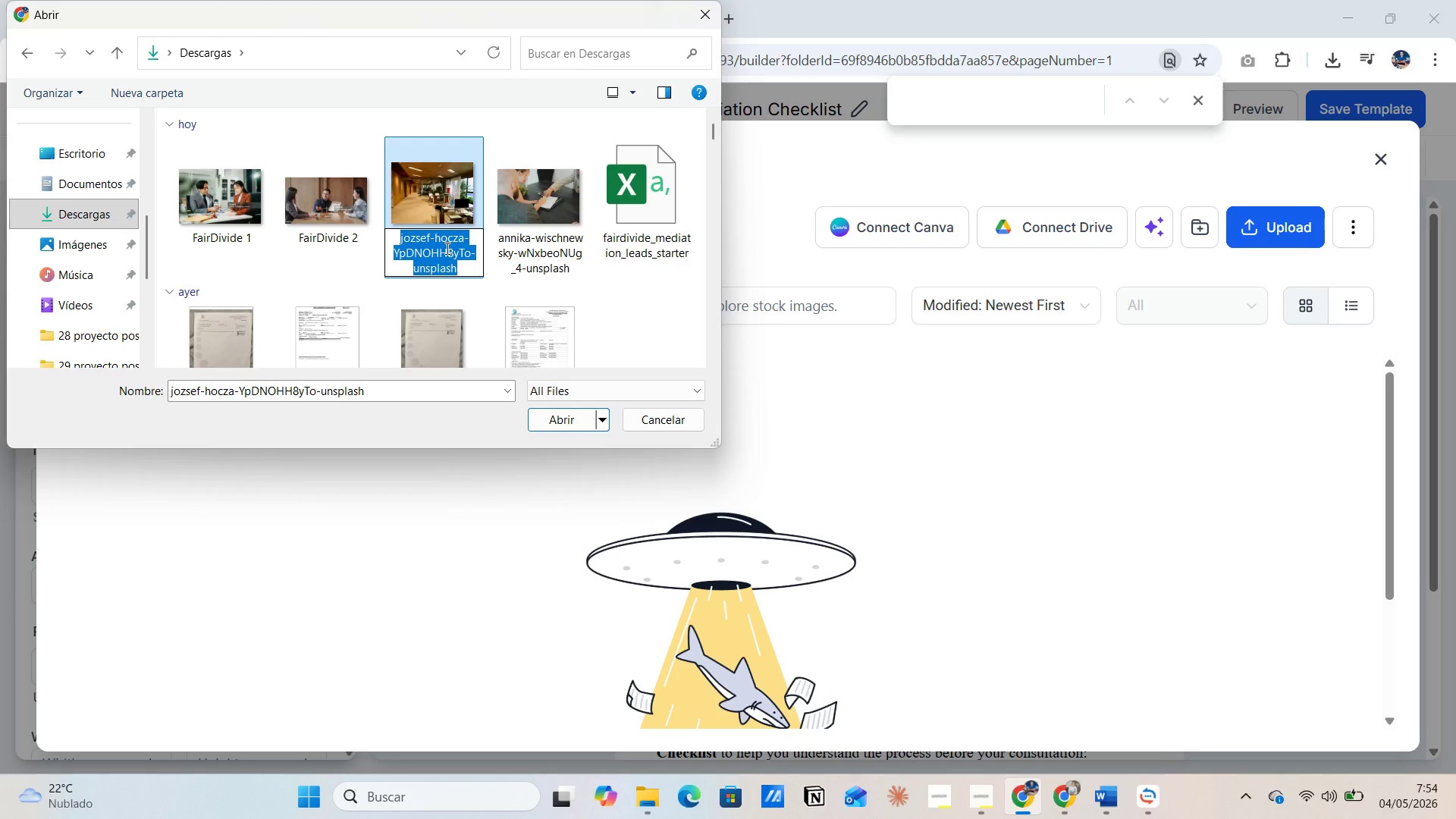 
key(Control+V)
 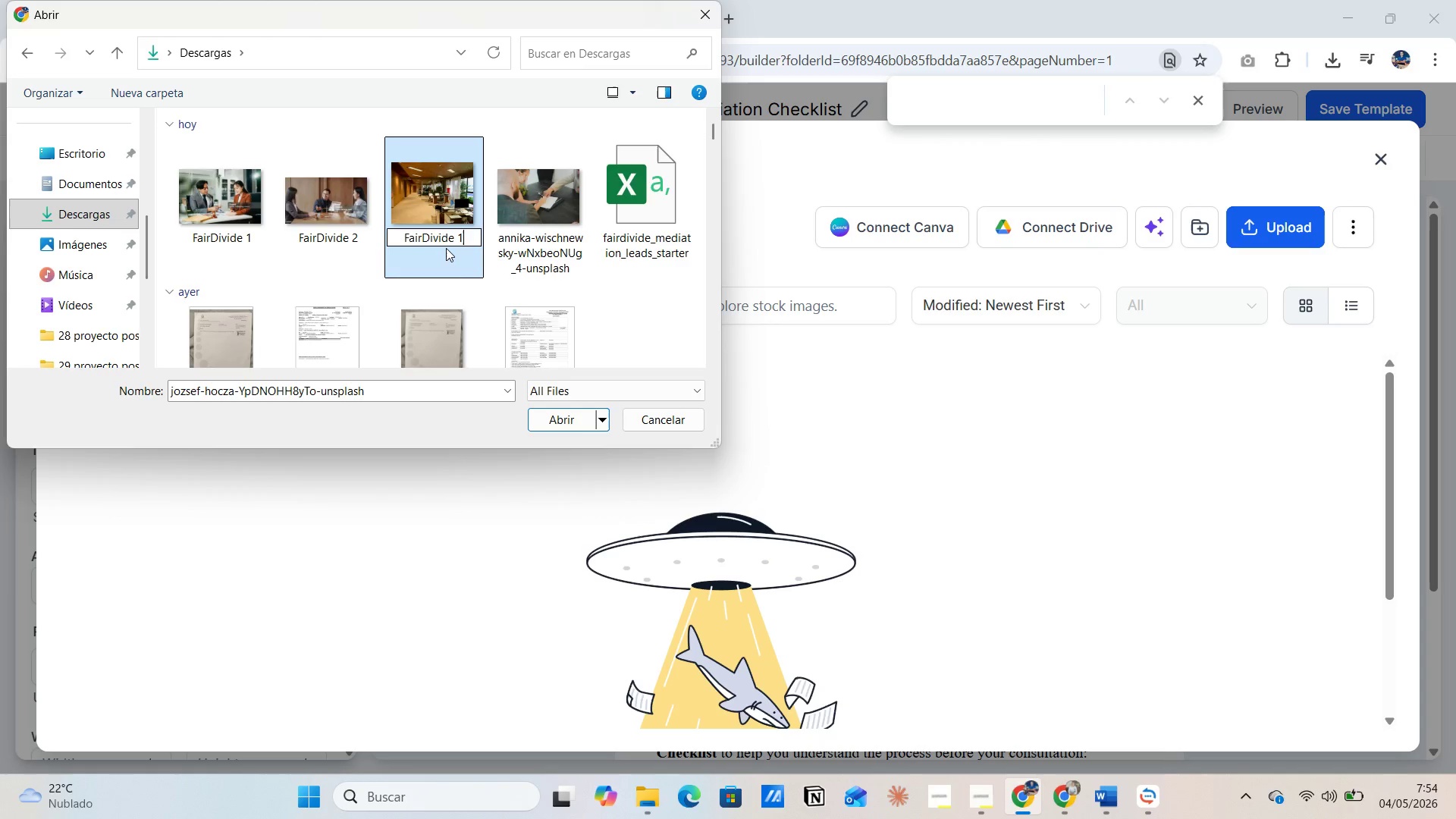 
key(Backspace)
 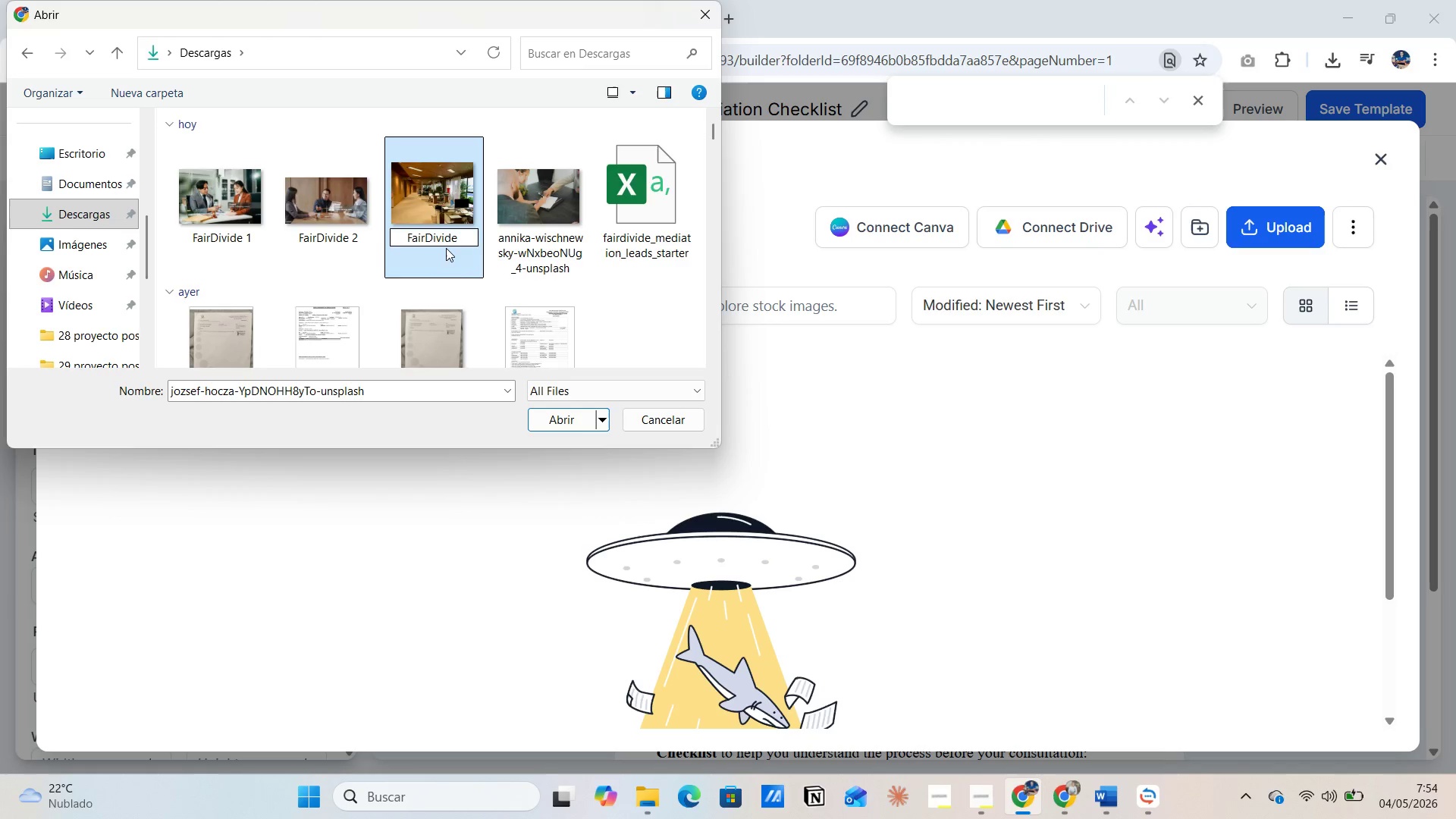 
key(3)
 